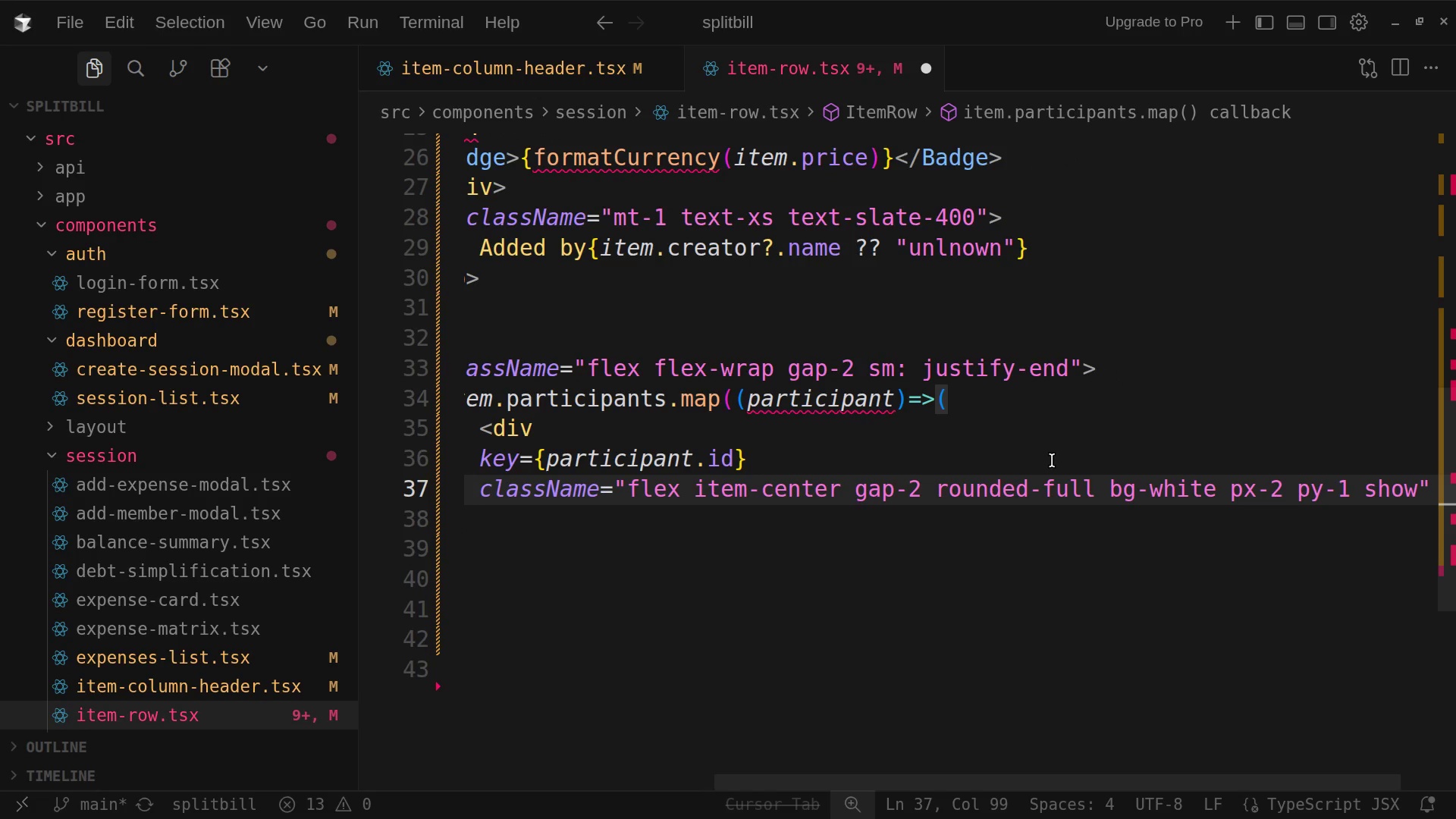 
key(Backspace)
type(dow-sm rinf)
key(Backspace)
type(g)
 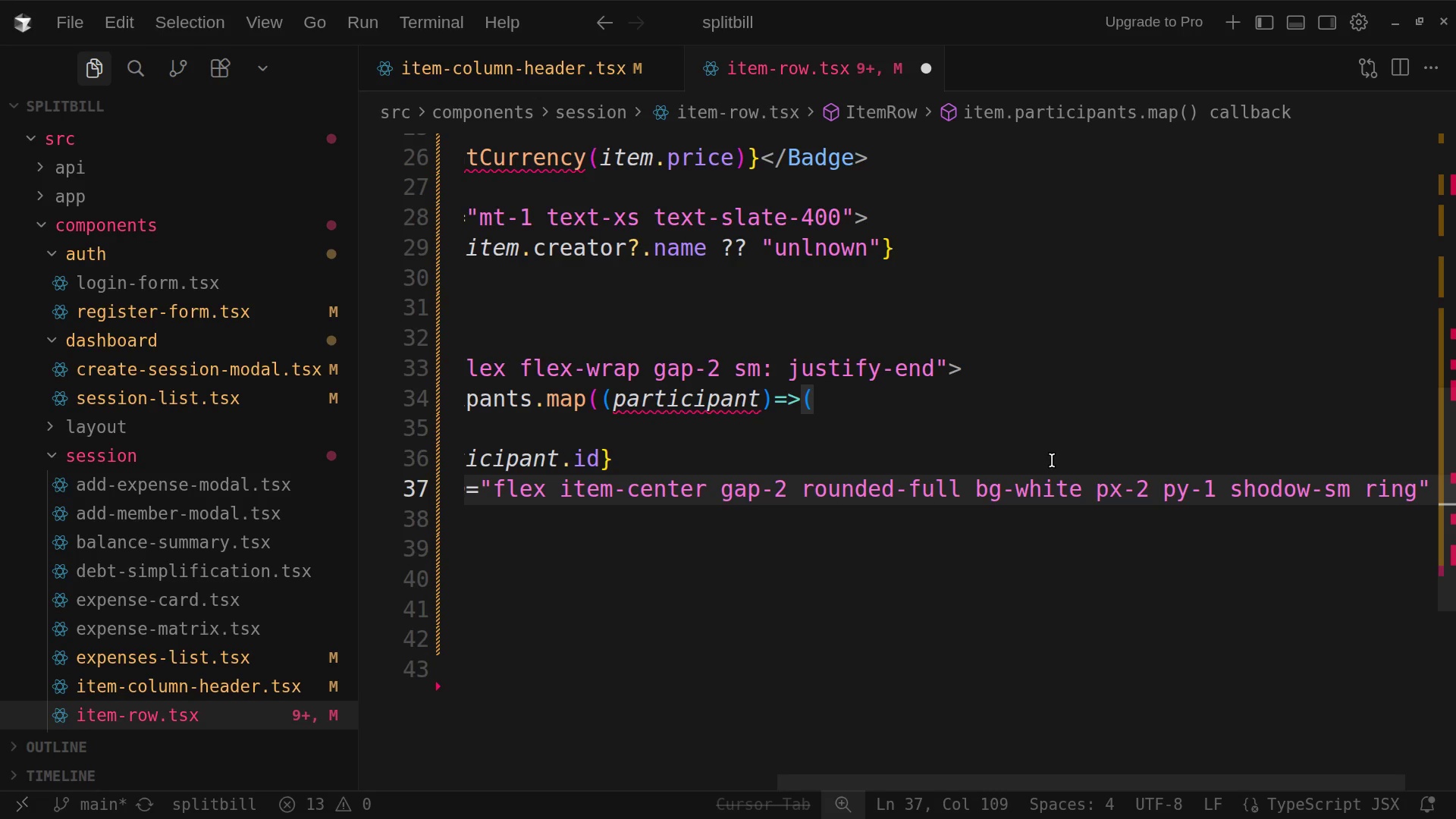 
key(Minus)
 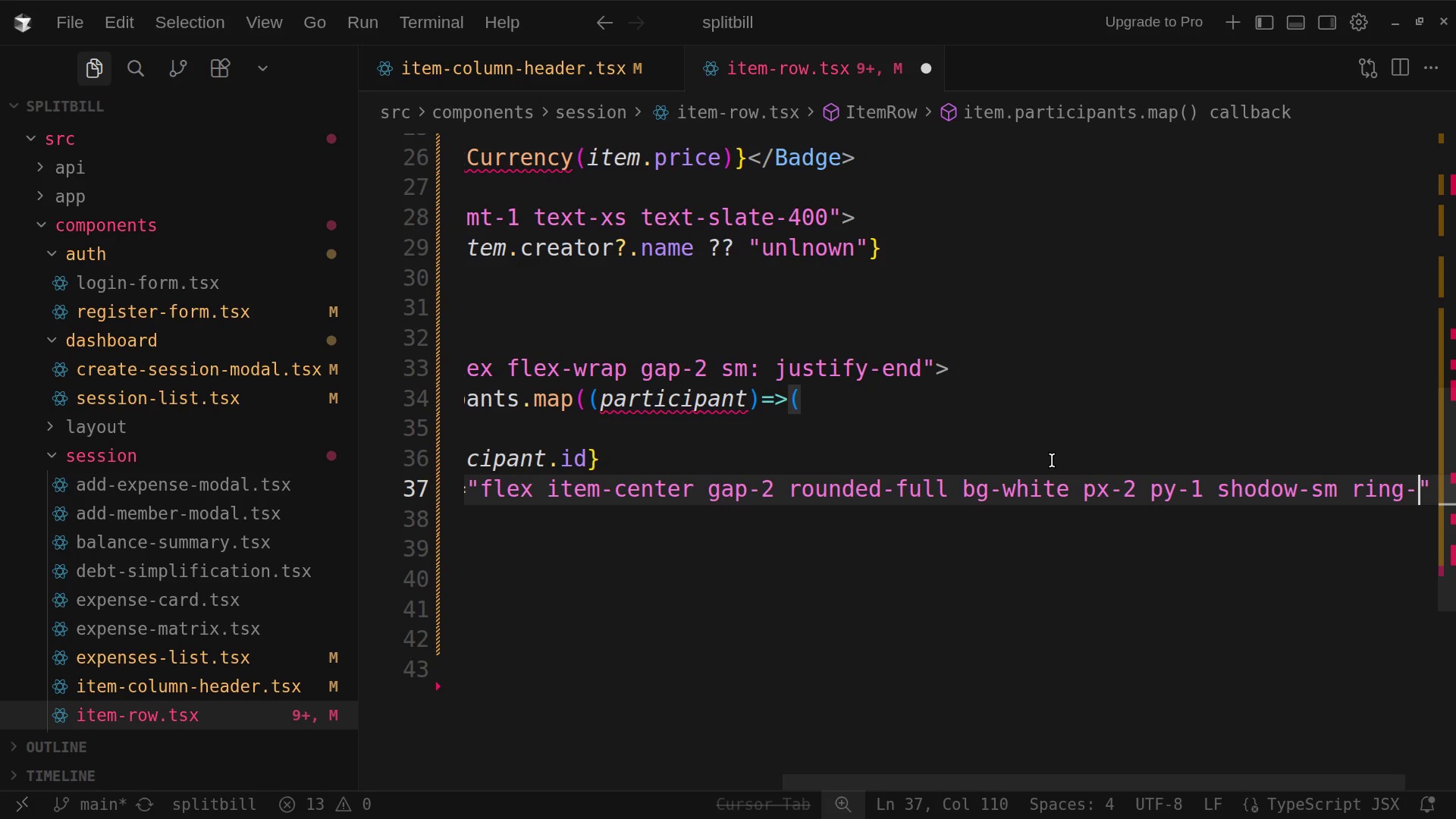 
wait(5.93)
 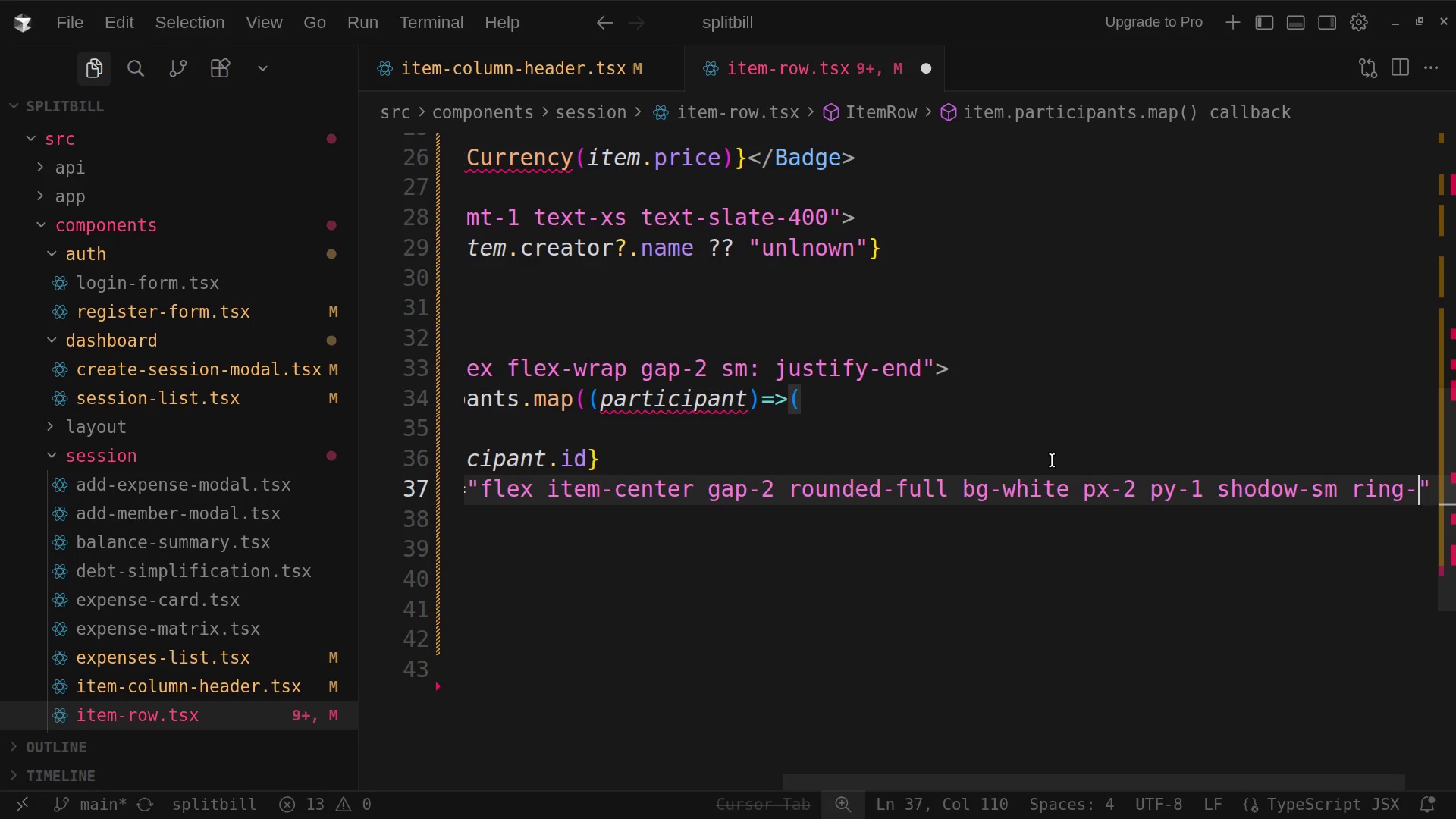 
key(1)
 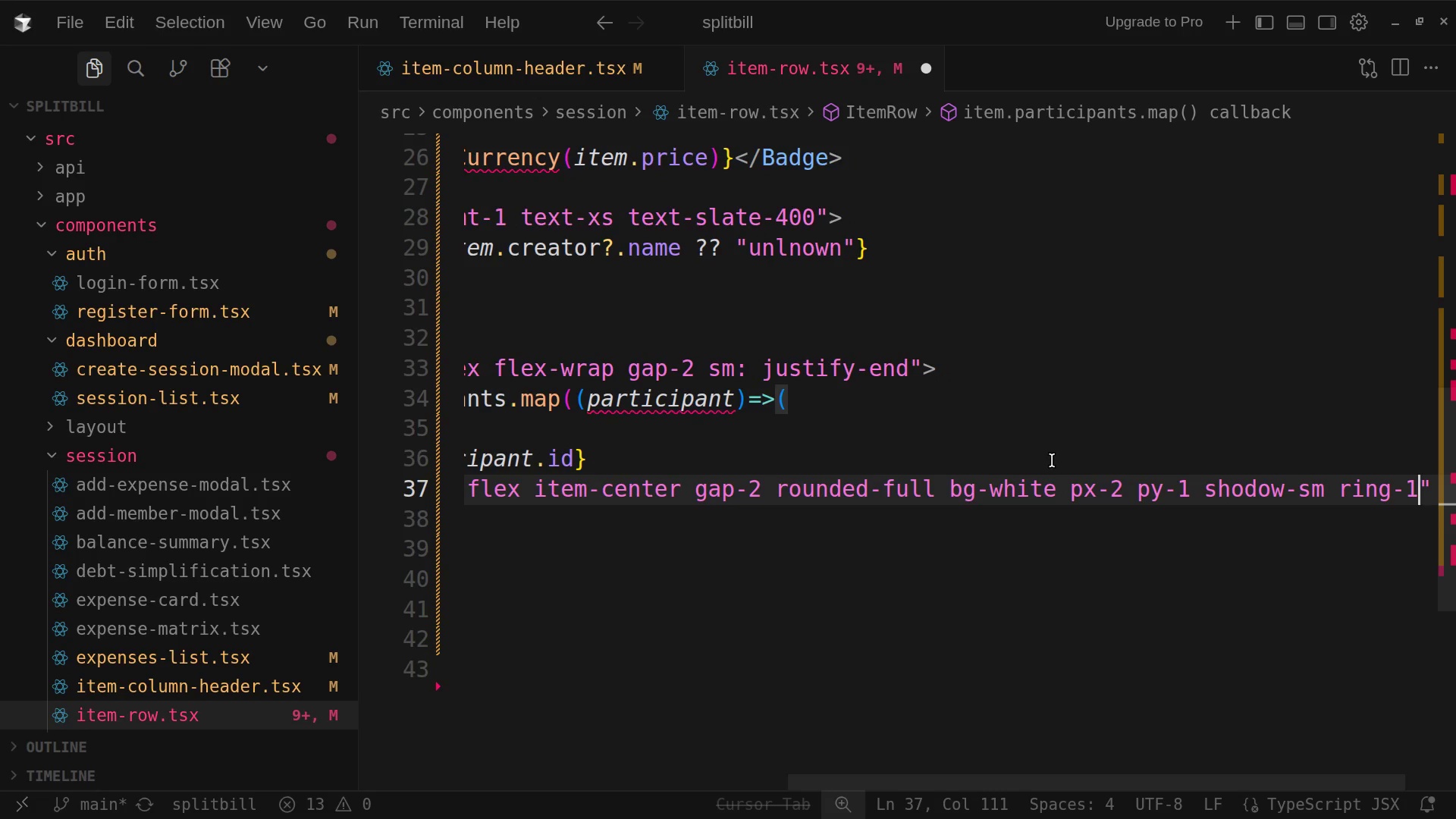 
type( ring -2)
 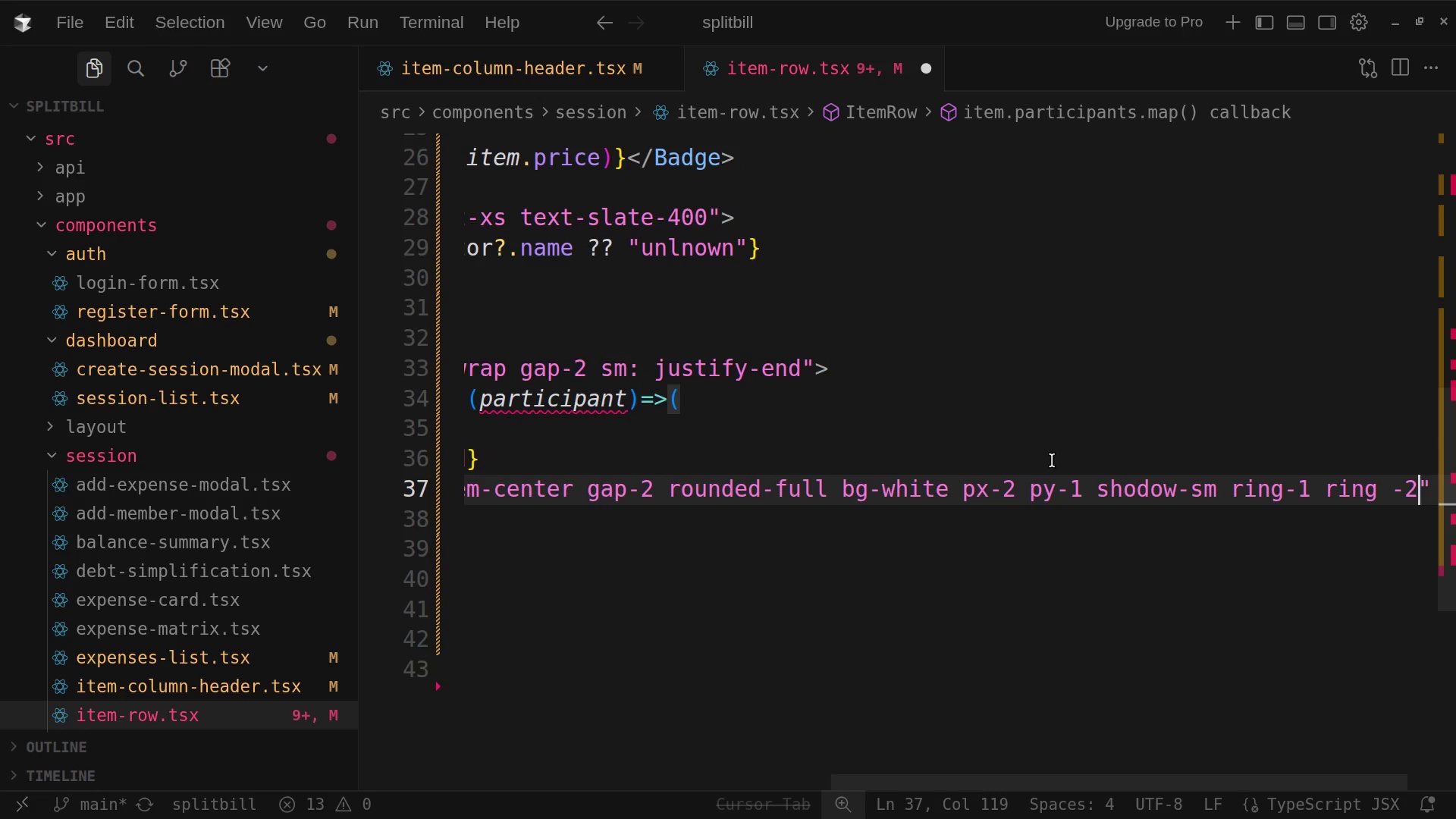 
wait(5.91)
 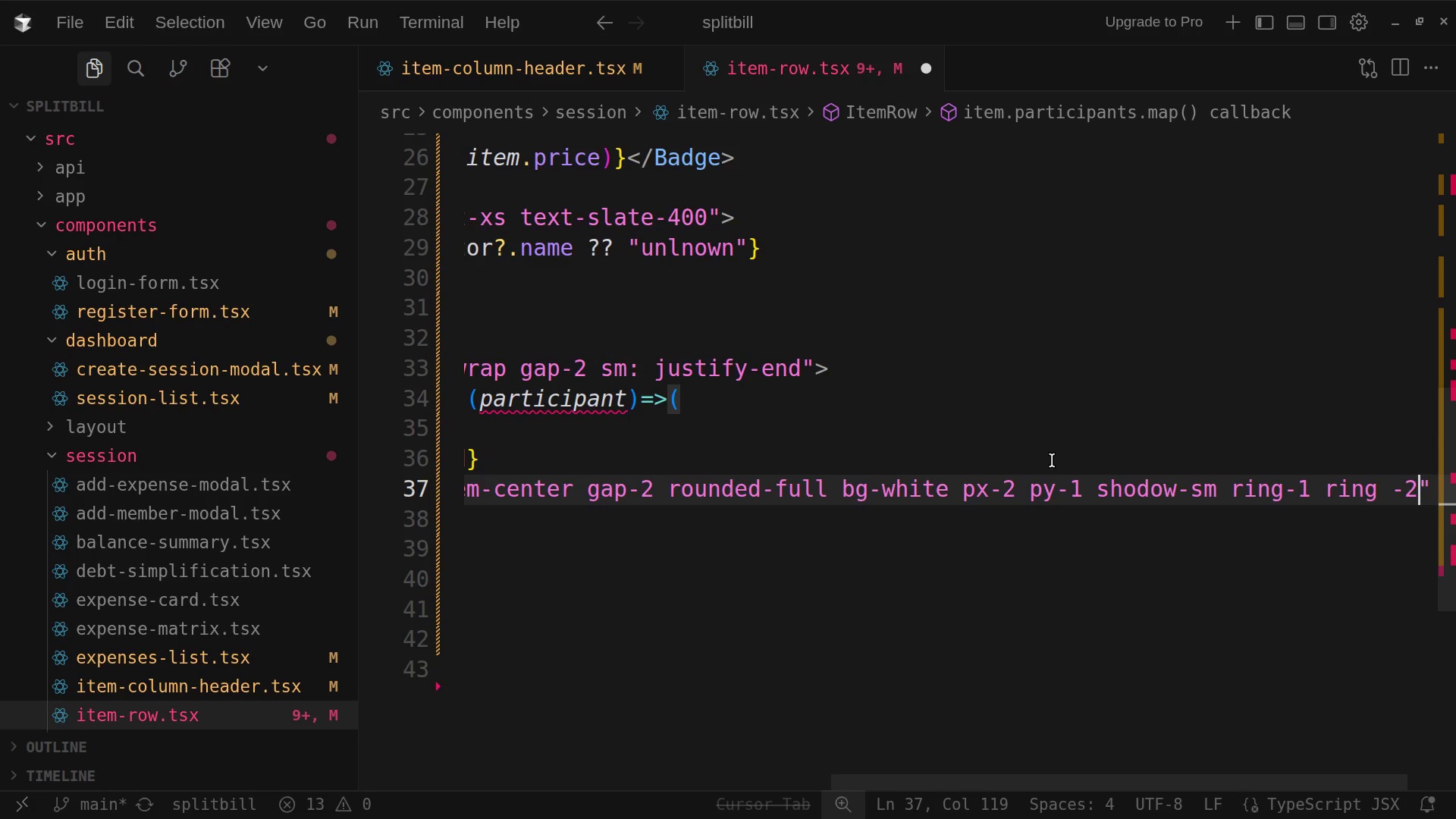 
key(Backspace)
 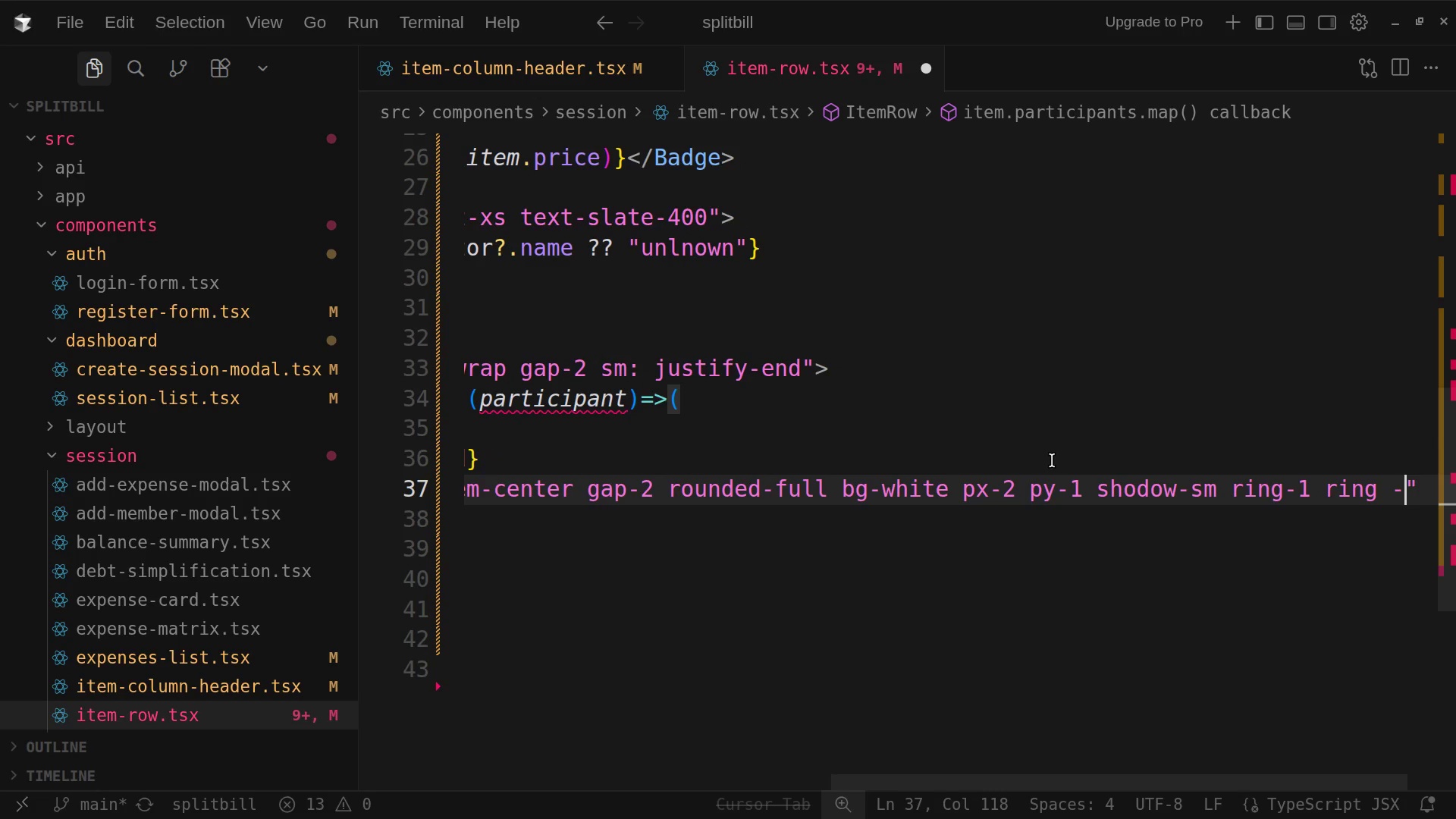 
key(Backspace)
 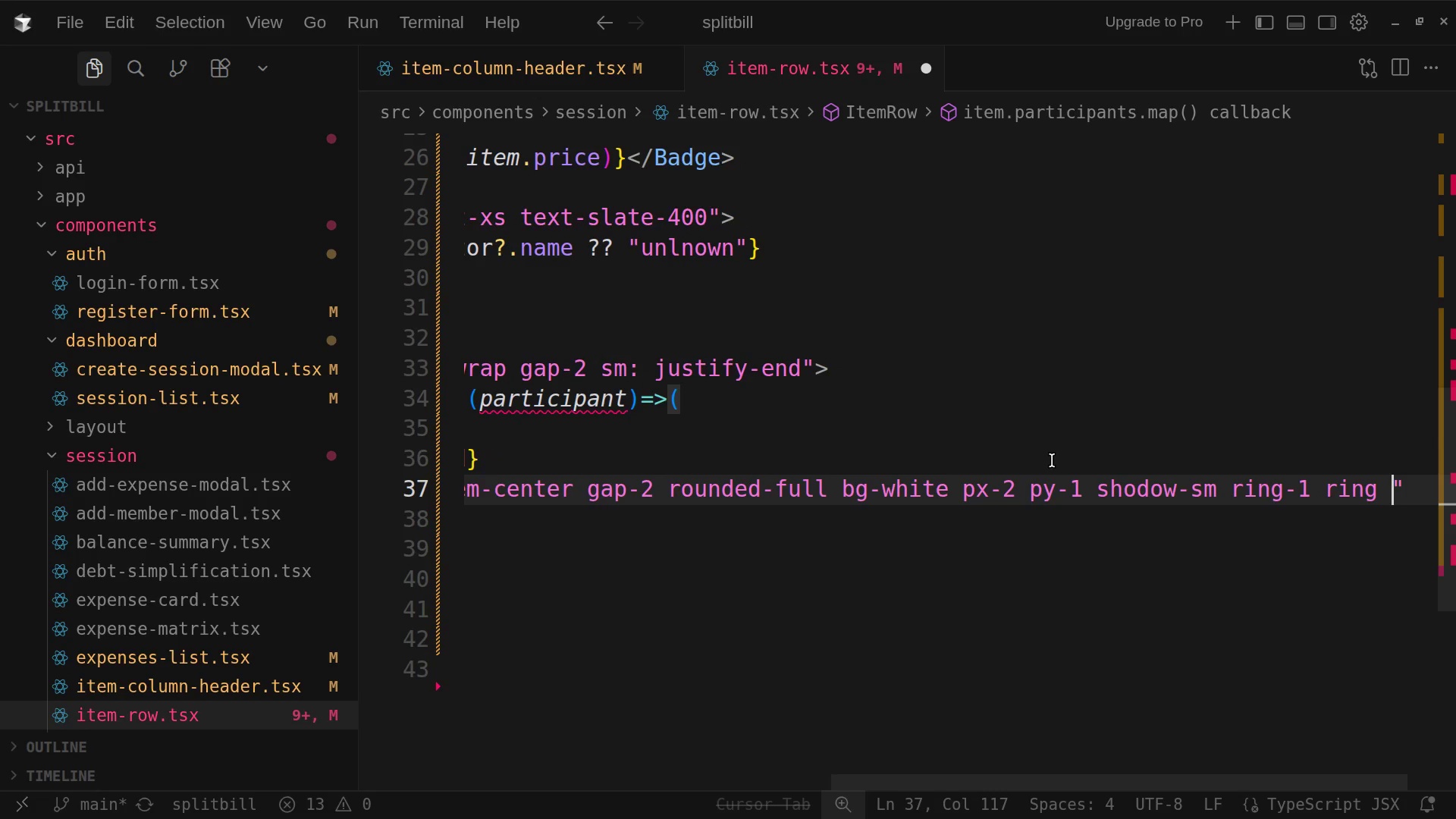 
key(Backspace)
 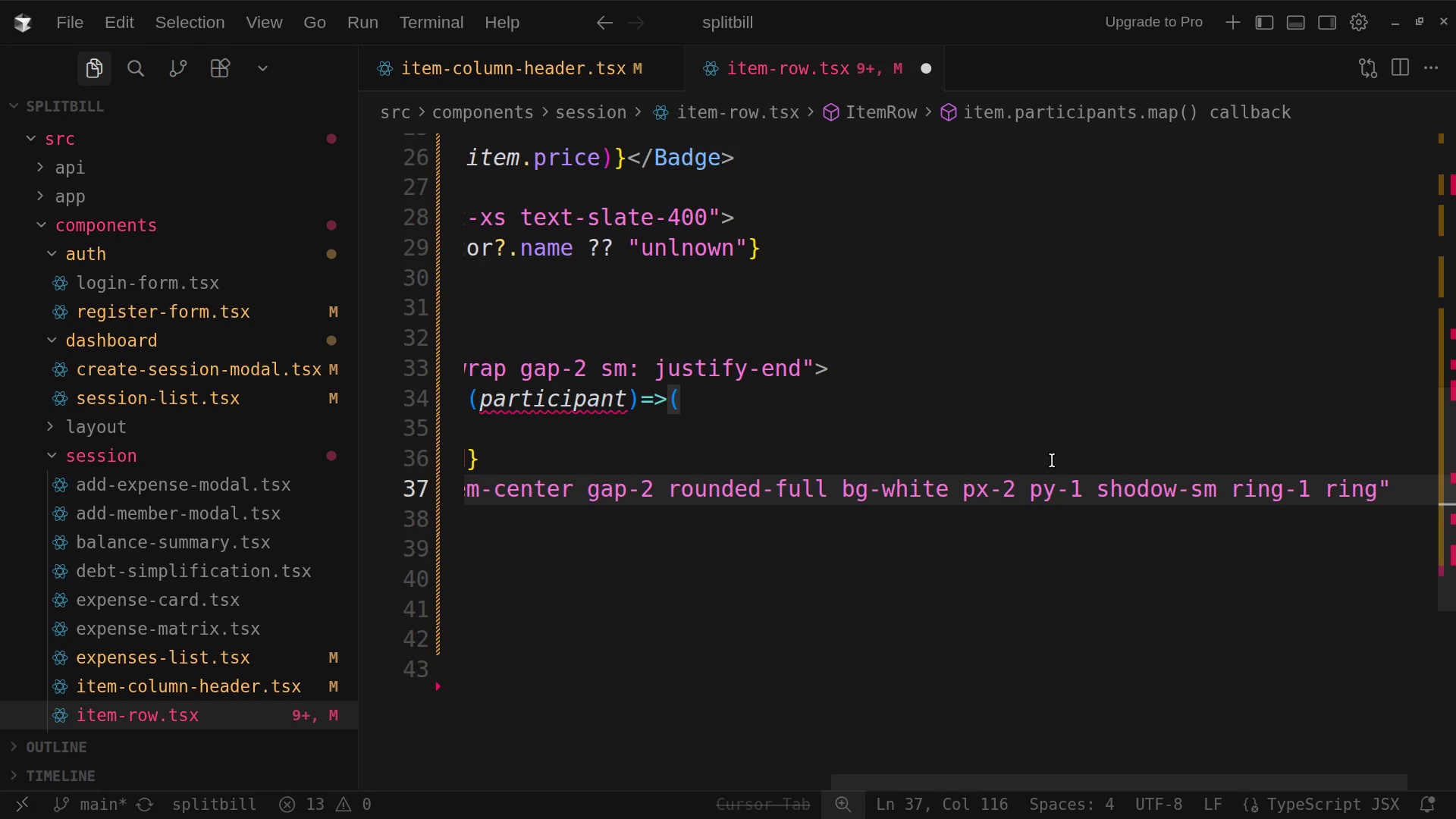 
key(Minus)
 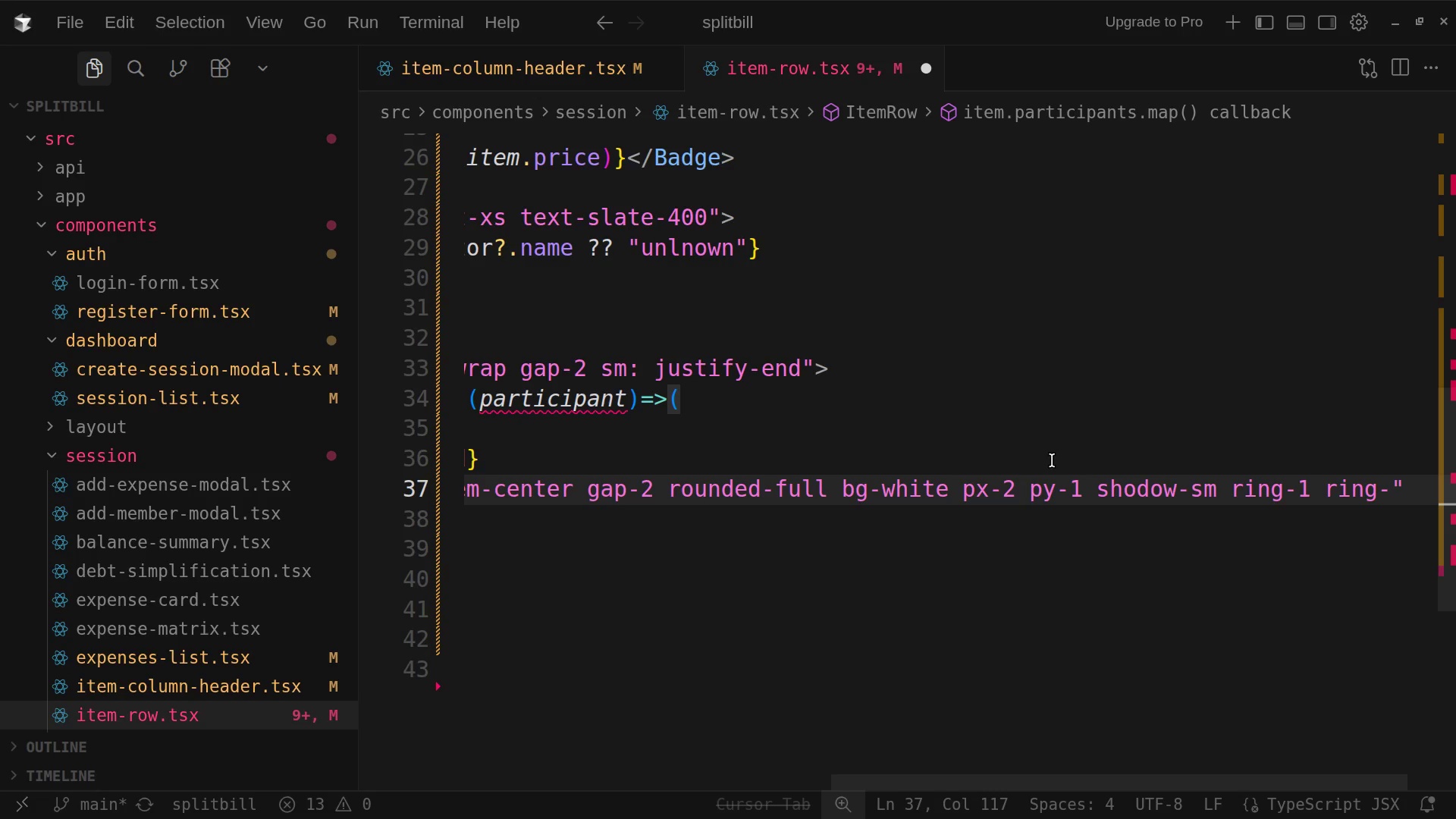 
type(slate)
 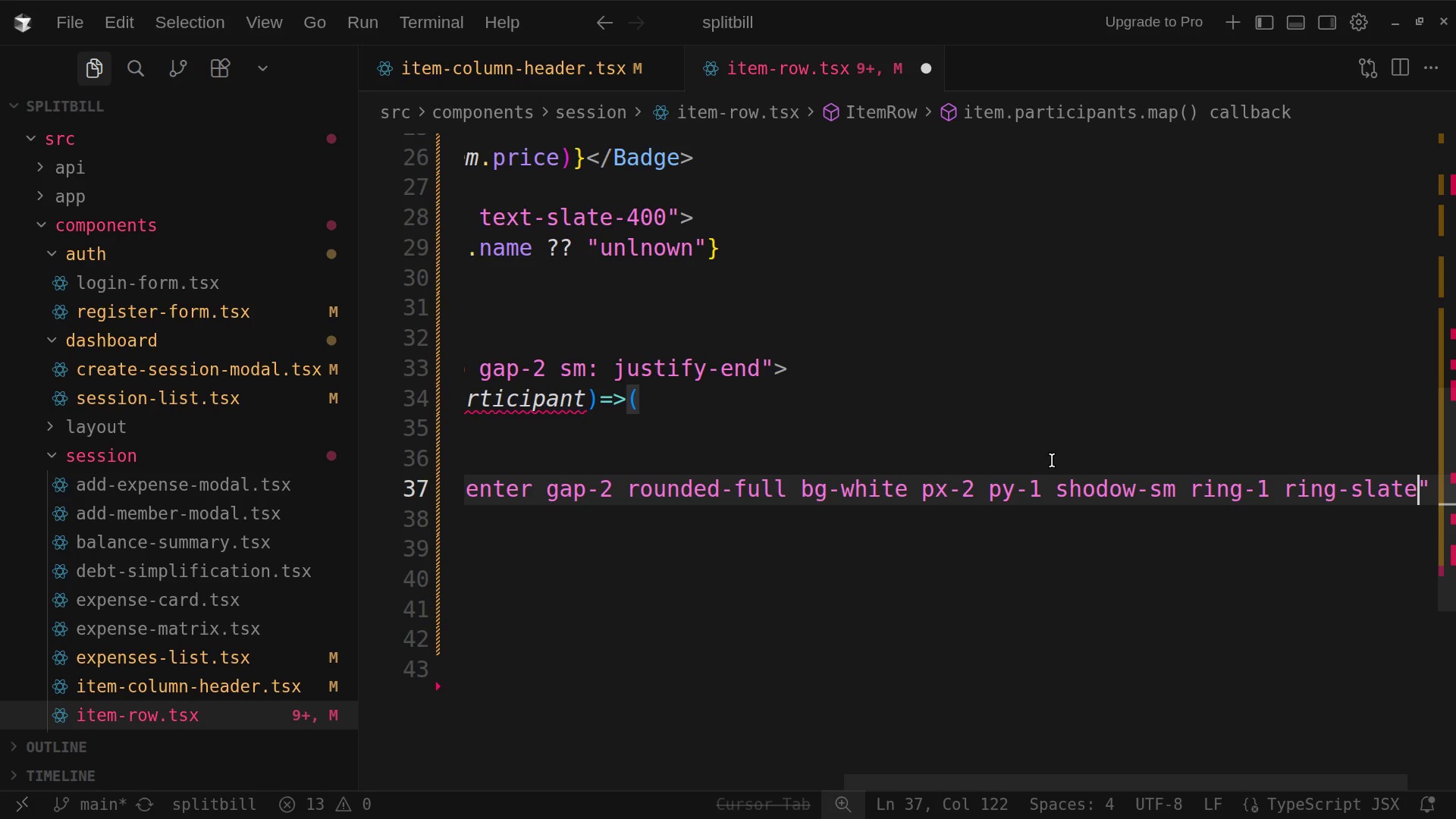 
wait(11.31)
 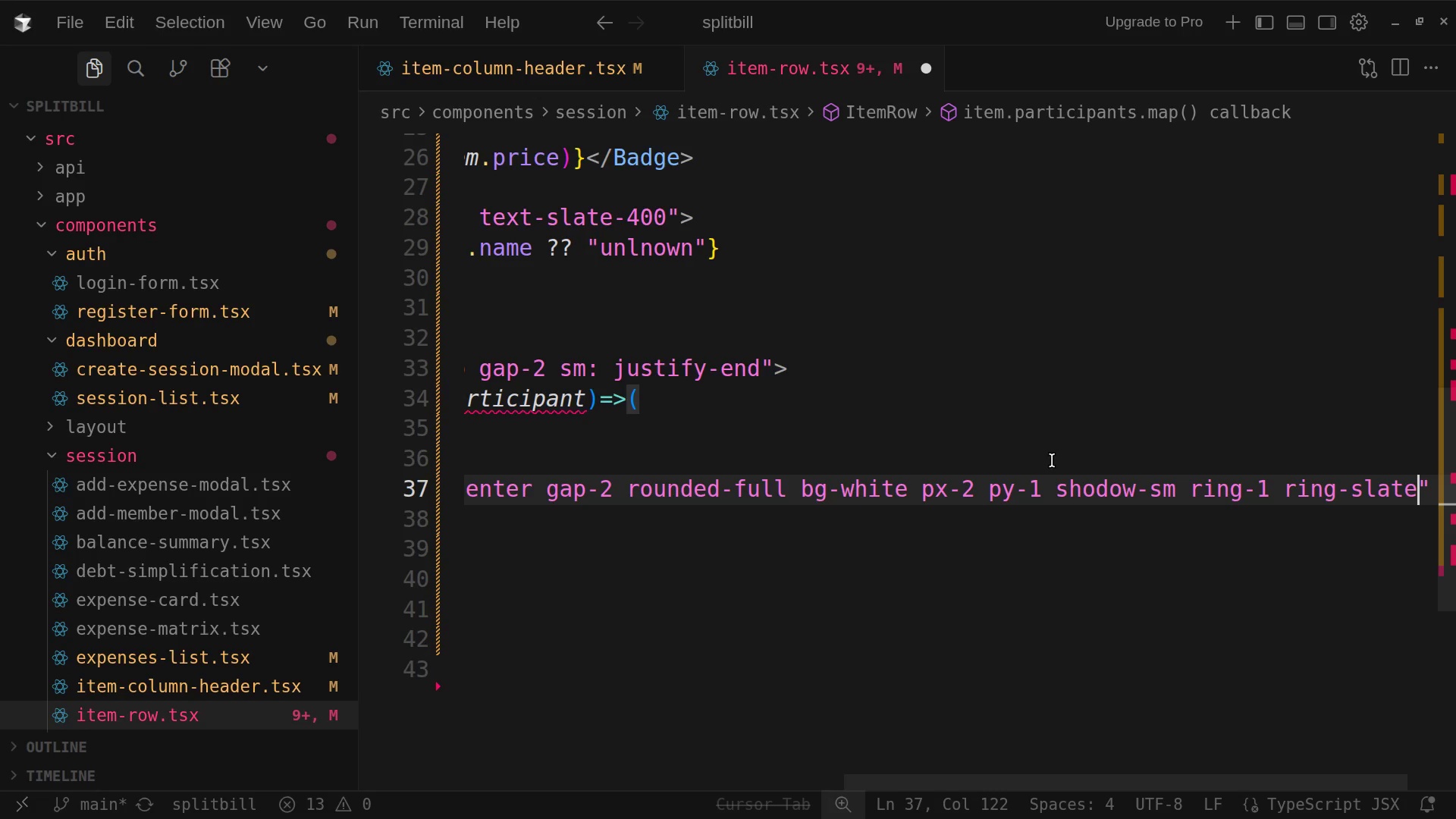 
type(-100)
 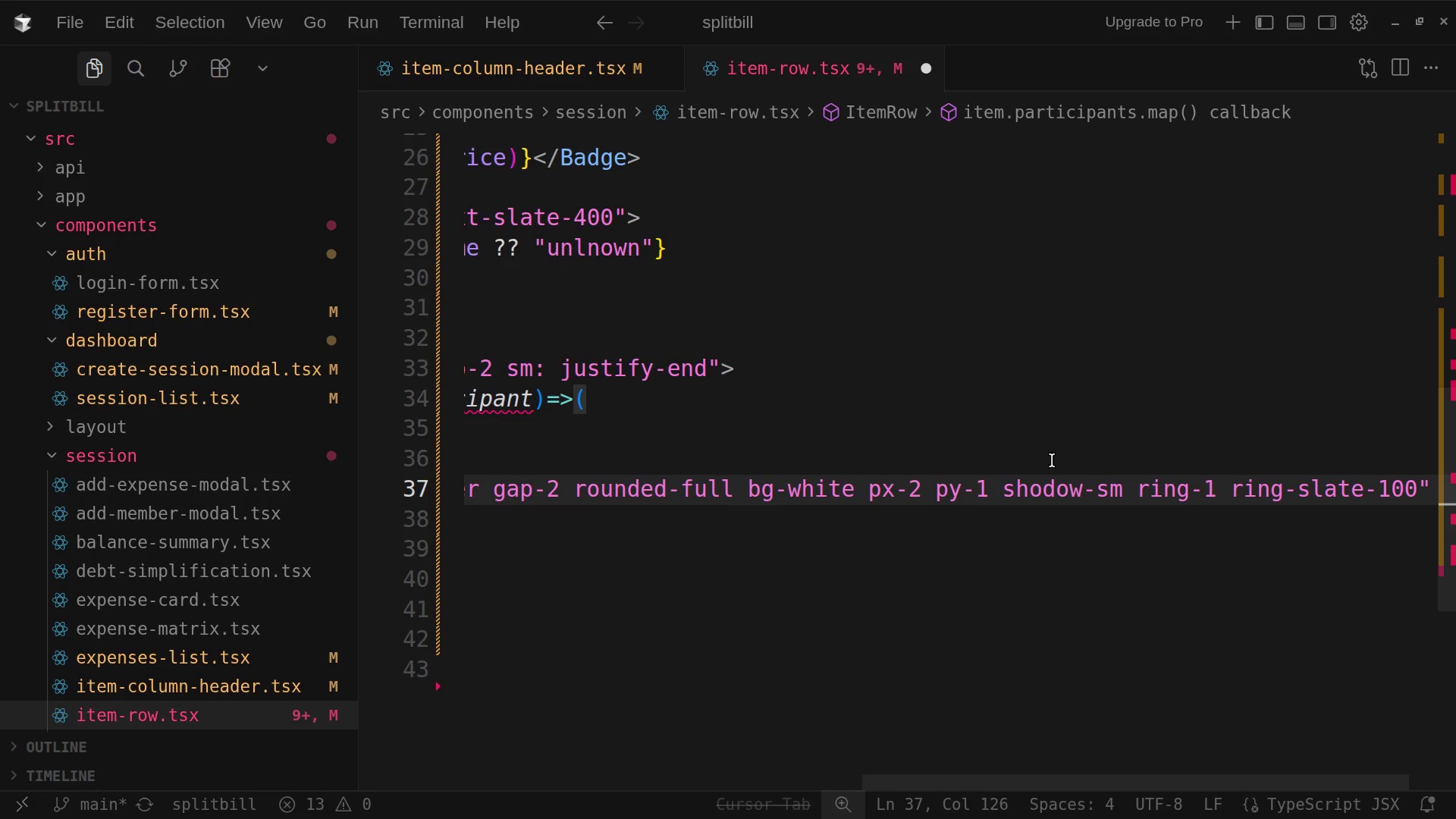 
key(ArrowRight)
 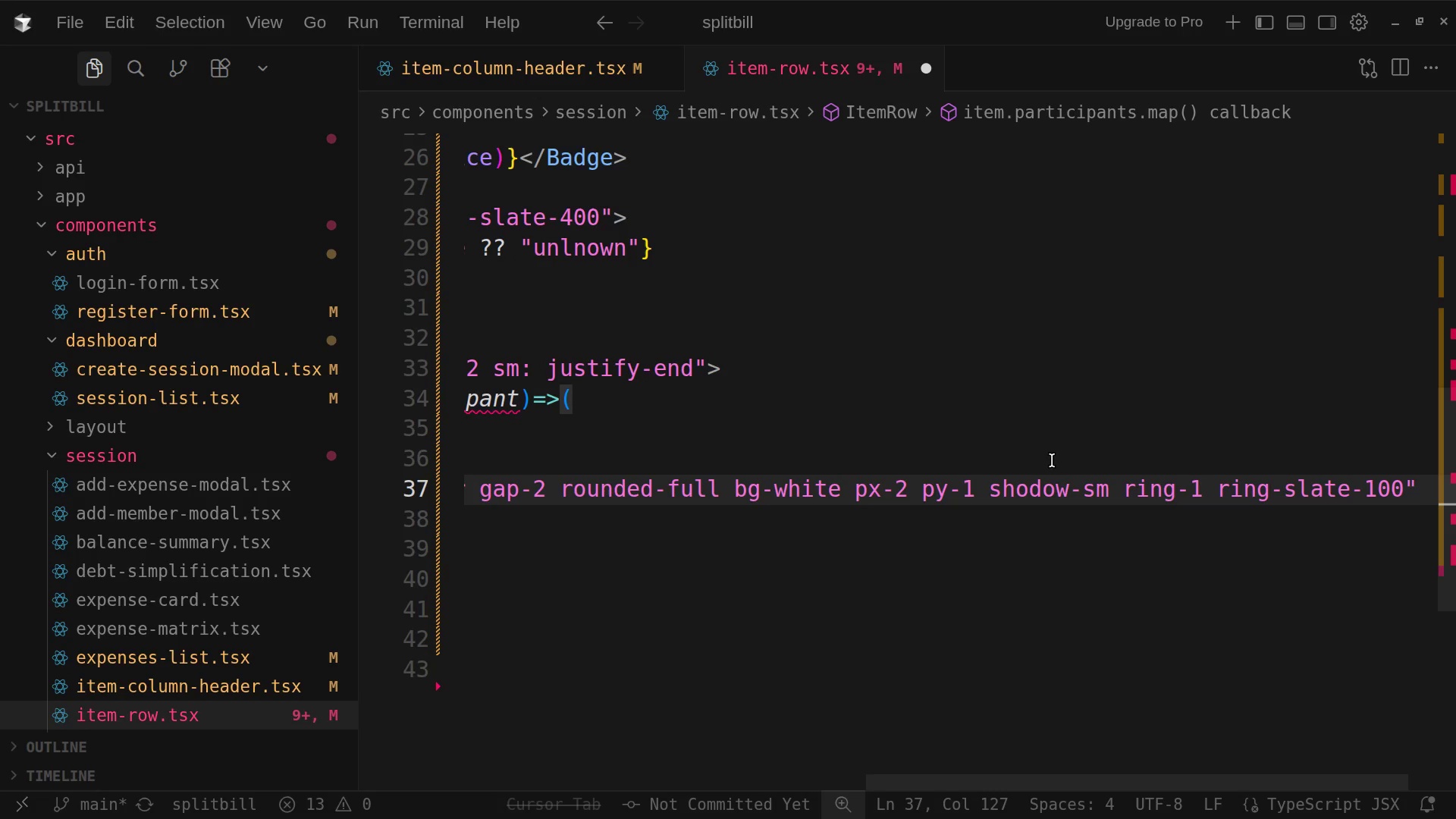 
key(Enter)
 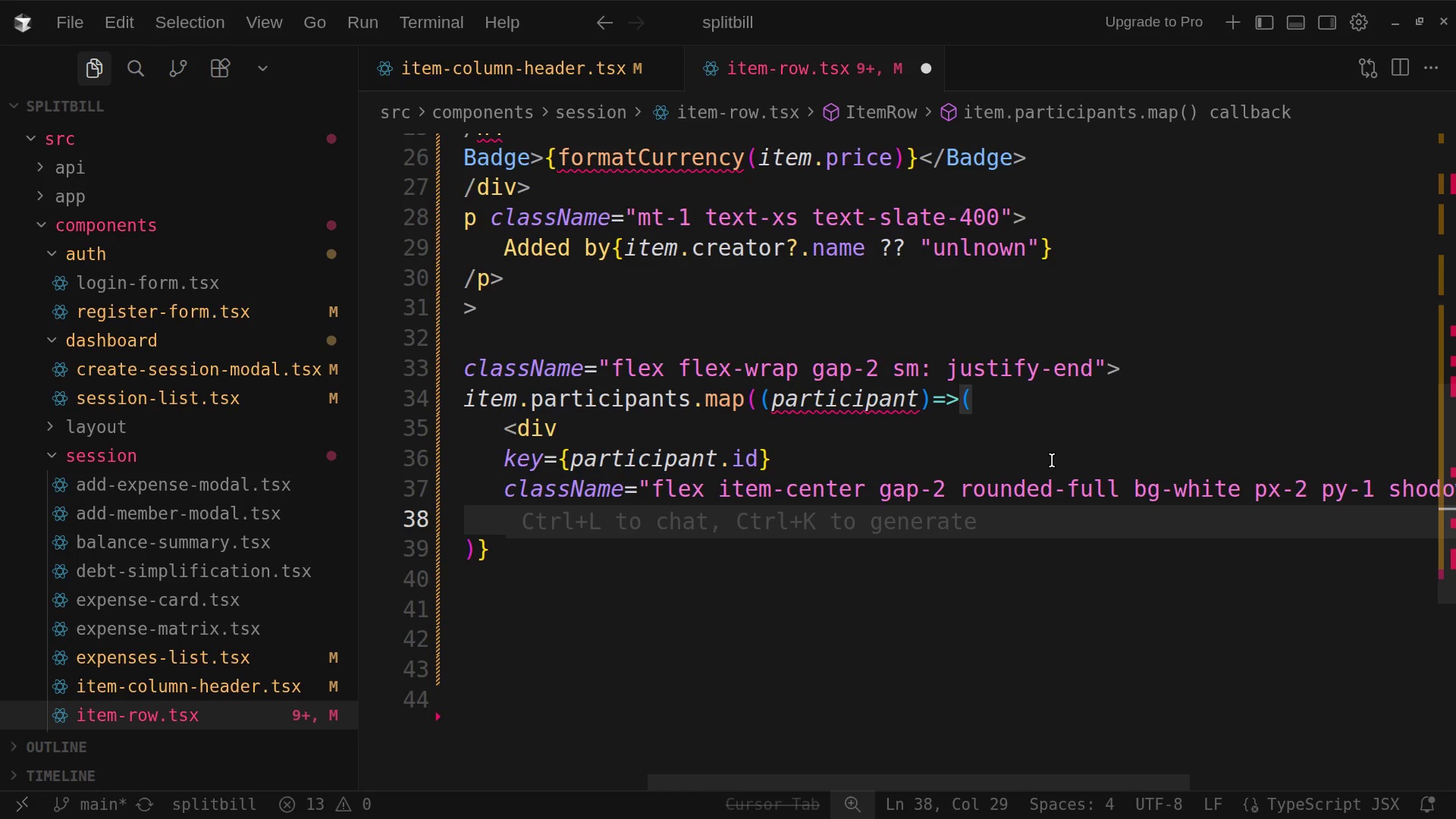 
wait(12.07)
 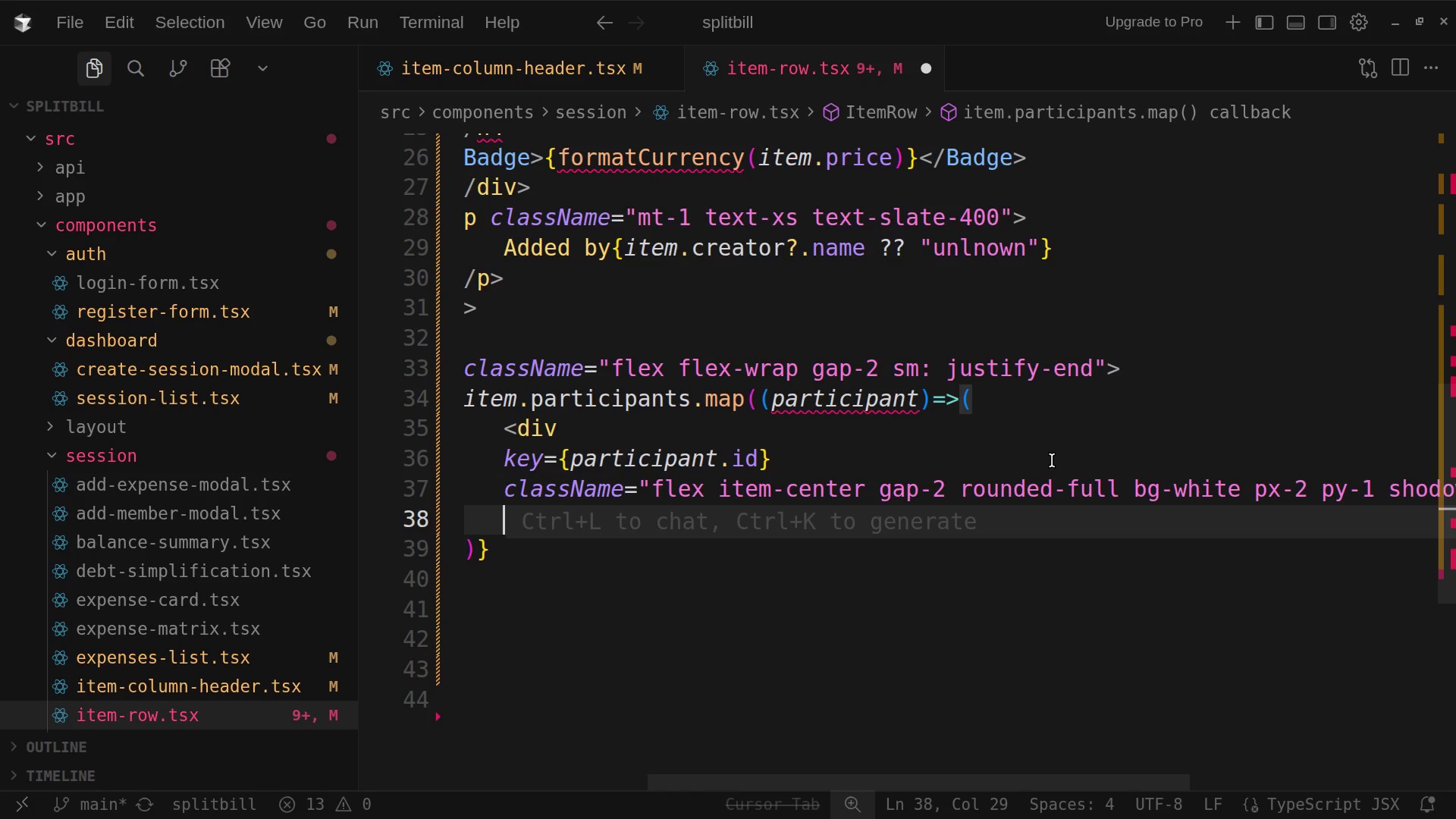 
key(Shift+Period)
 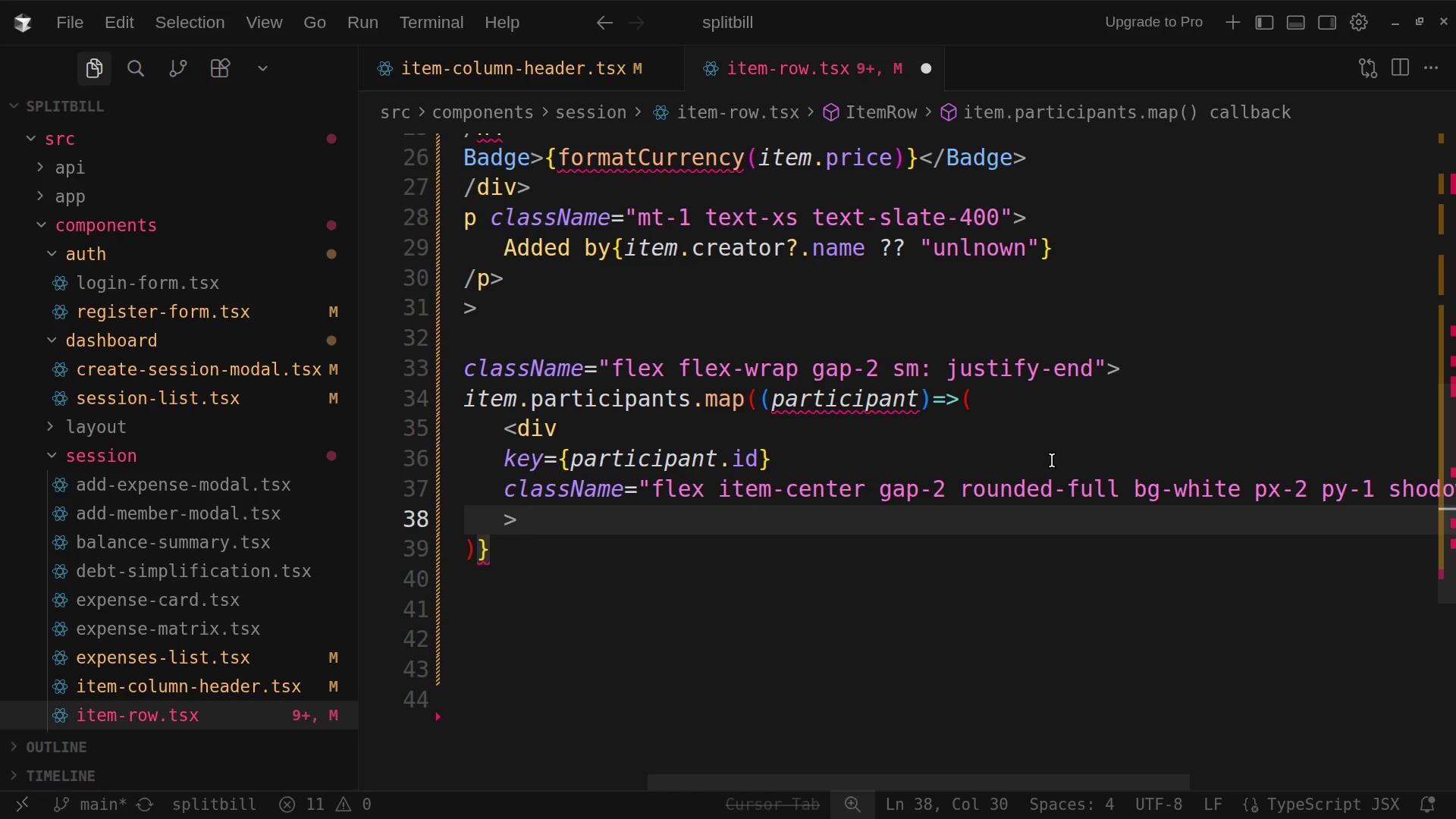 
key(Enter)
 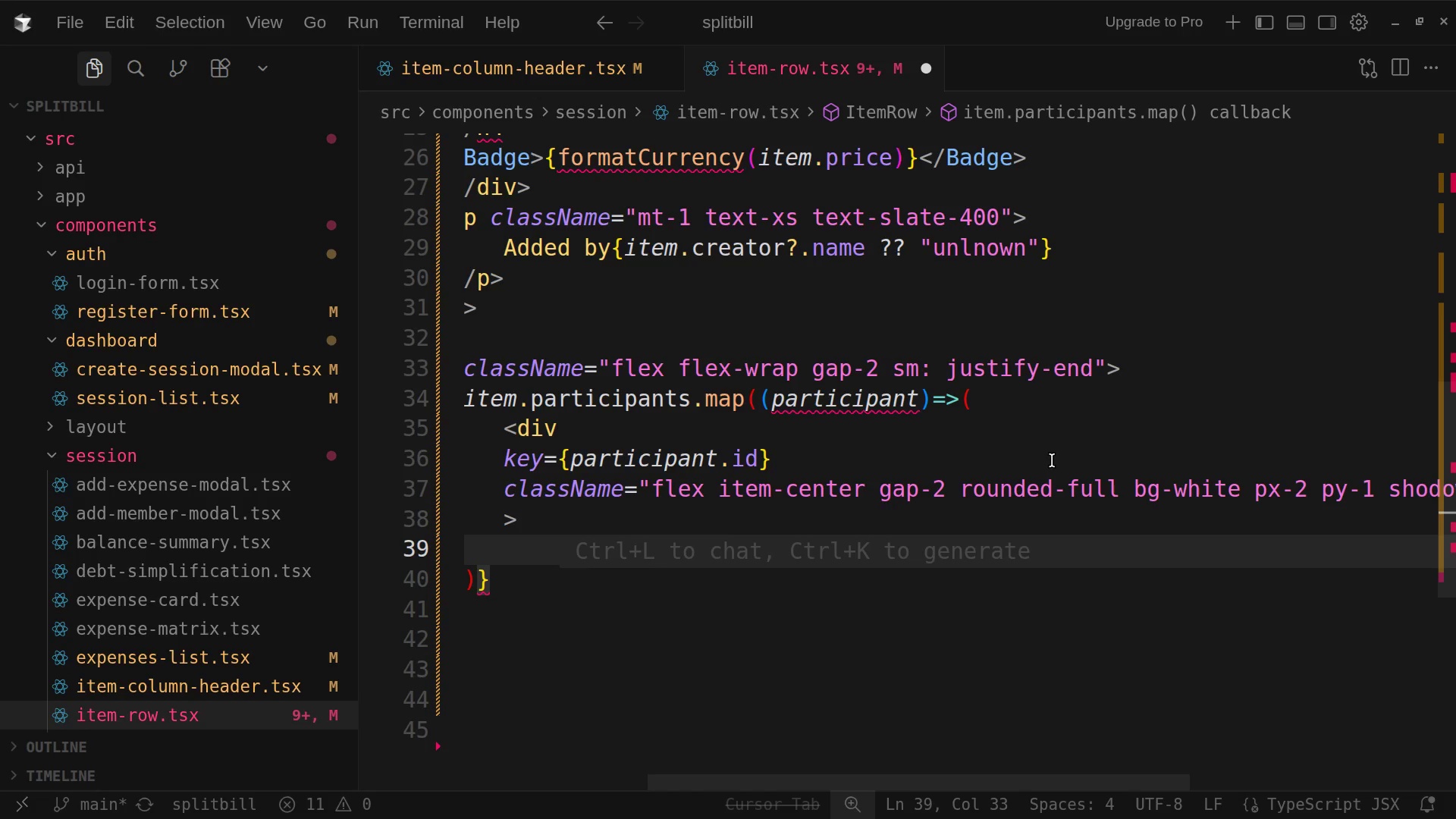 
key(Shift+Comma)
 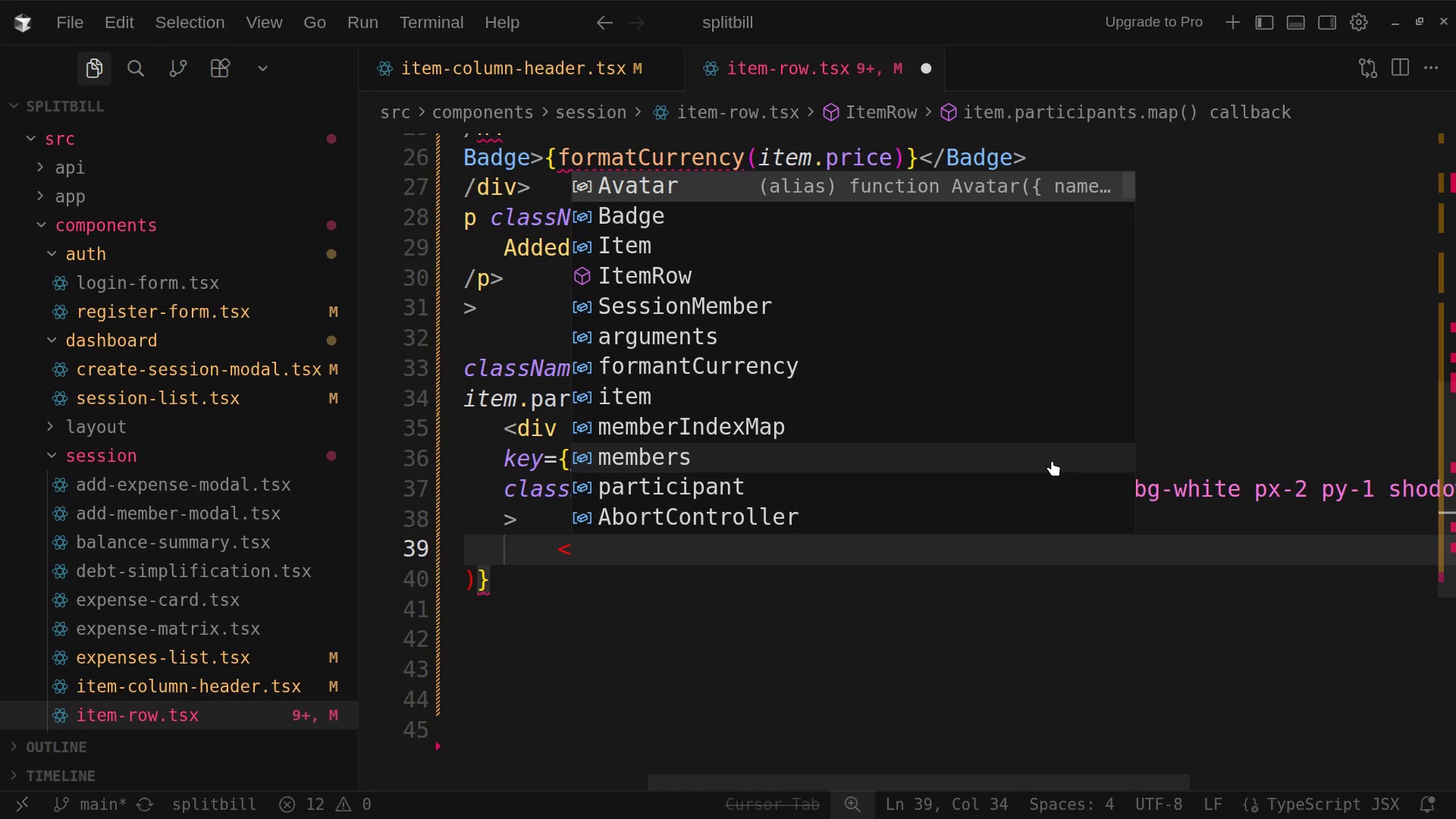 
type(Avatar>)
 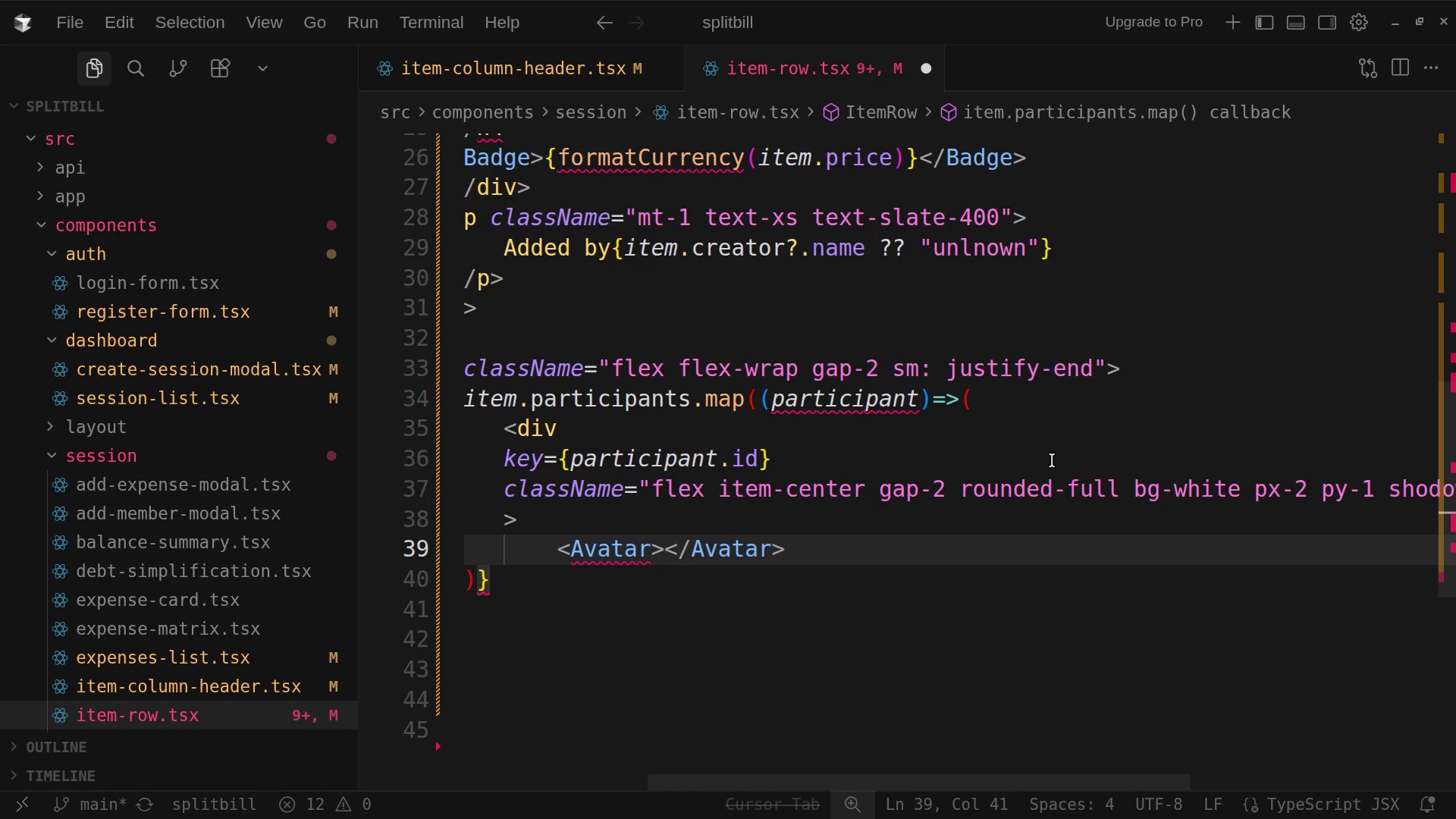 
wait(11.97)
 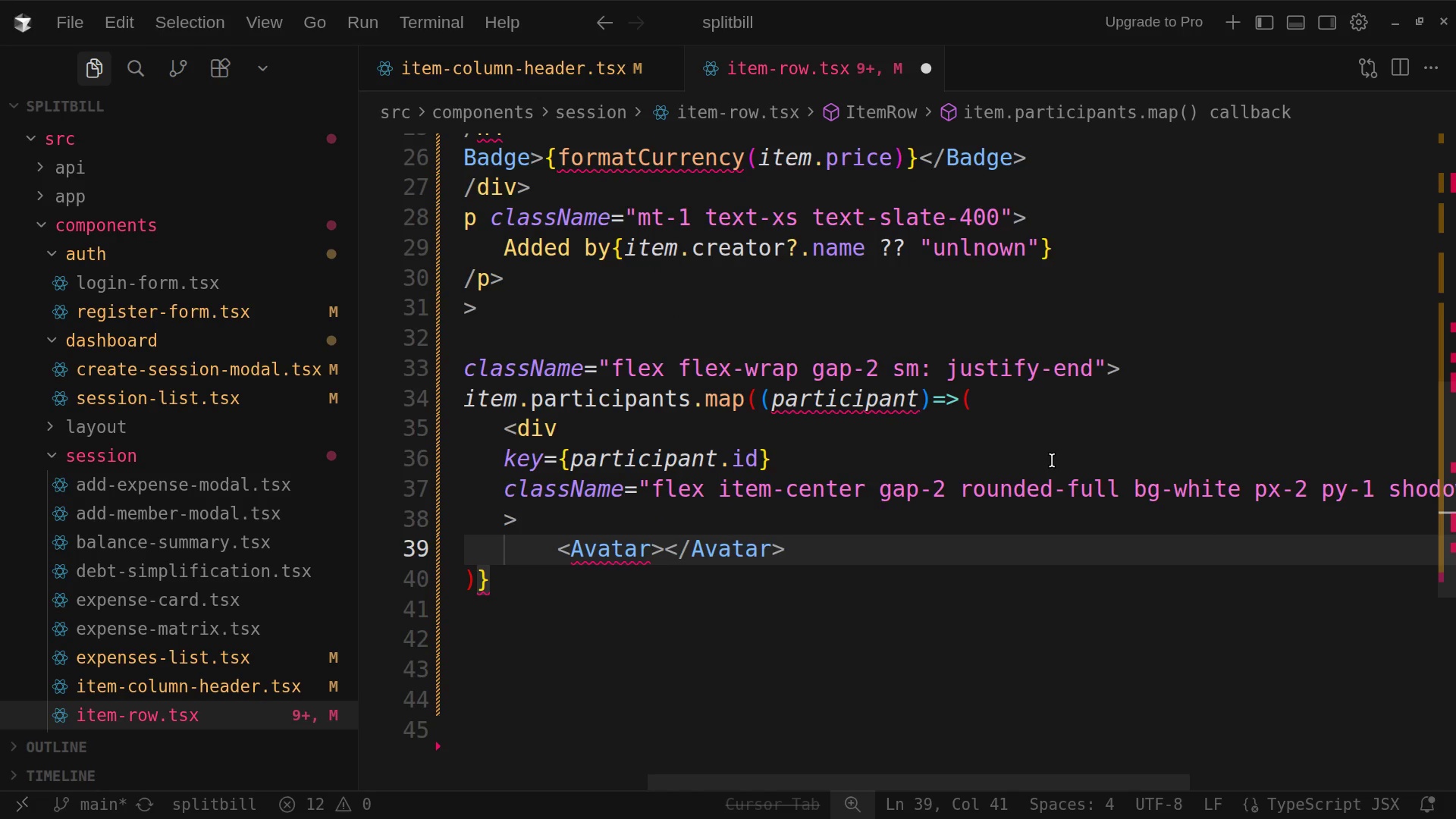 
key(Backspace)
 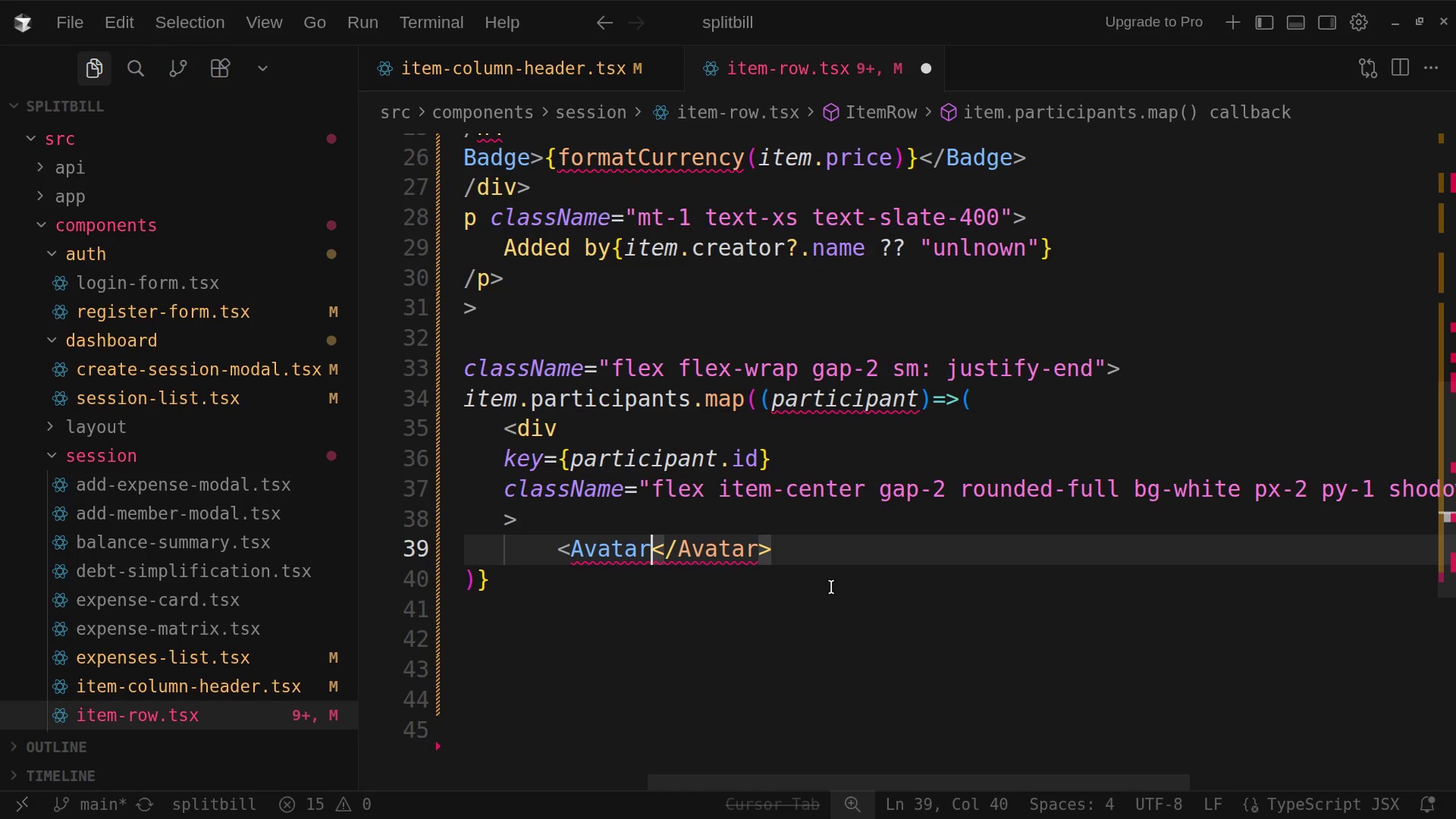 
left_click([813, 563])
 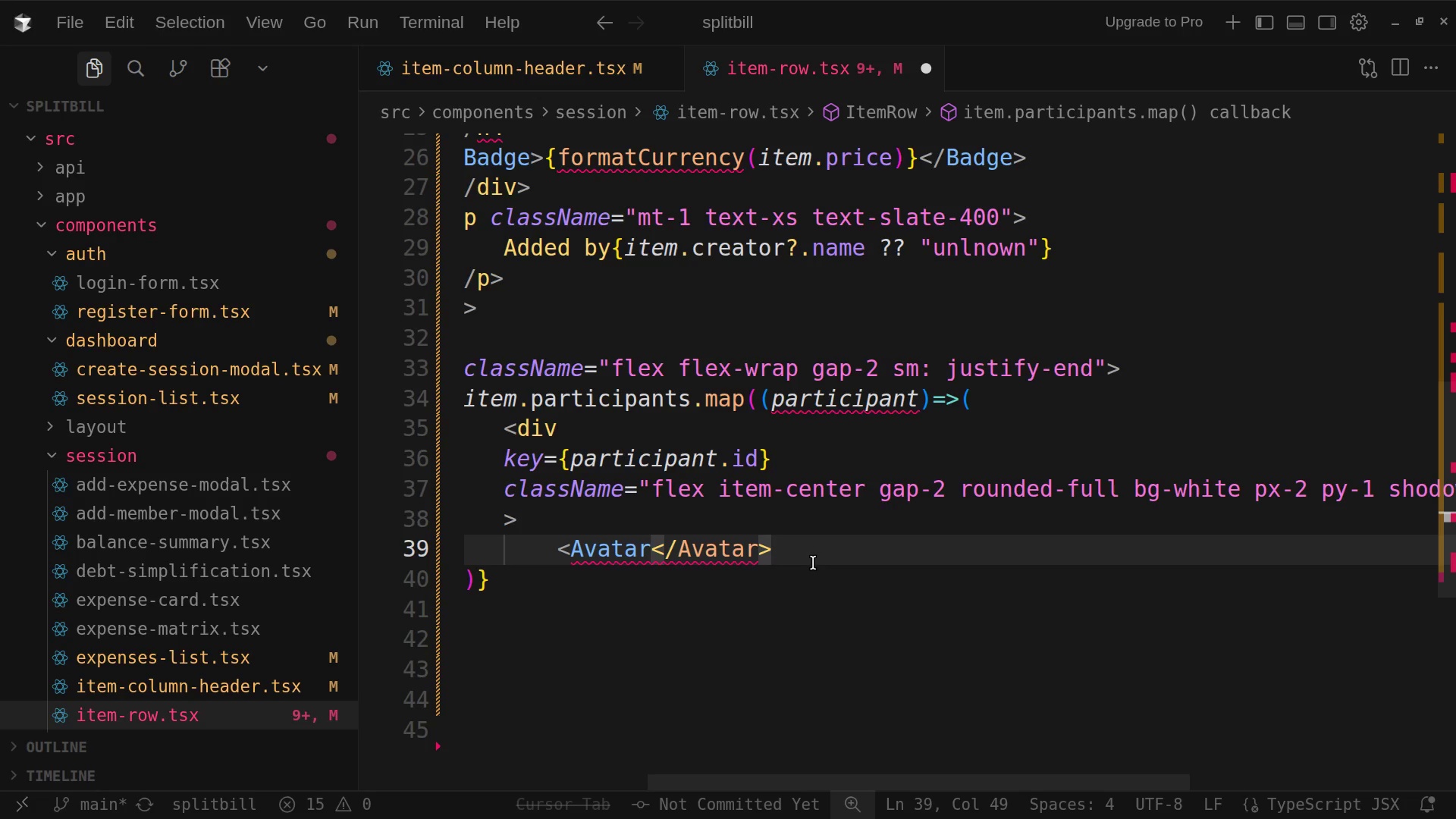 
key(Backspace)
 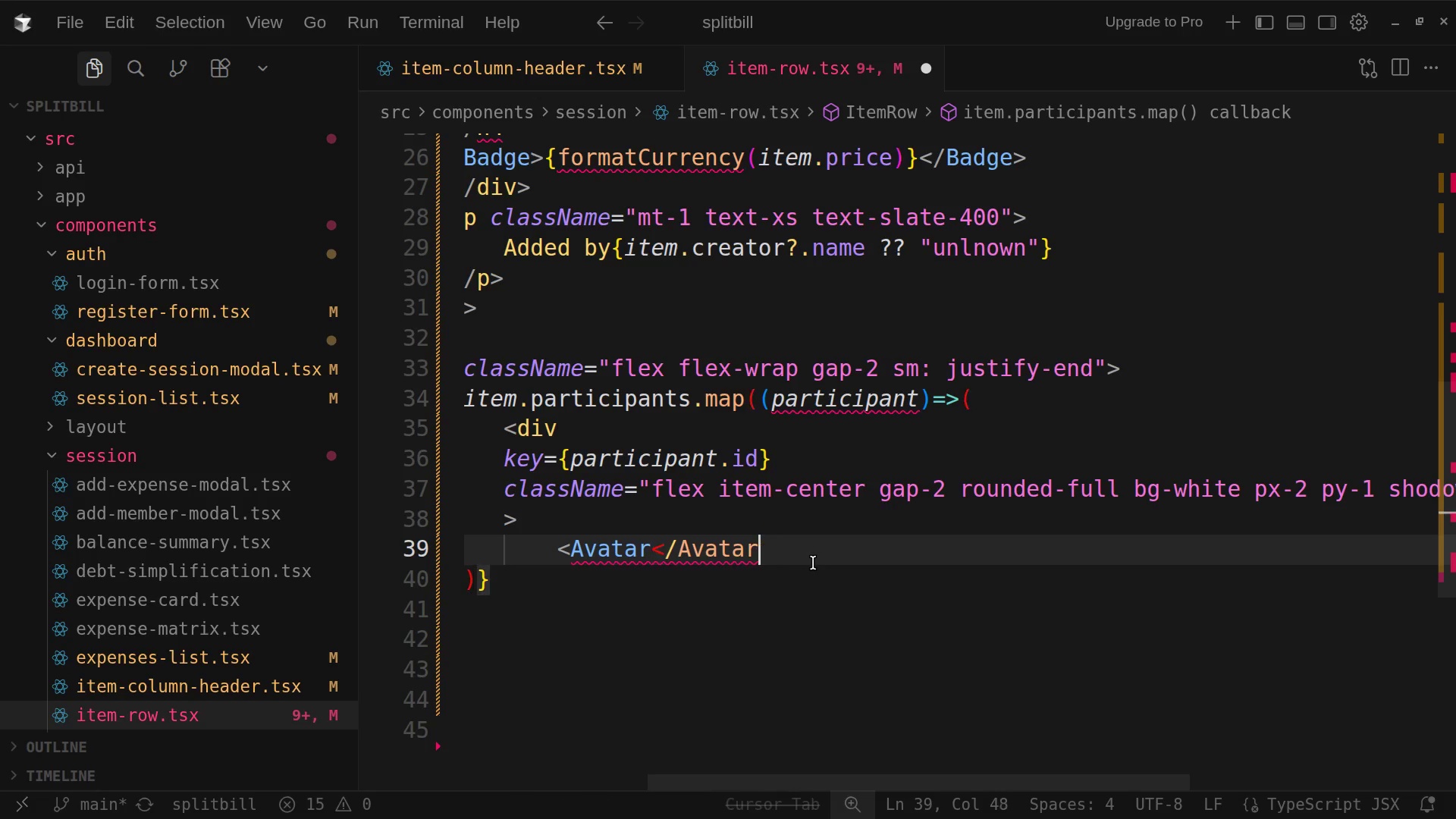 
key(Backspace)
 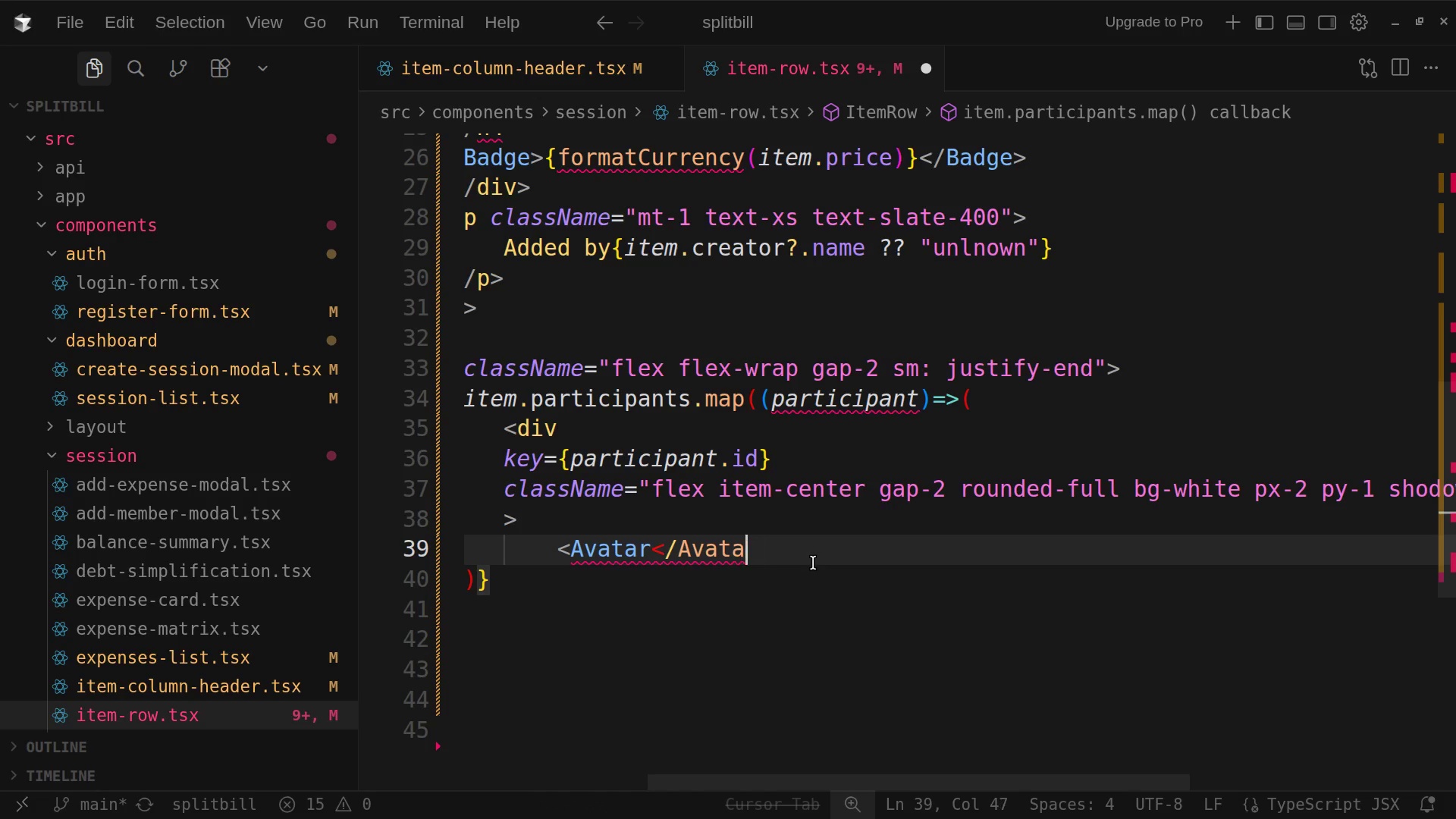 
key(Backspace)
 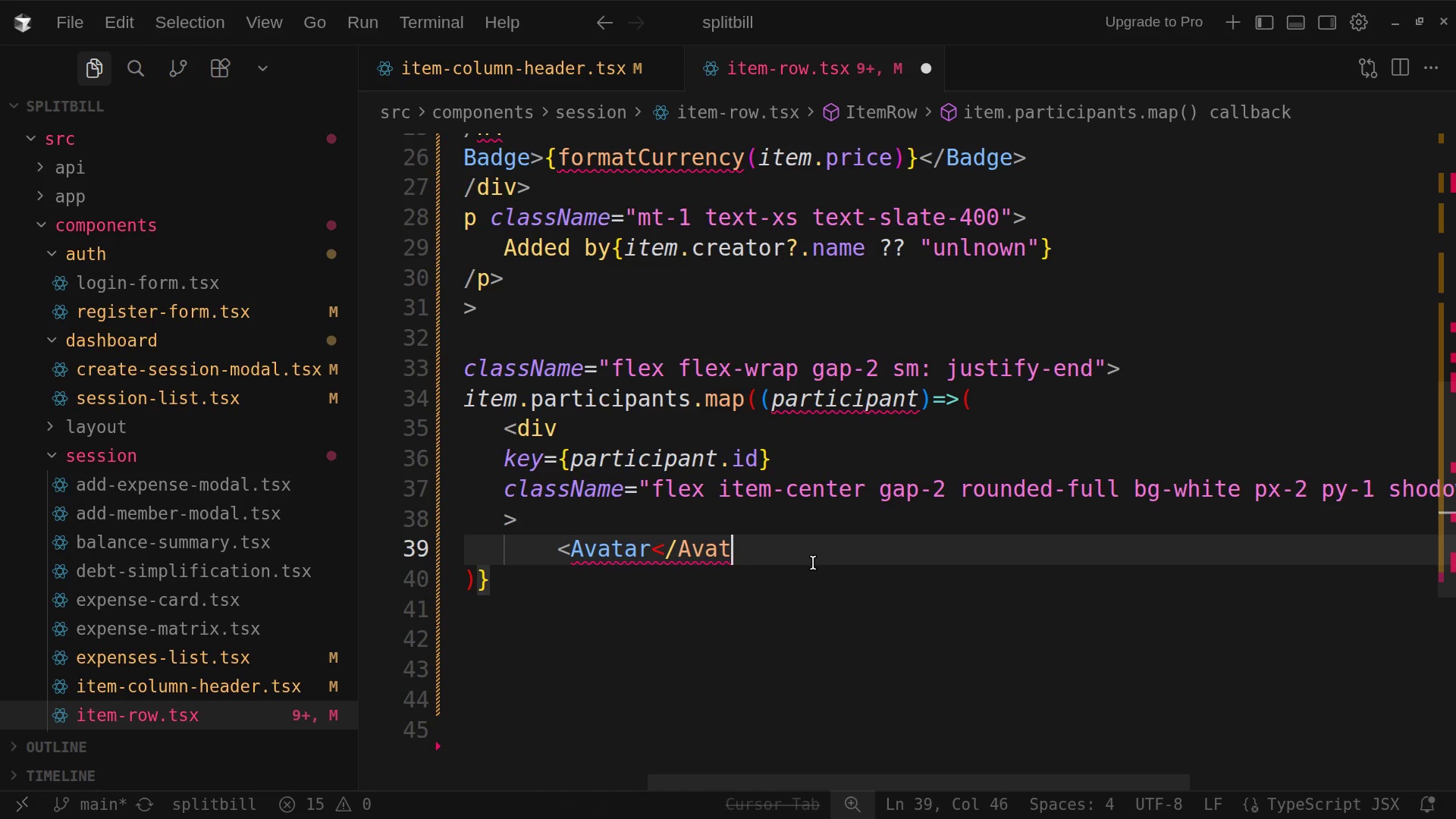 
key(Backspace)
 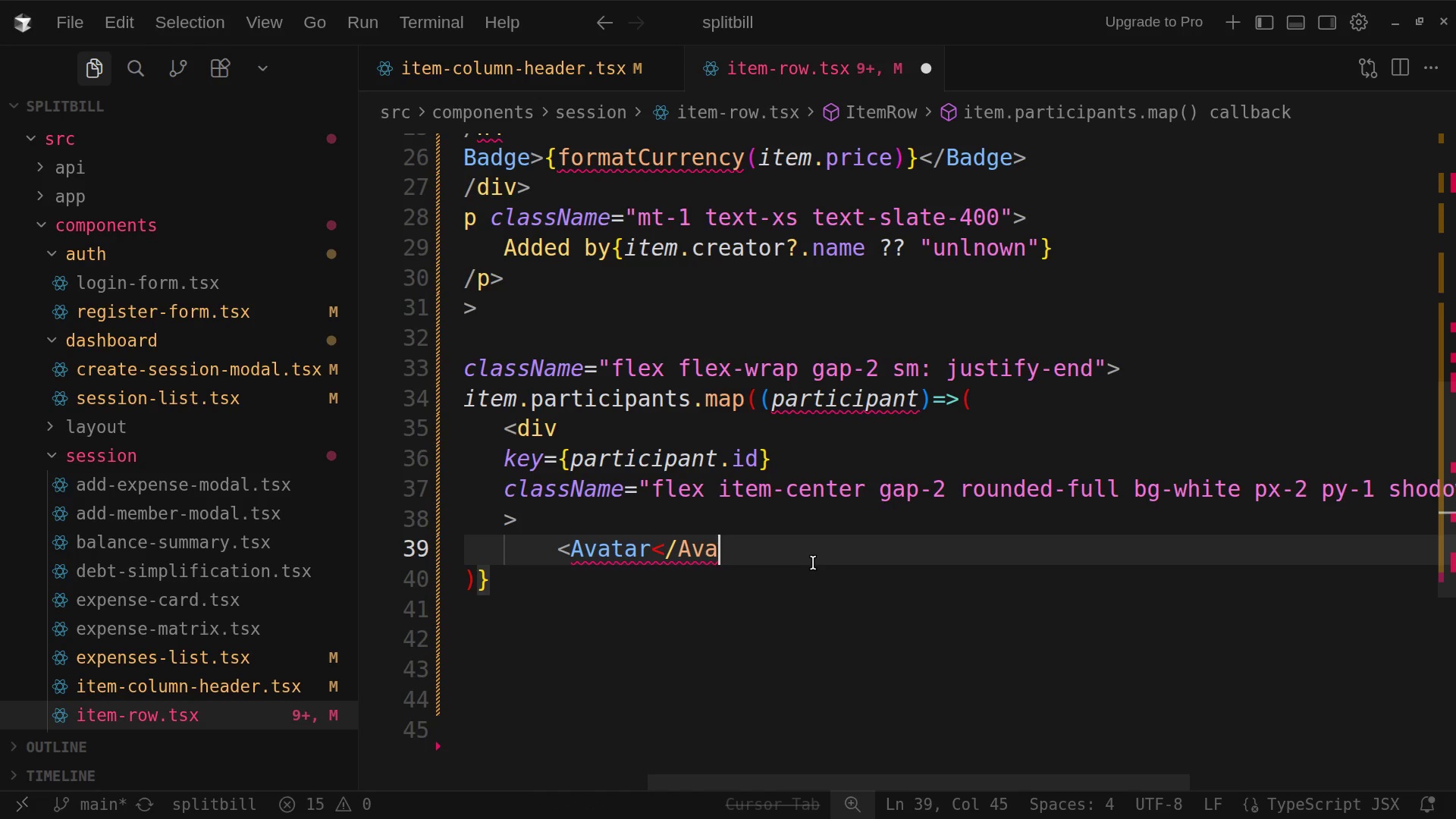 
key(Backspace)
 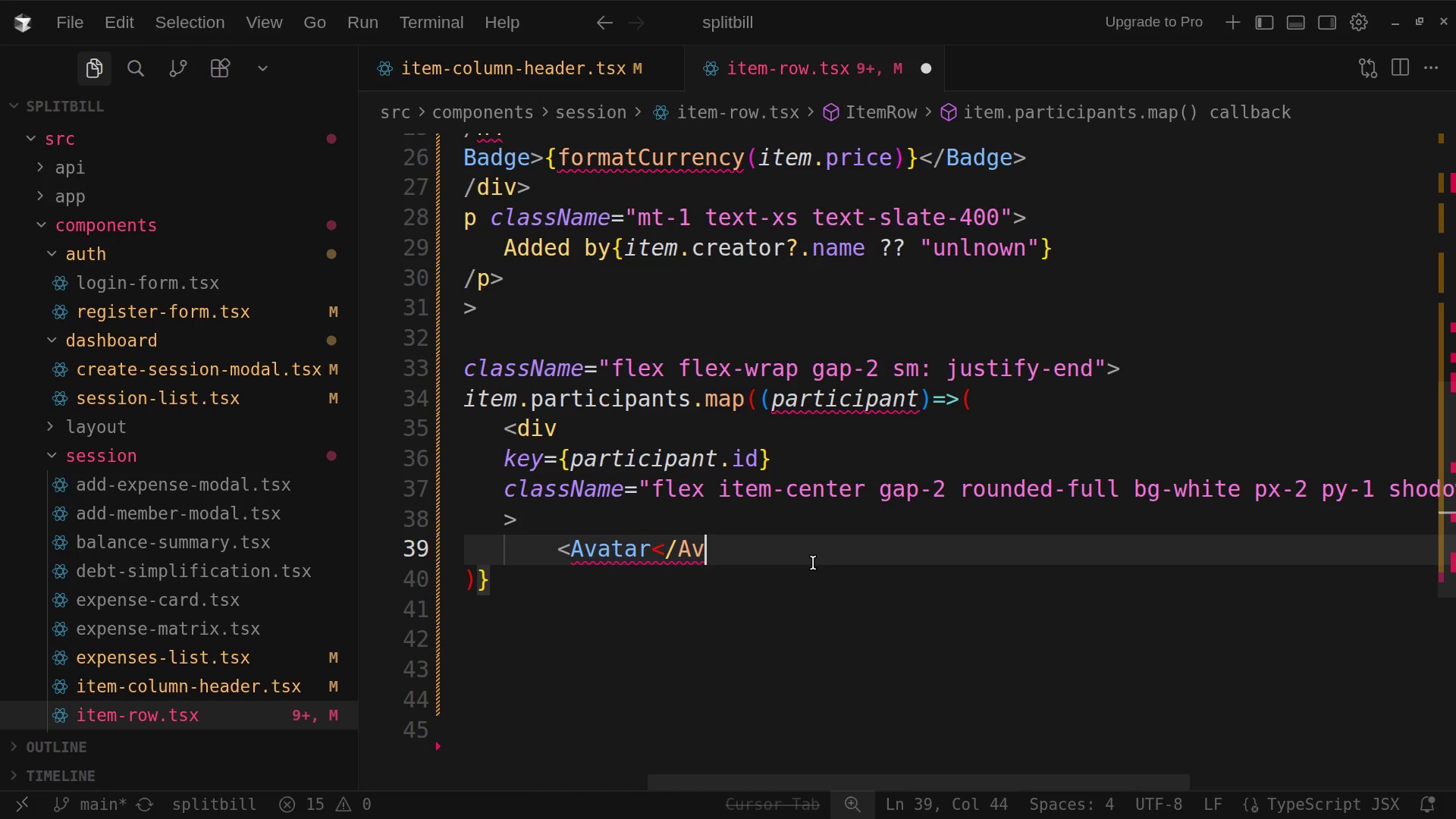 
key(Backspace)
 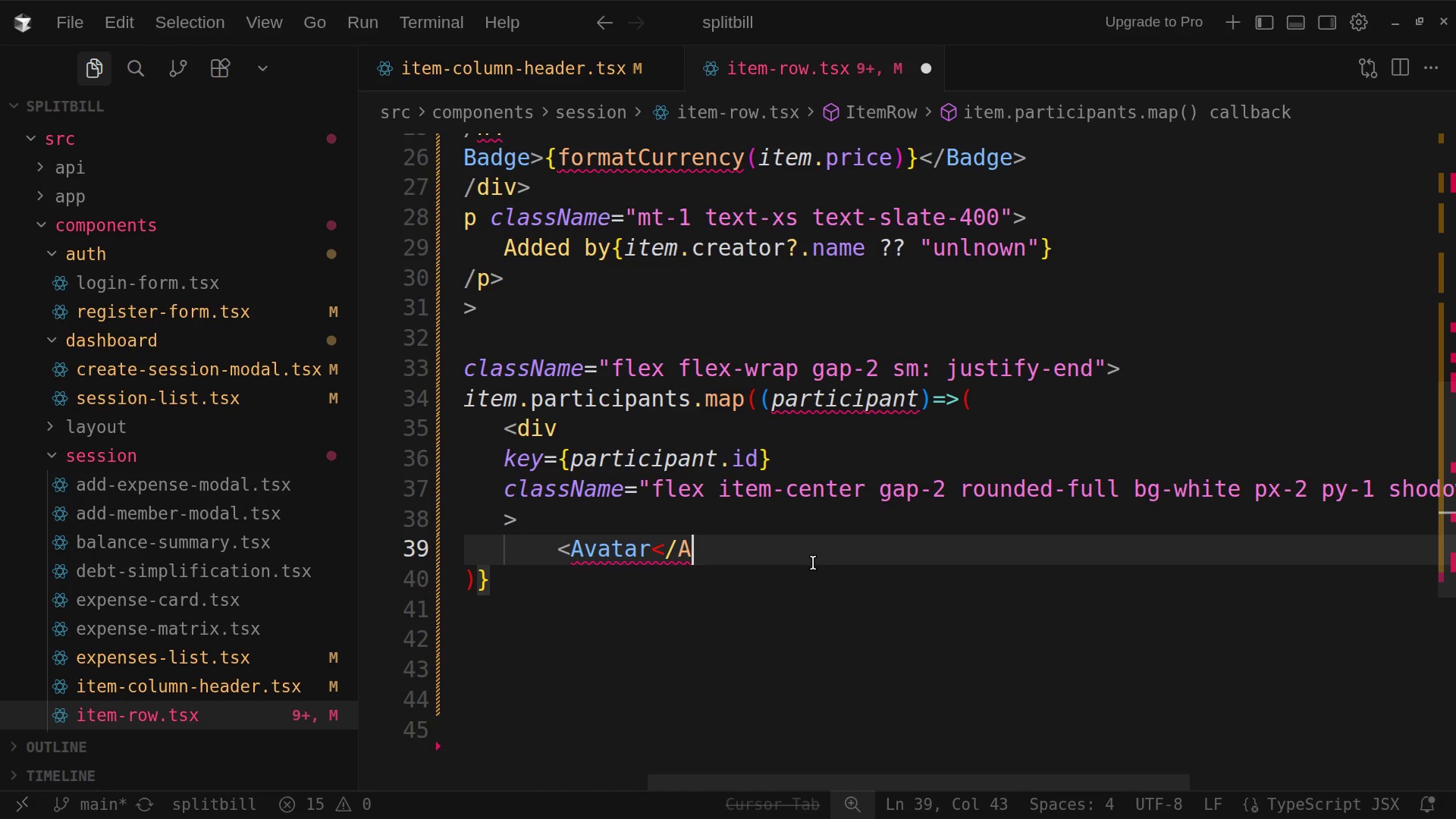 
key(Backspace)
 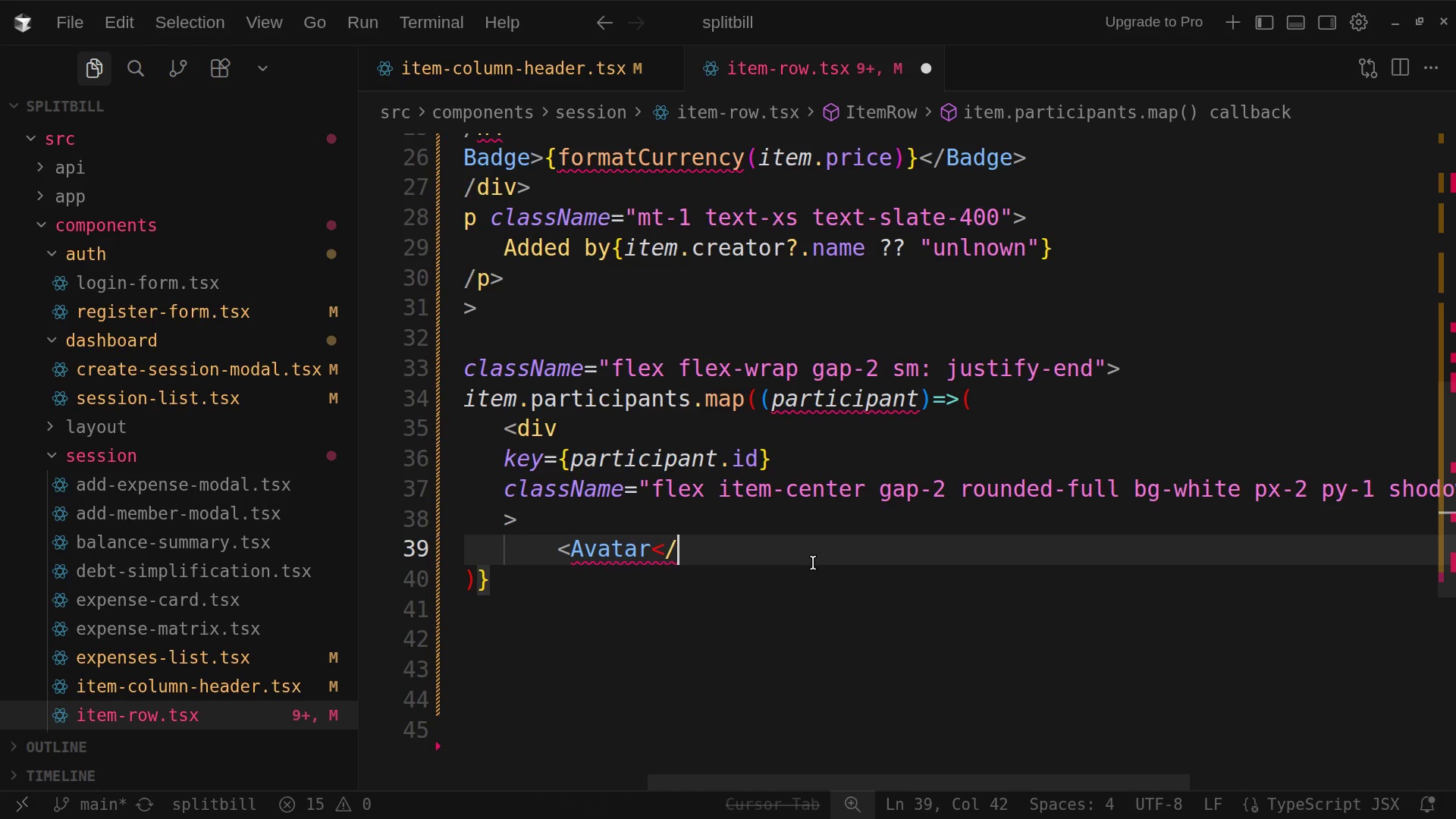 
key(Backspace)
 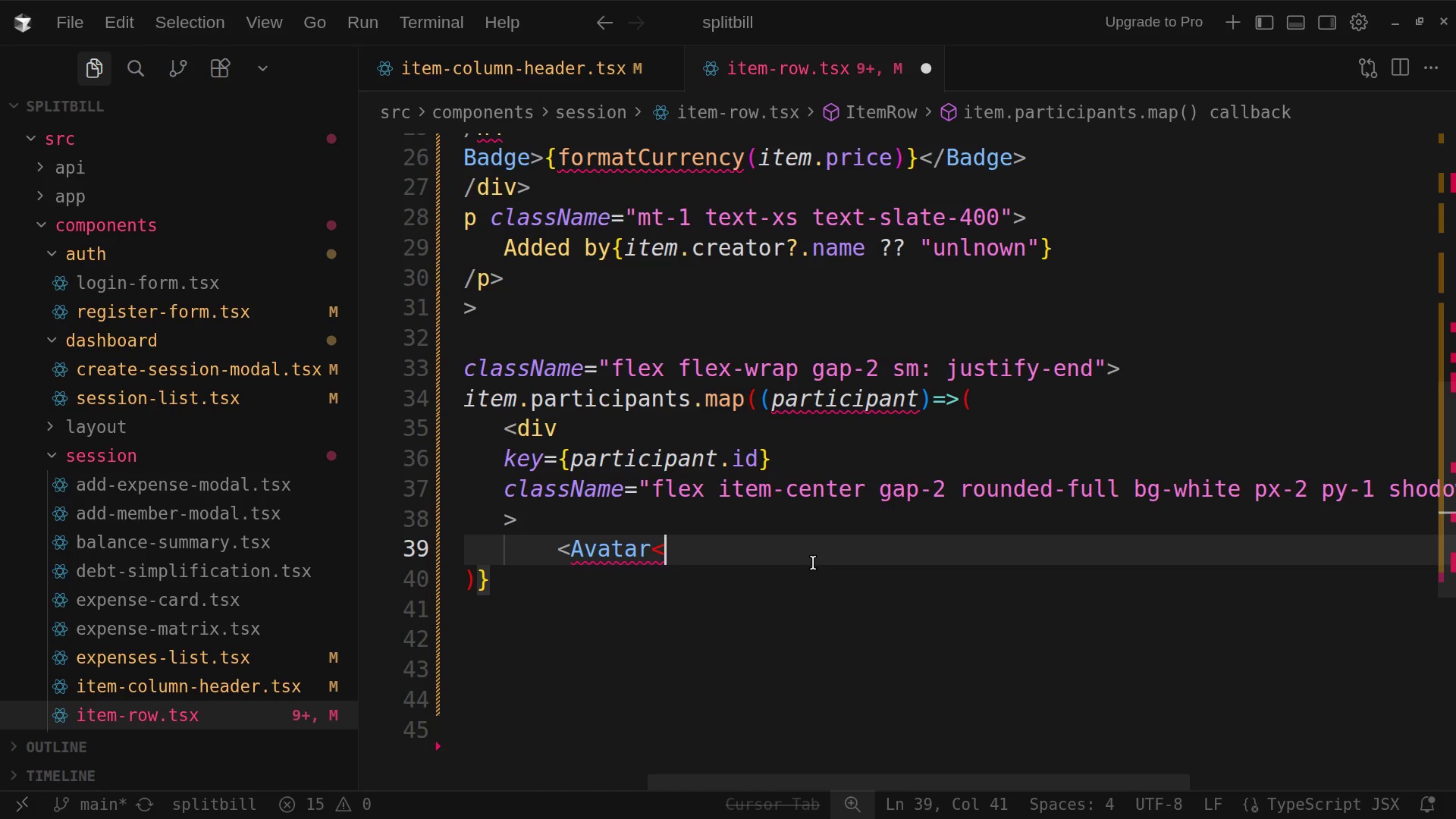 
key(Backspace)
 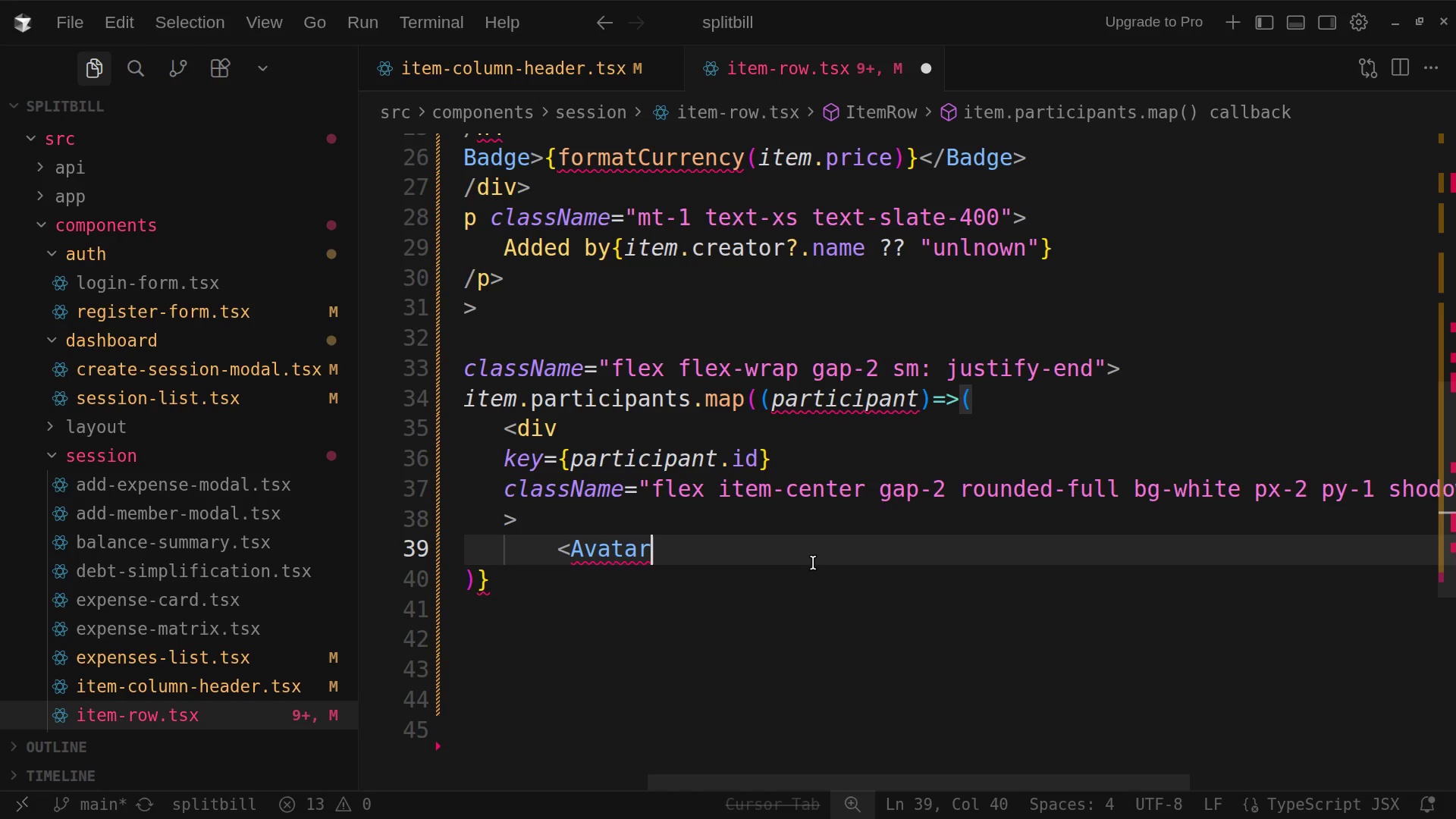 
key(Enter)
 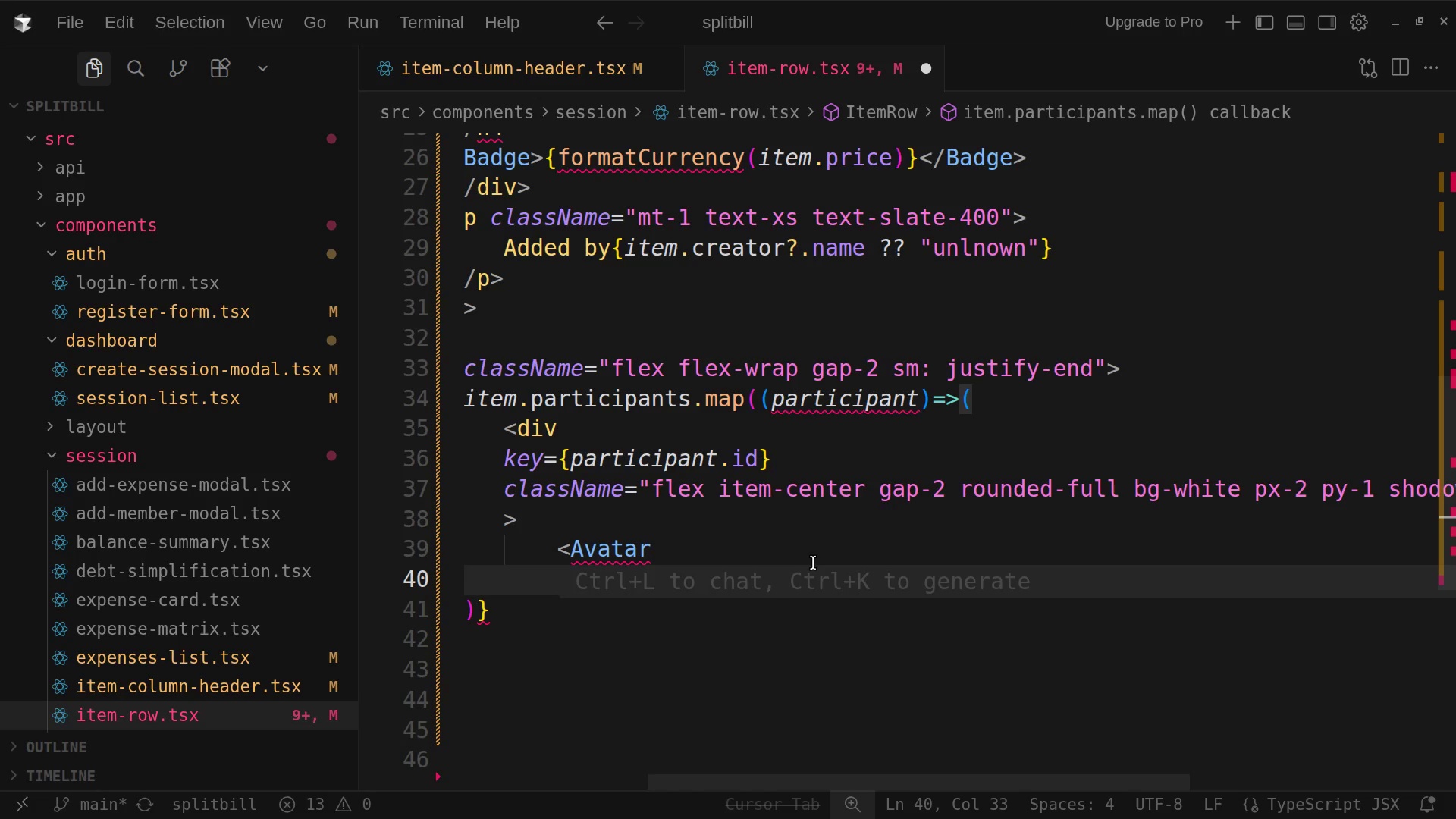 
wait(8.94)
 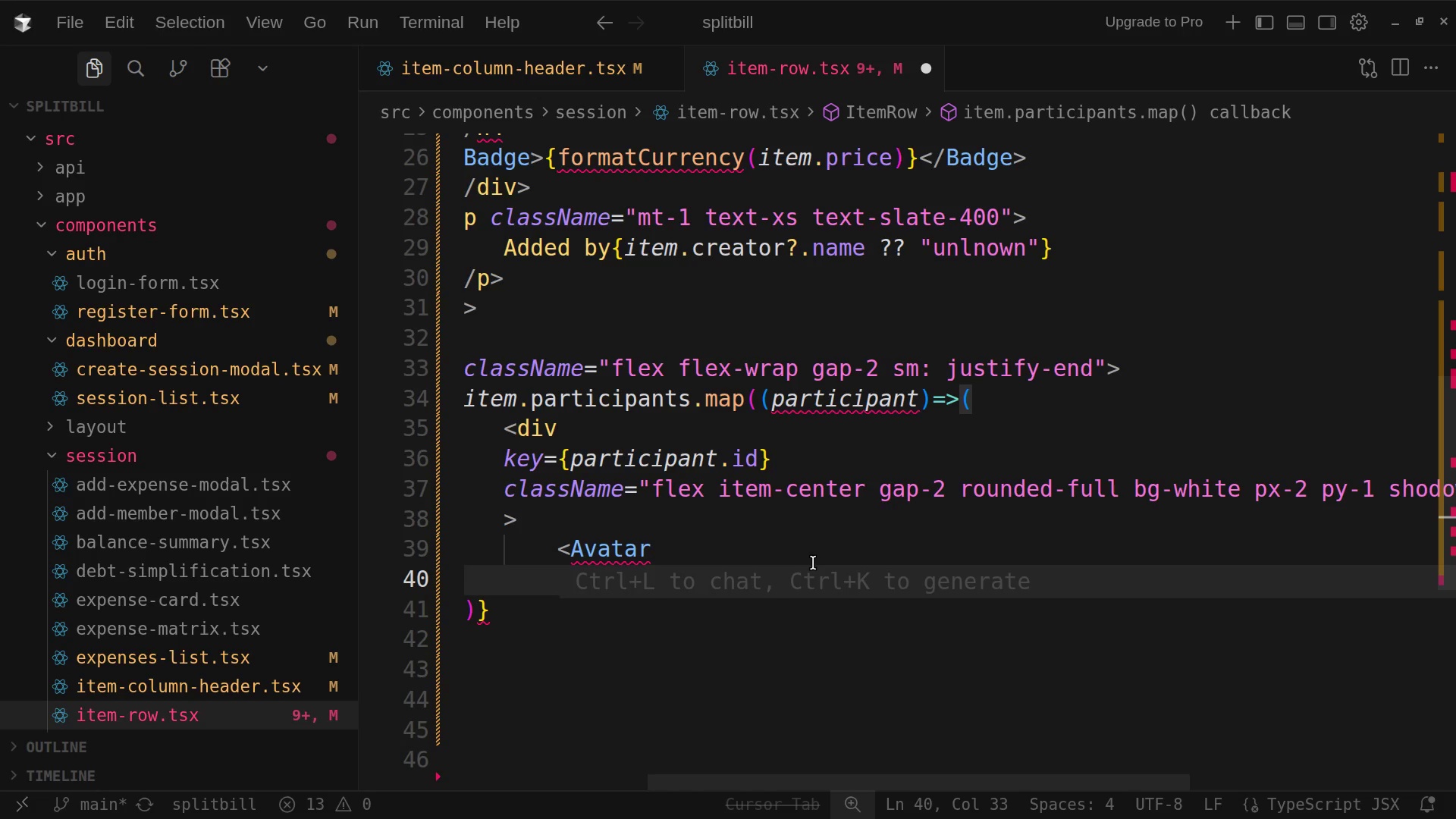 
type(name=part)
 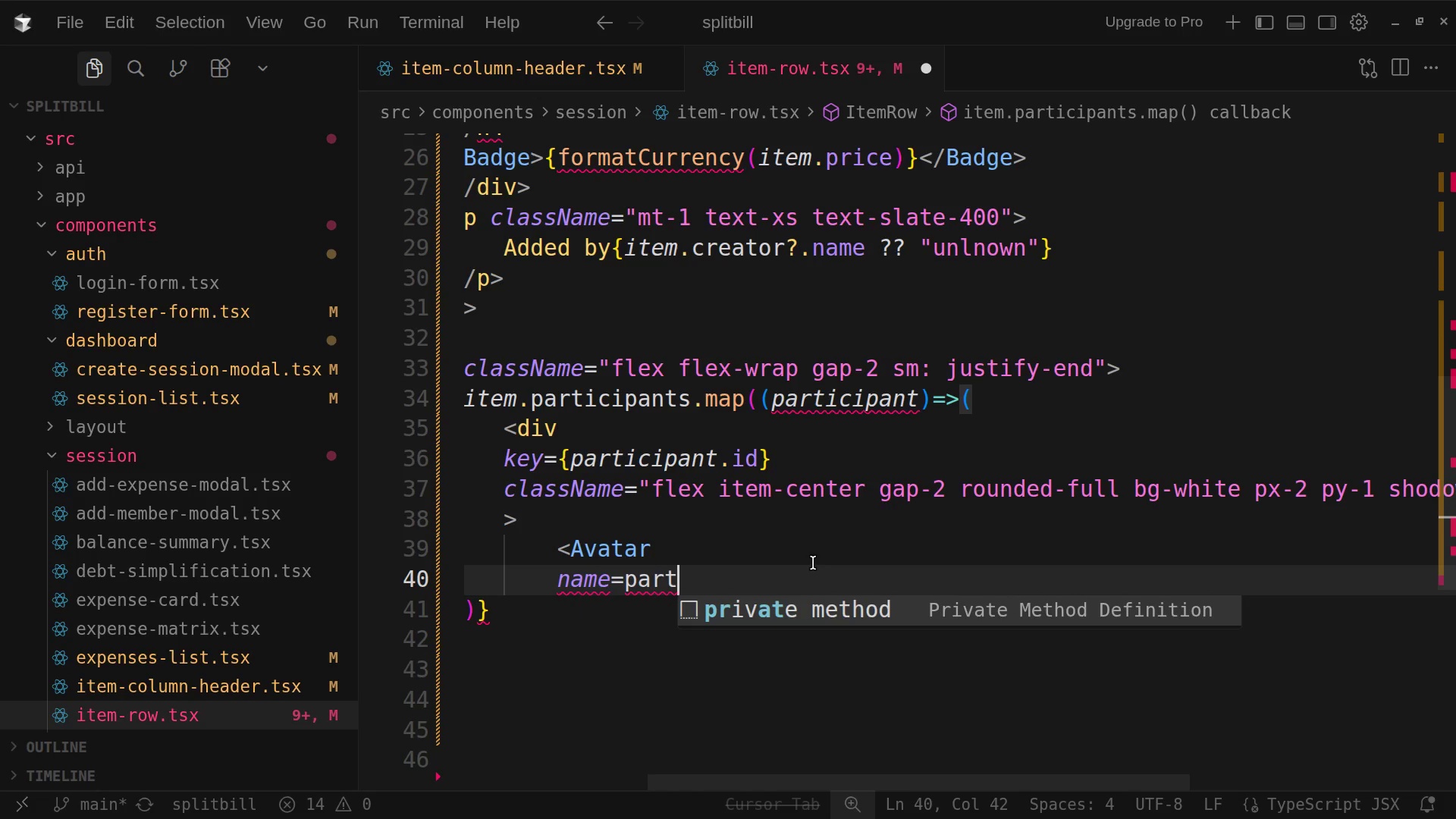 
key(Backspace)
key(Backspace)
key(Backspace)
key(Backspace)
type({parti)
 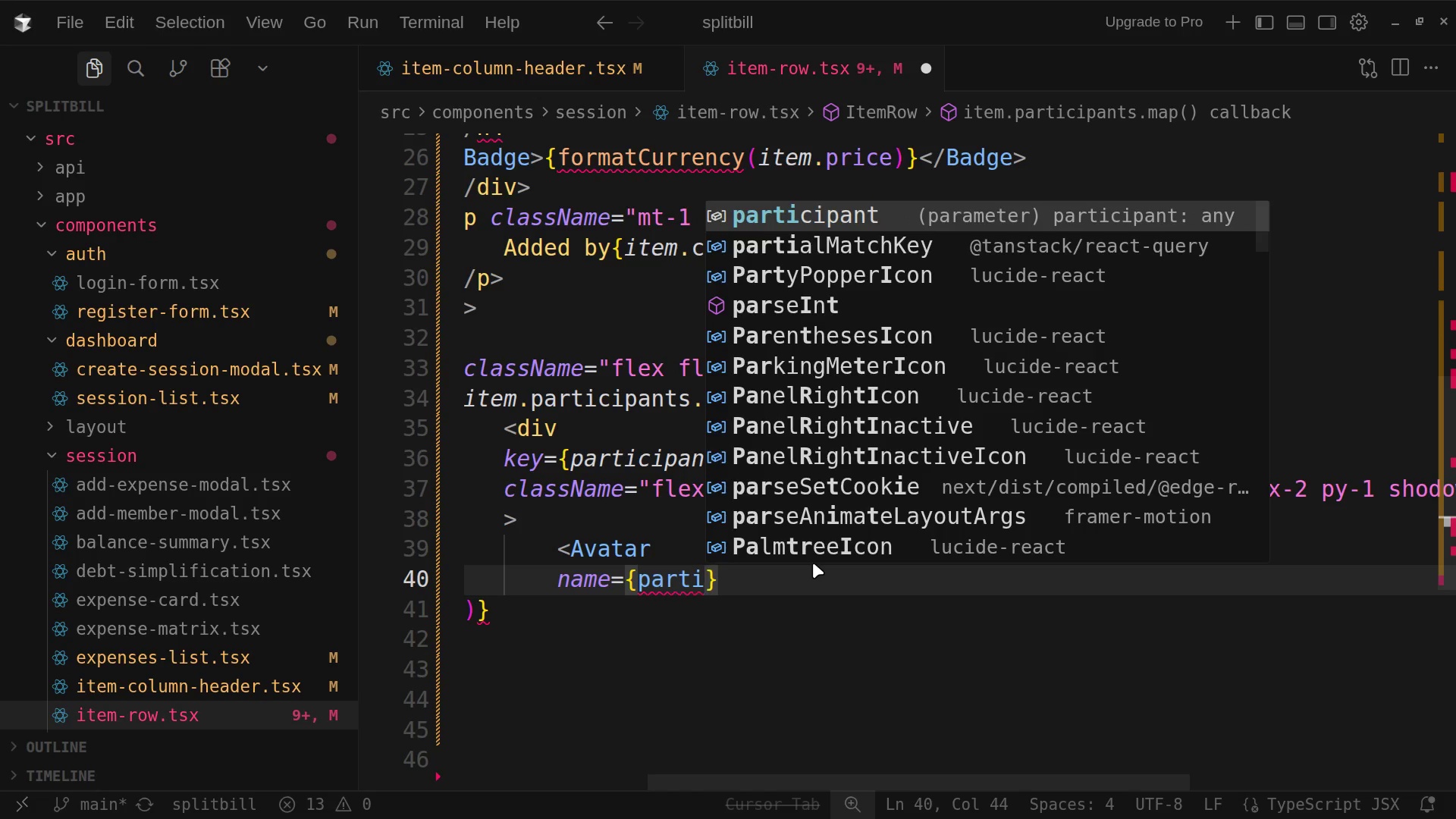 
type(cipant)
 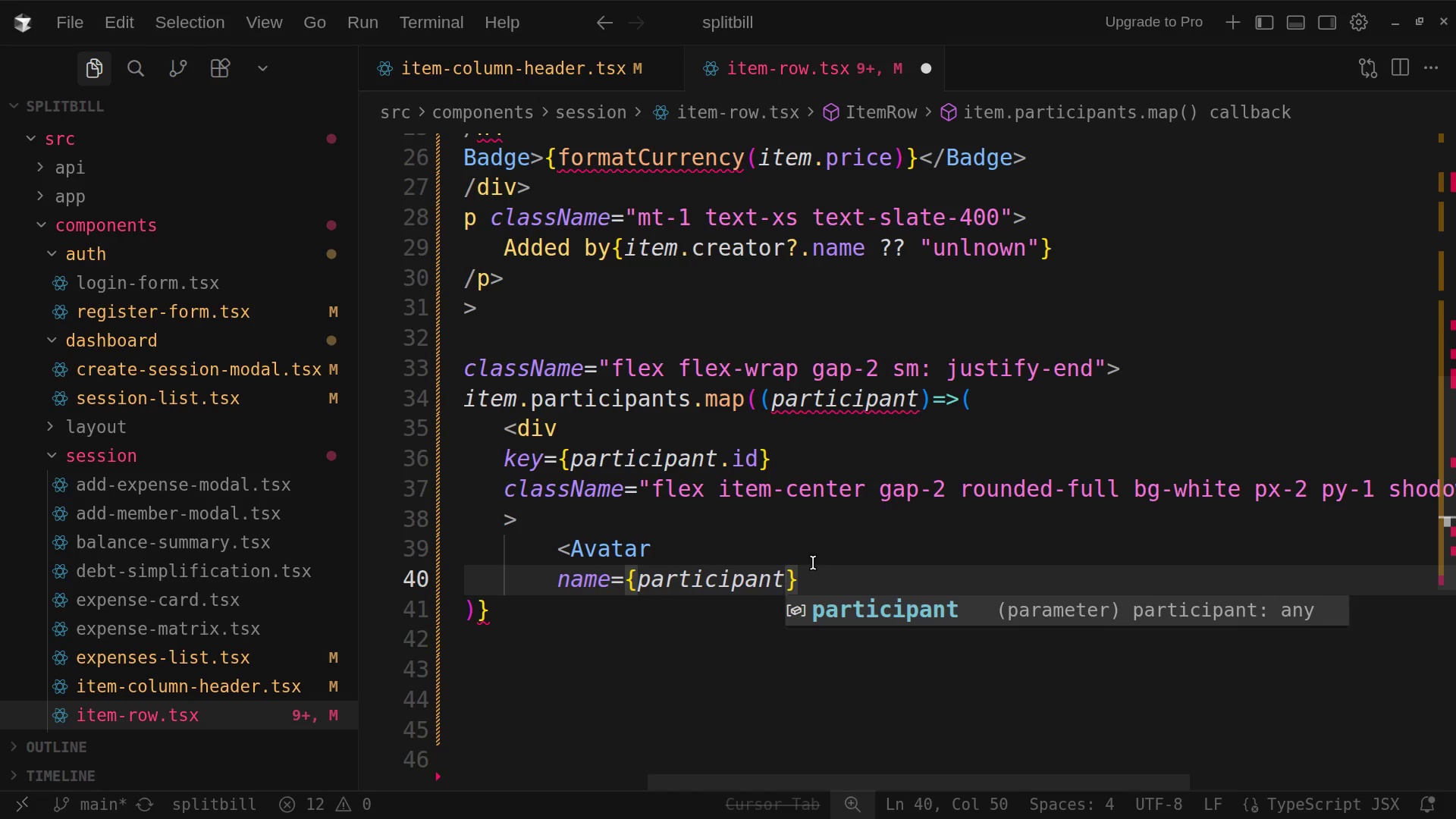 
type(.use)
 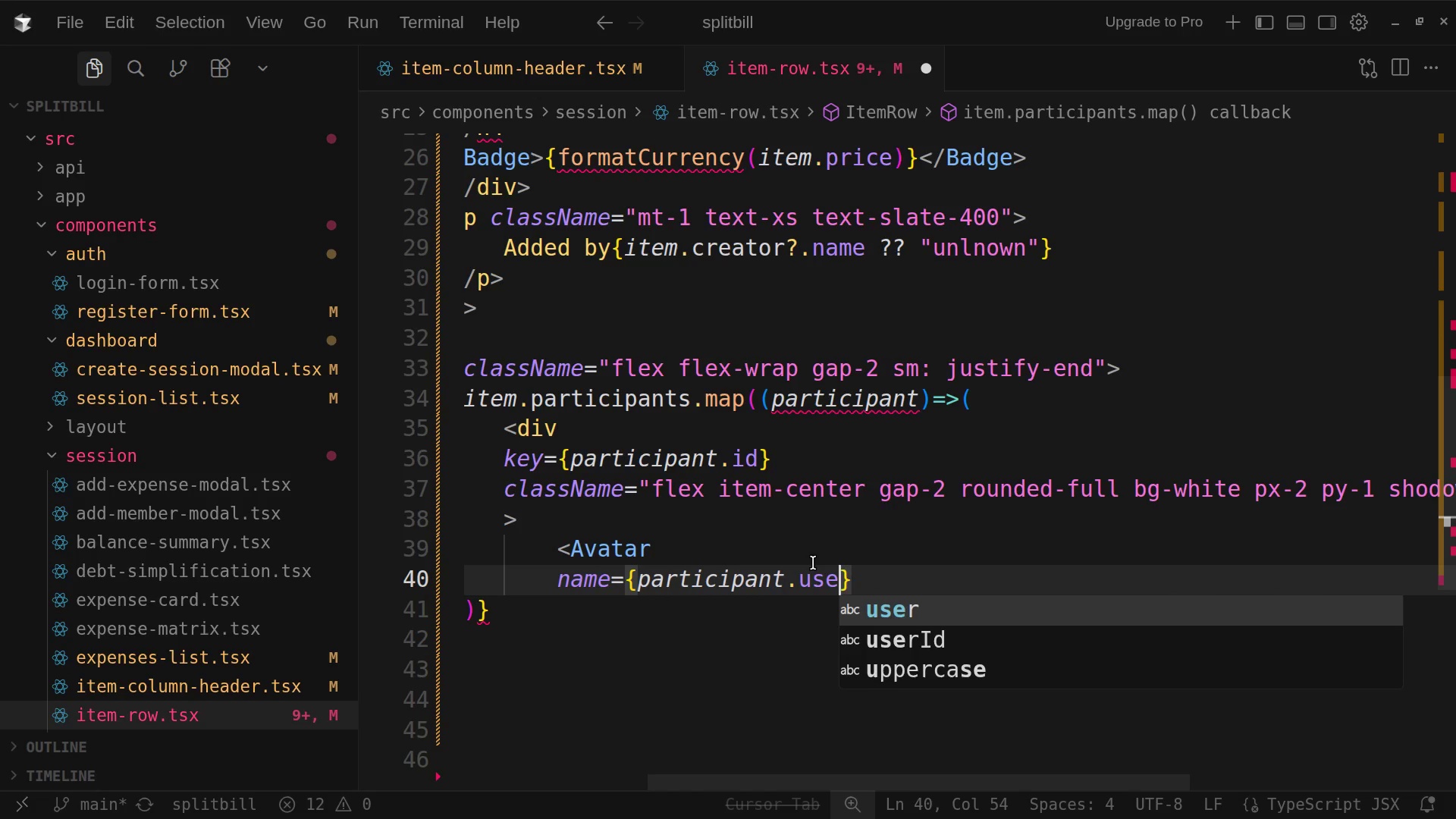 
key(R)
 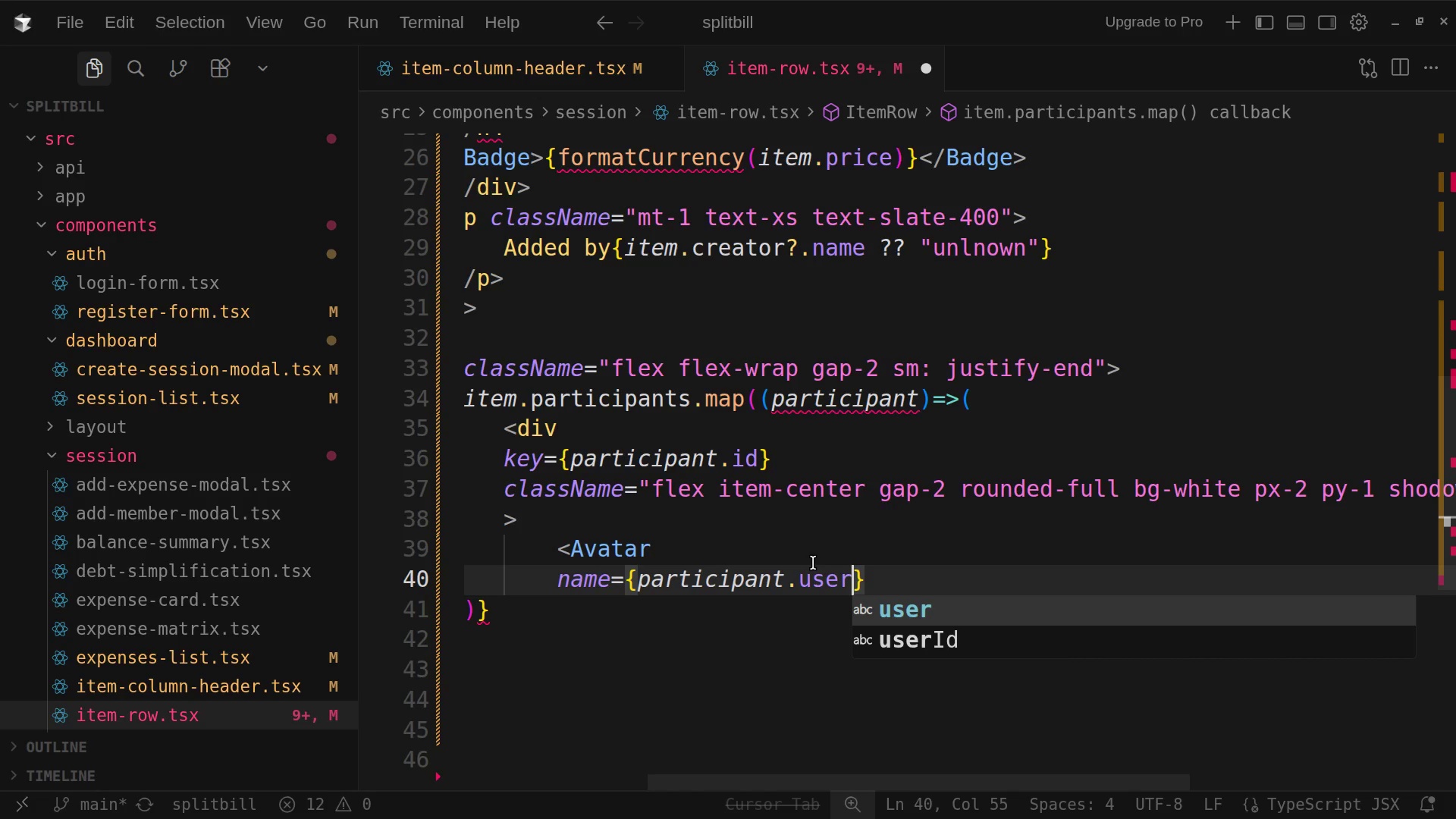 
type(.name)
 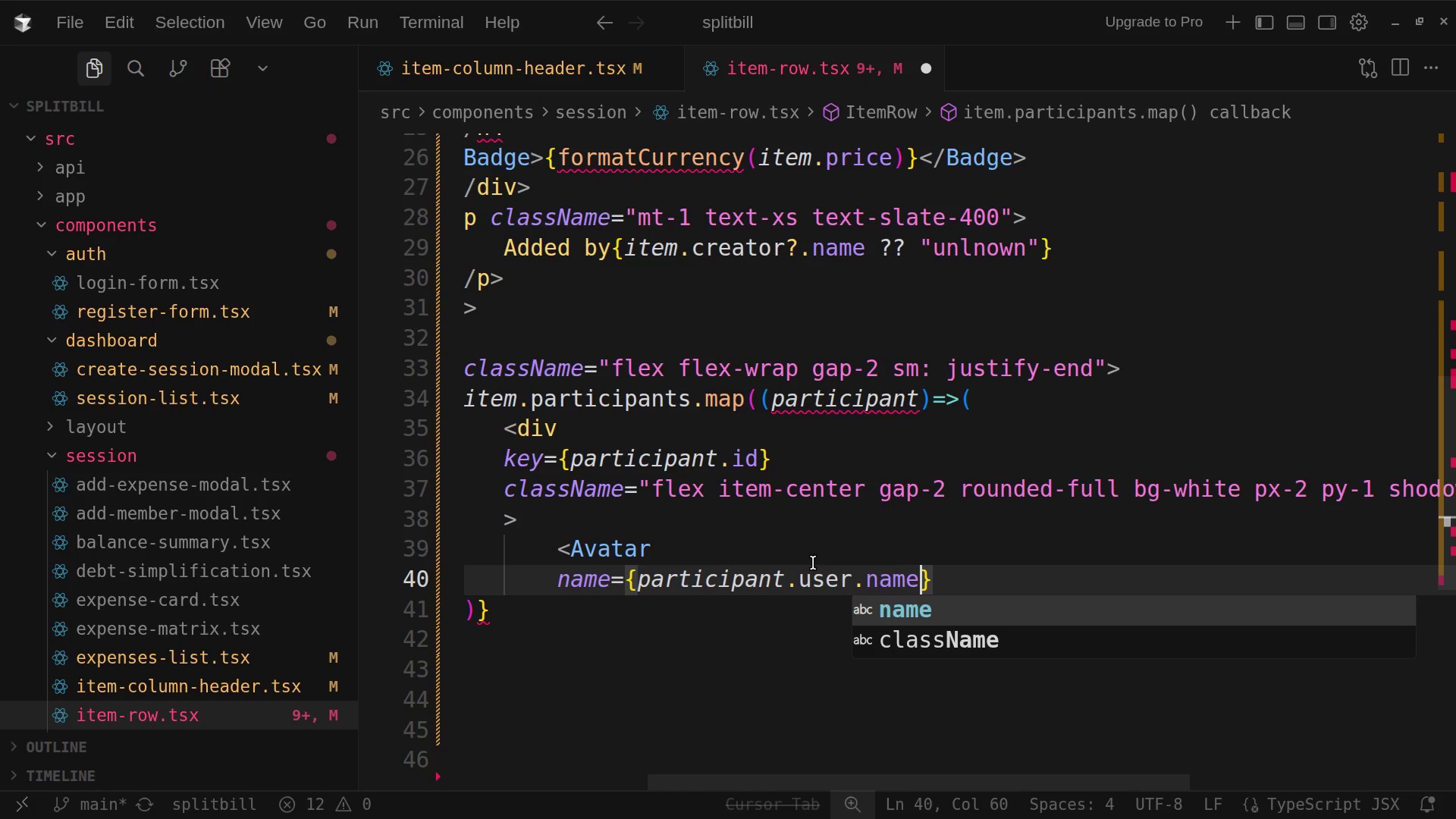 
key(ArrowRight)
 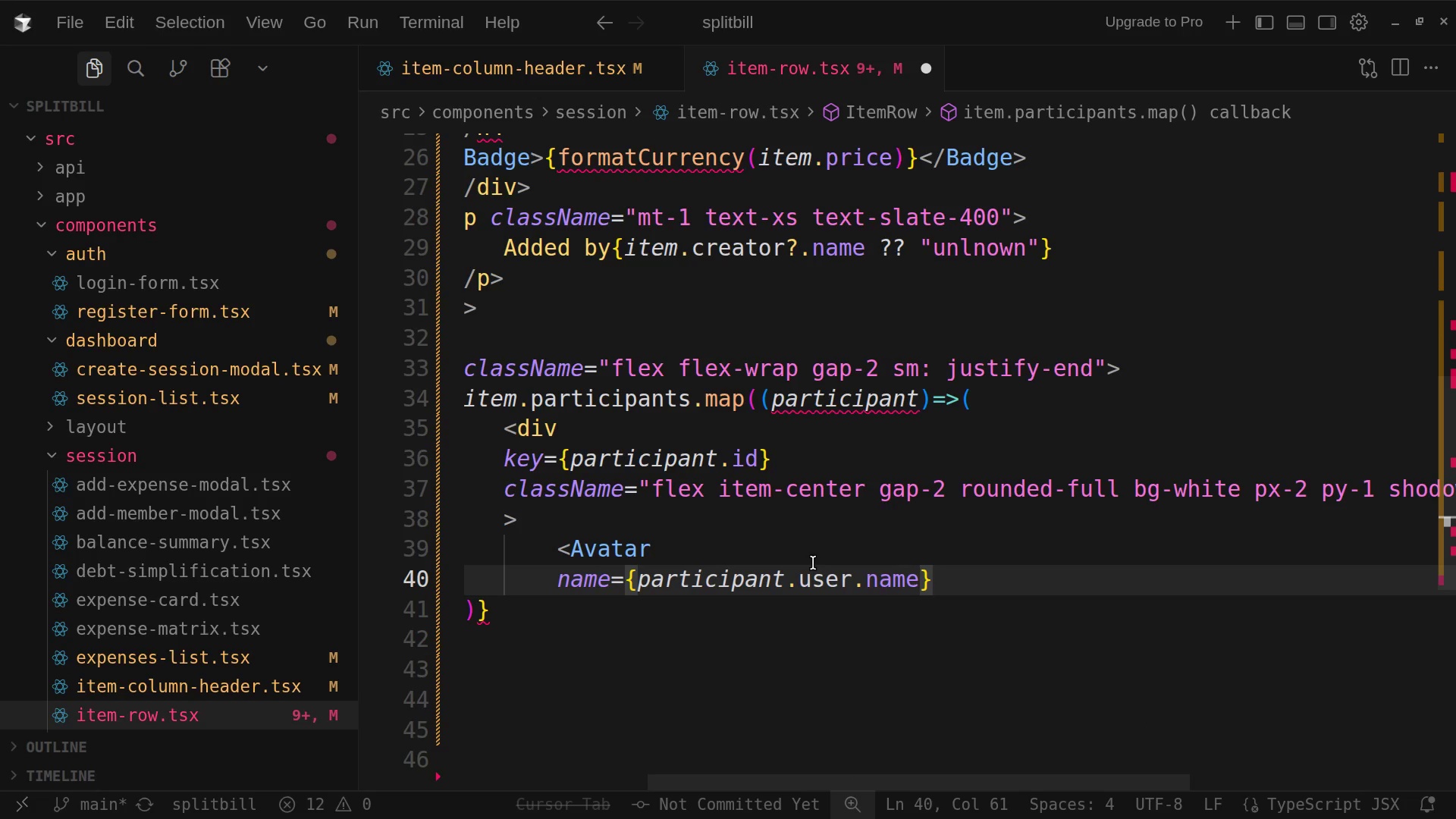 
key(Enter)
 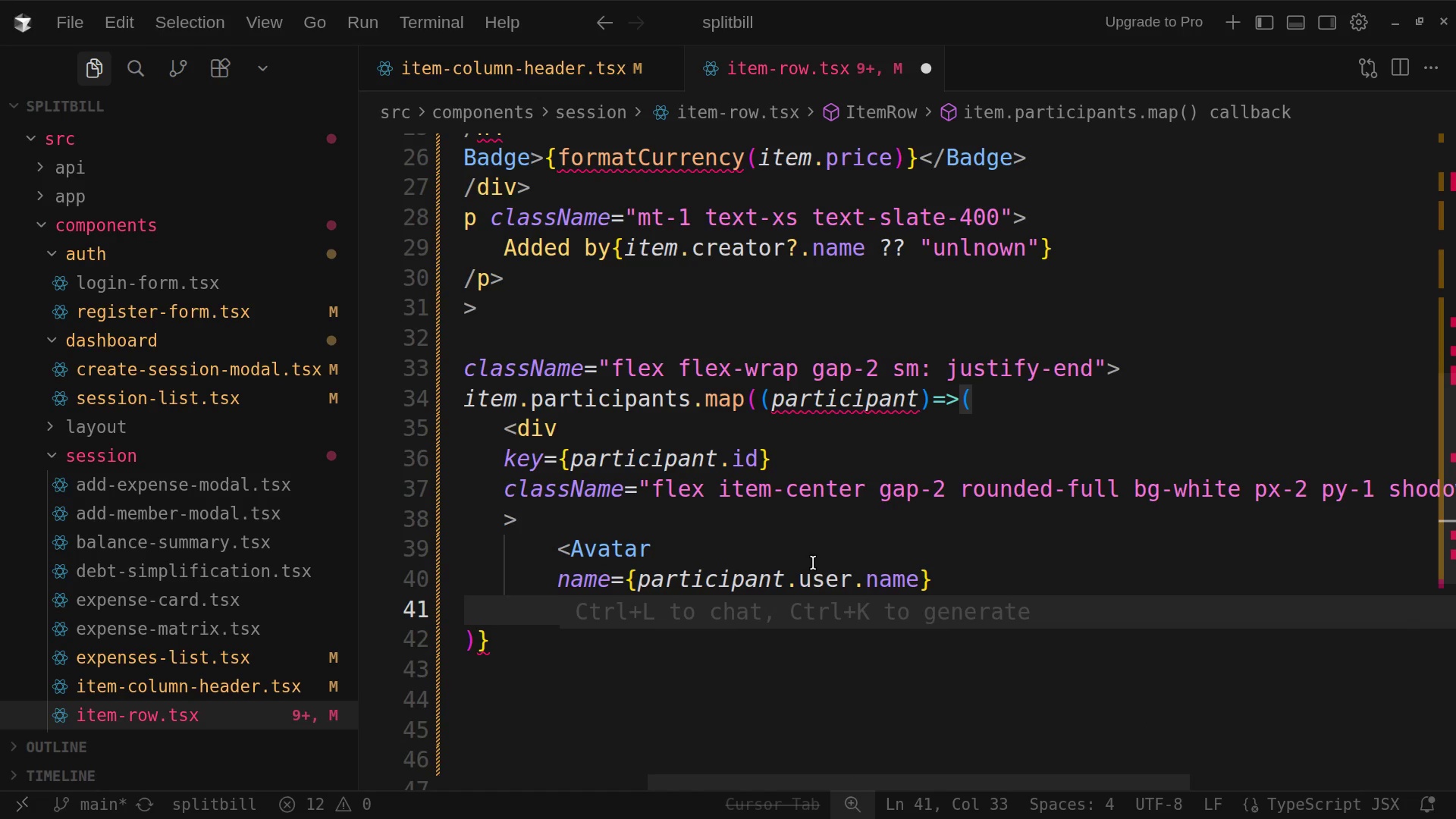 
type(index)
 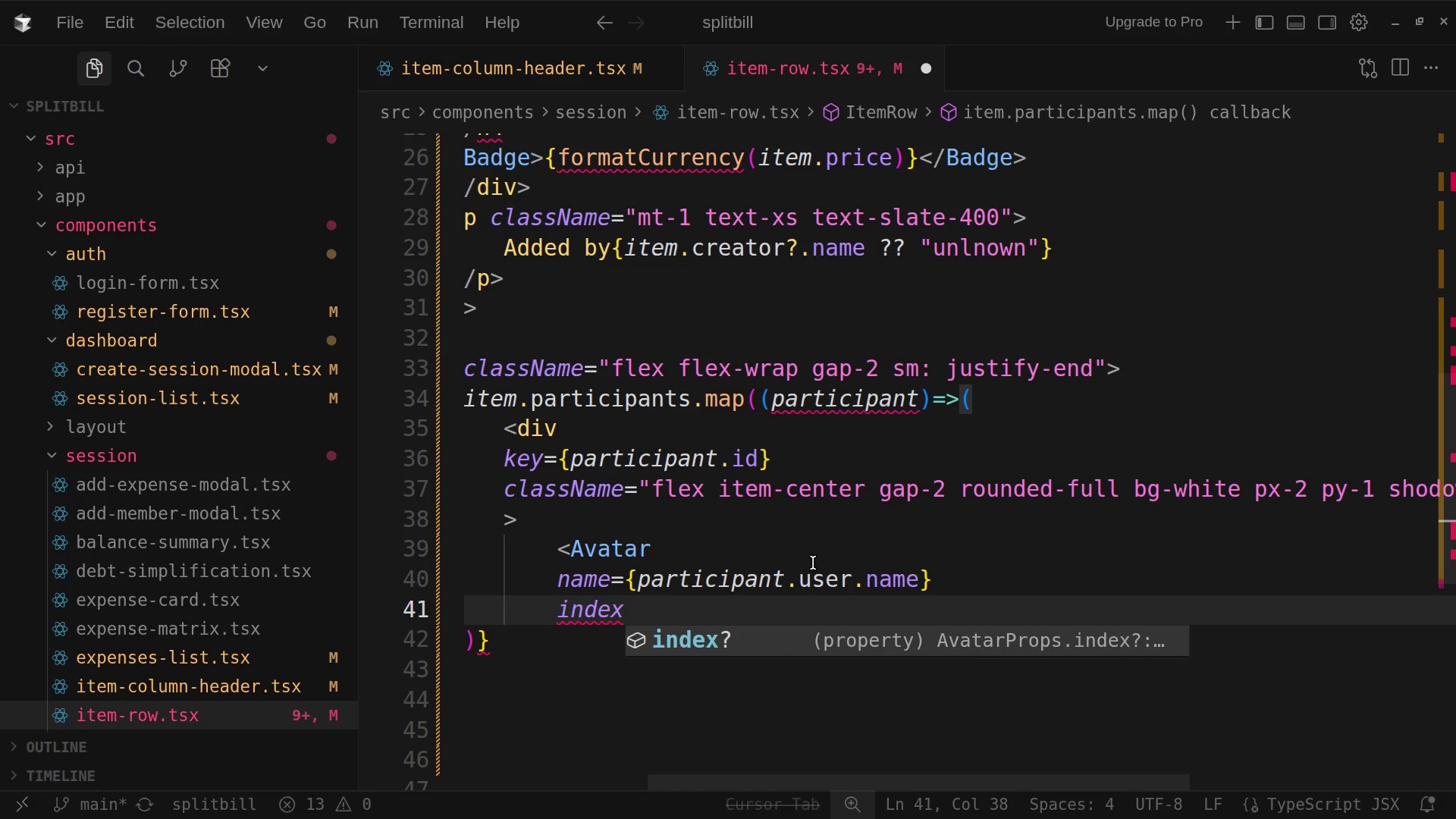 
key(Equal)
 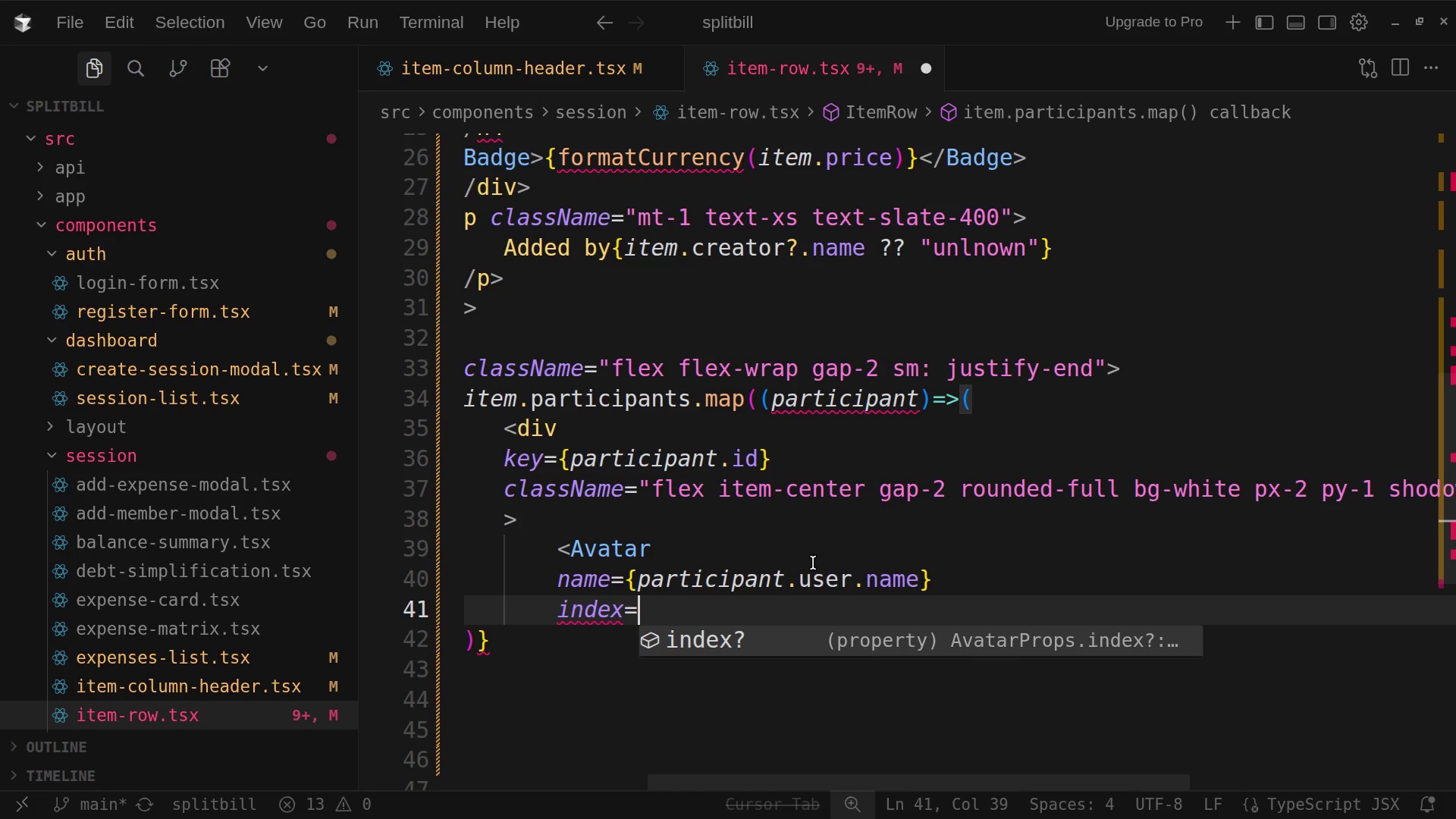 
wait(6.36)
 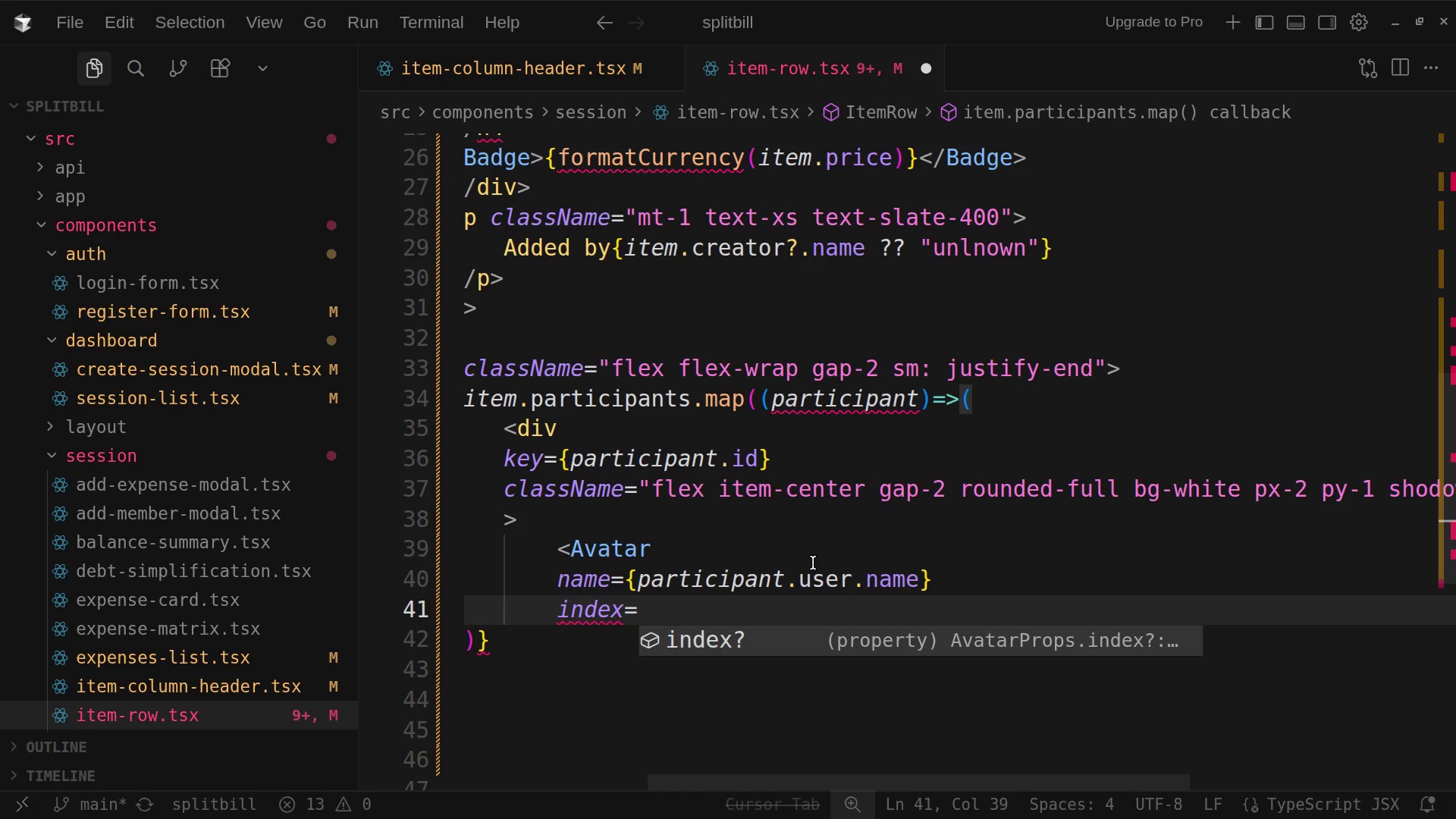 
key(Shift+BracketLeft)
 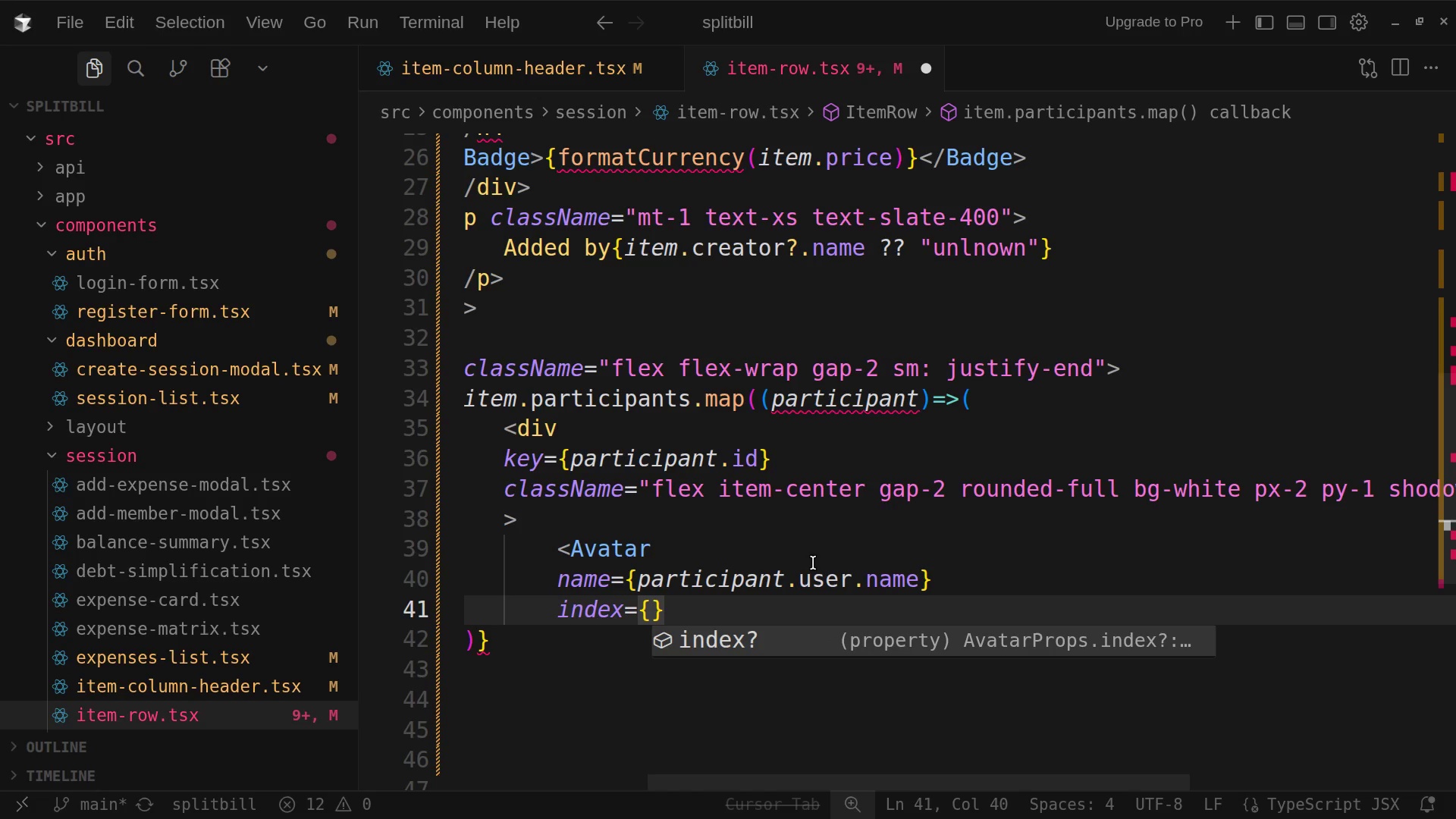 
type(member)
 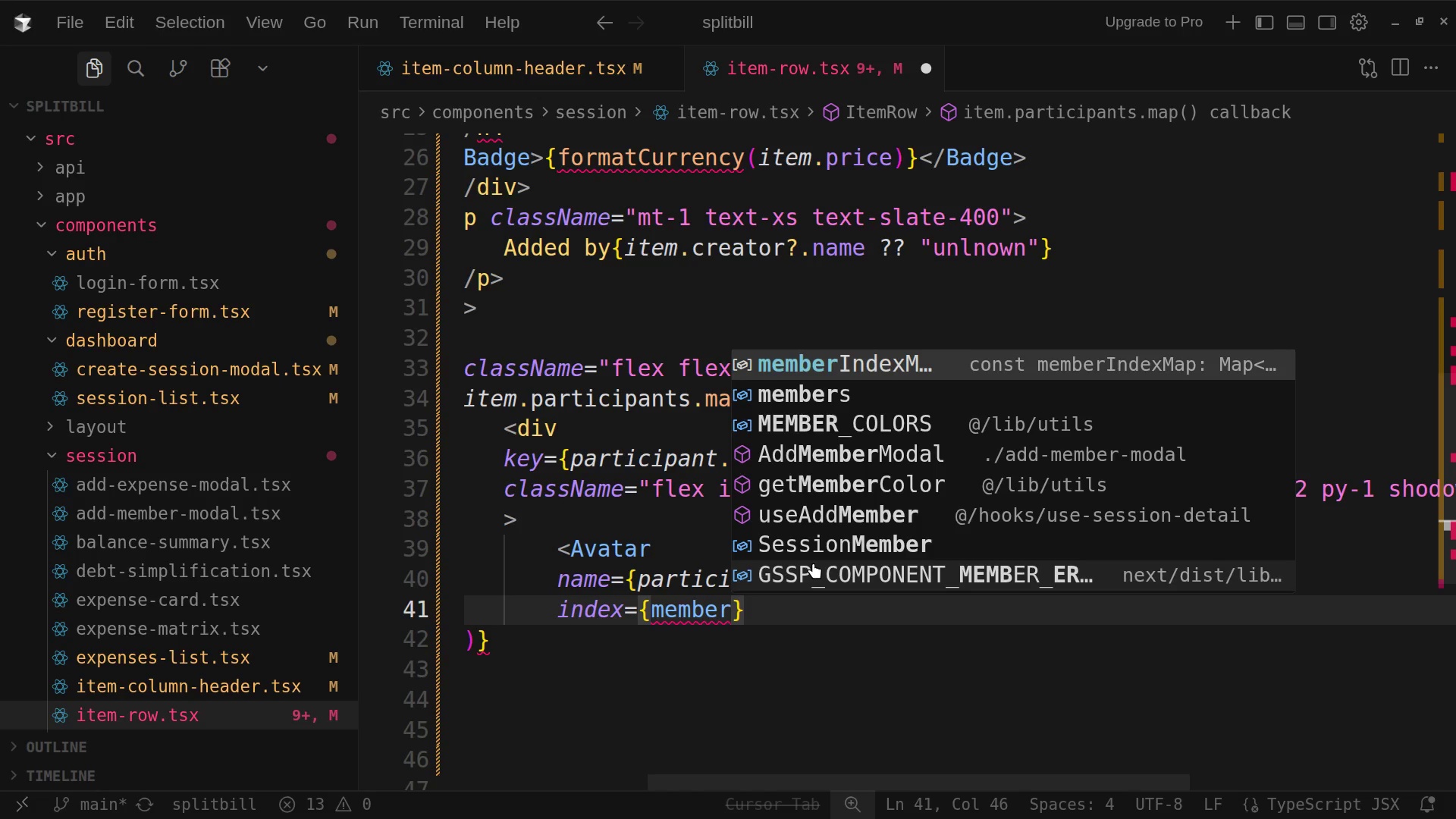 
key(Shift+I)
 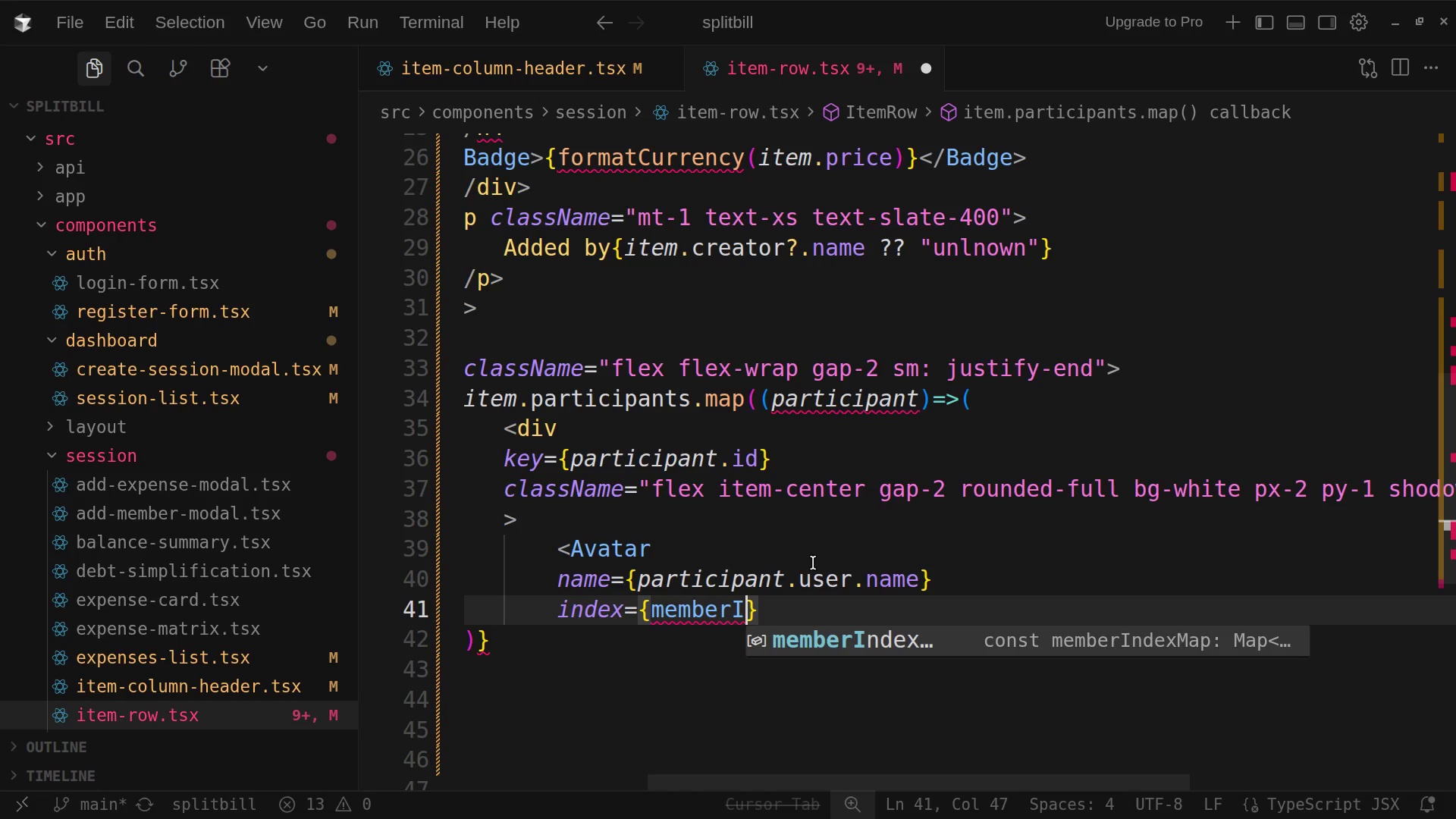 
type(ndex)
 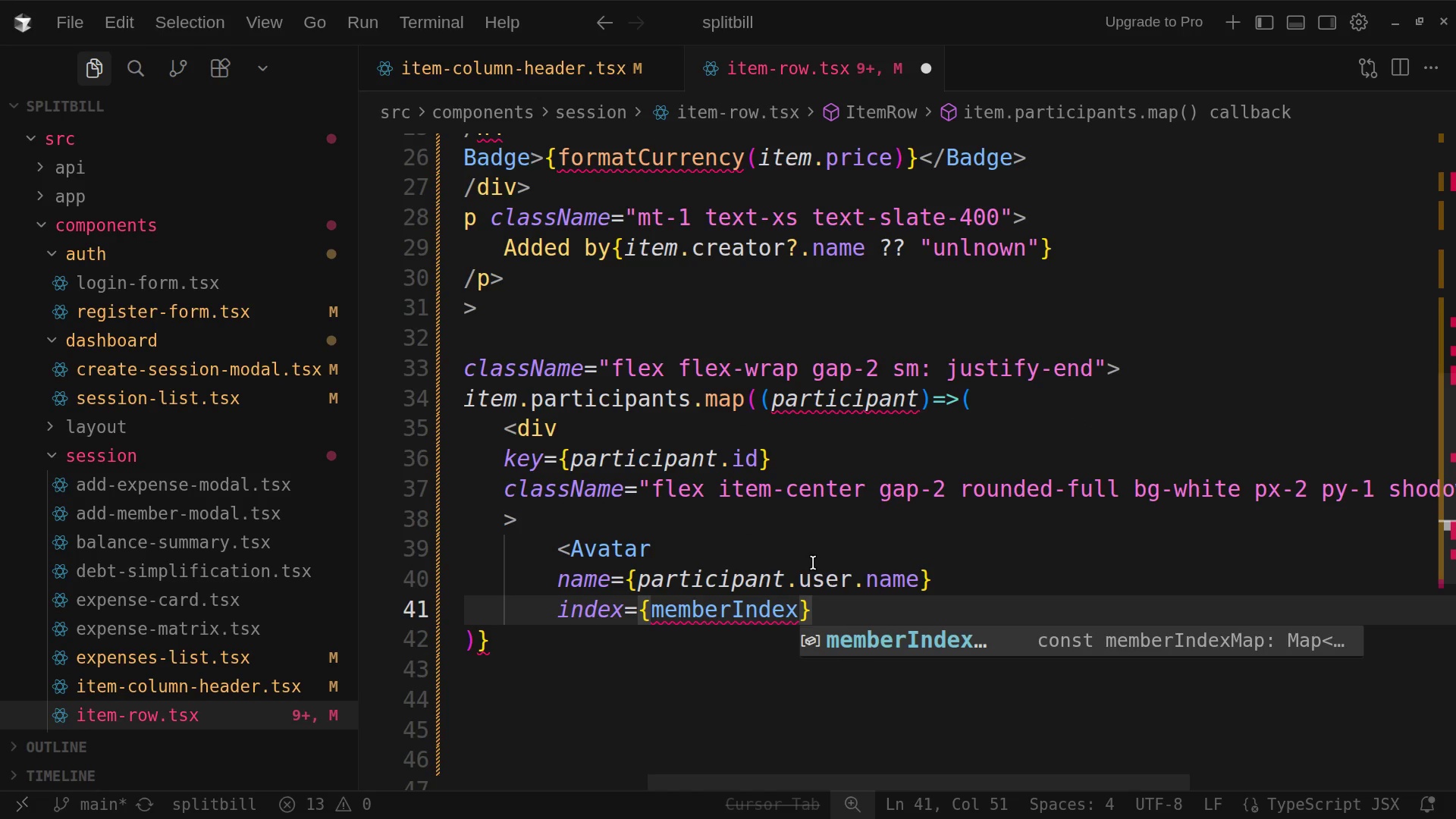 
type(Map)
 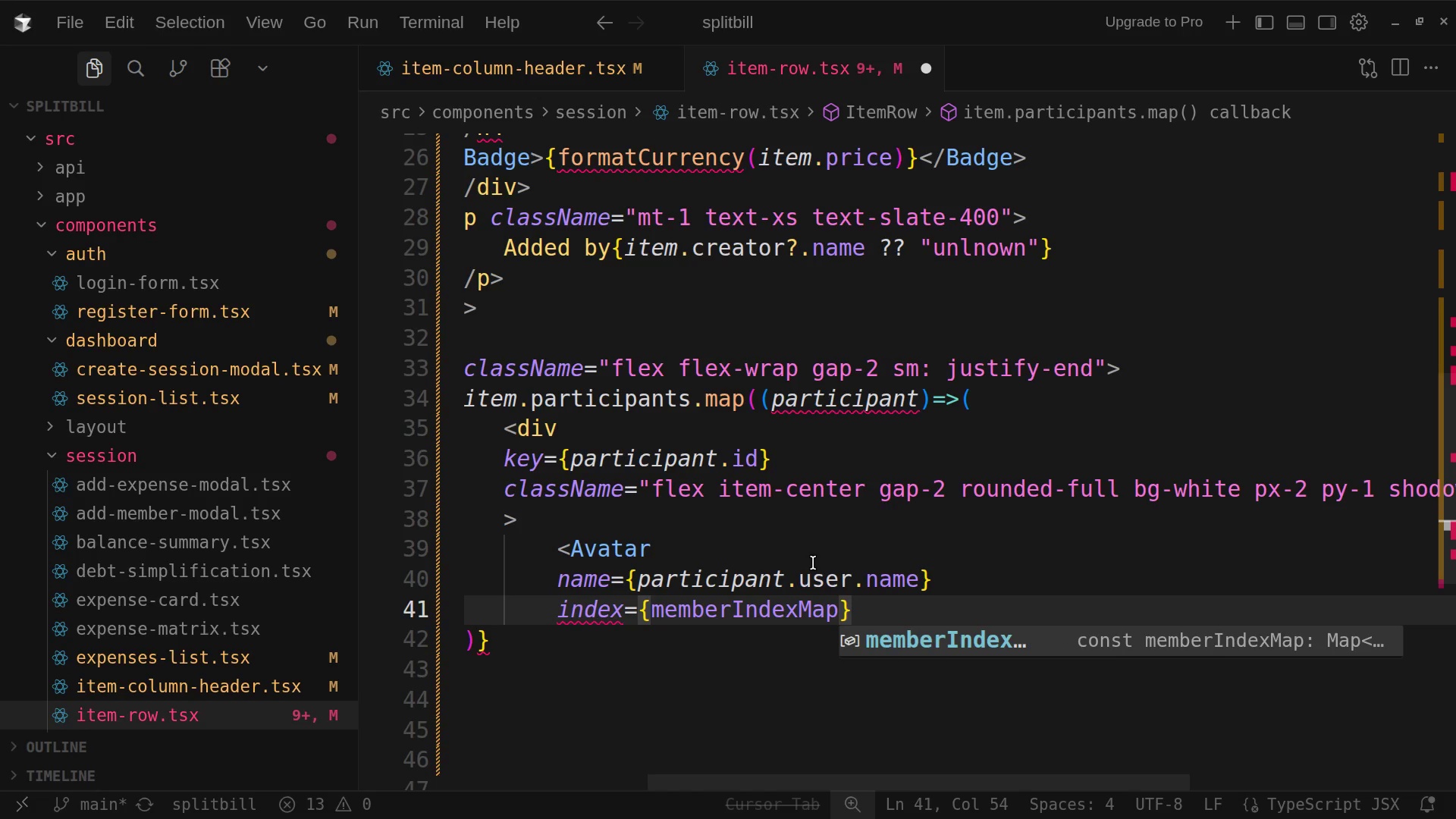 
wait(7.61)
 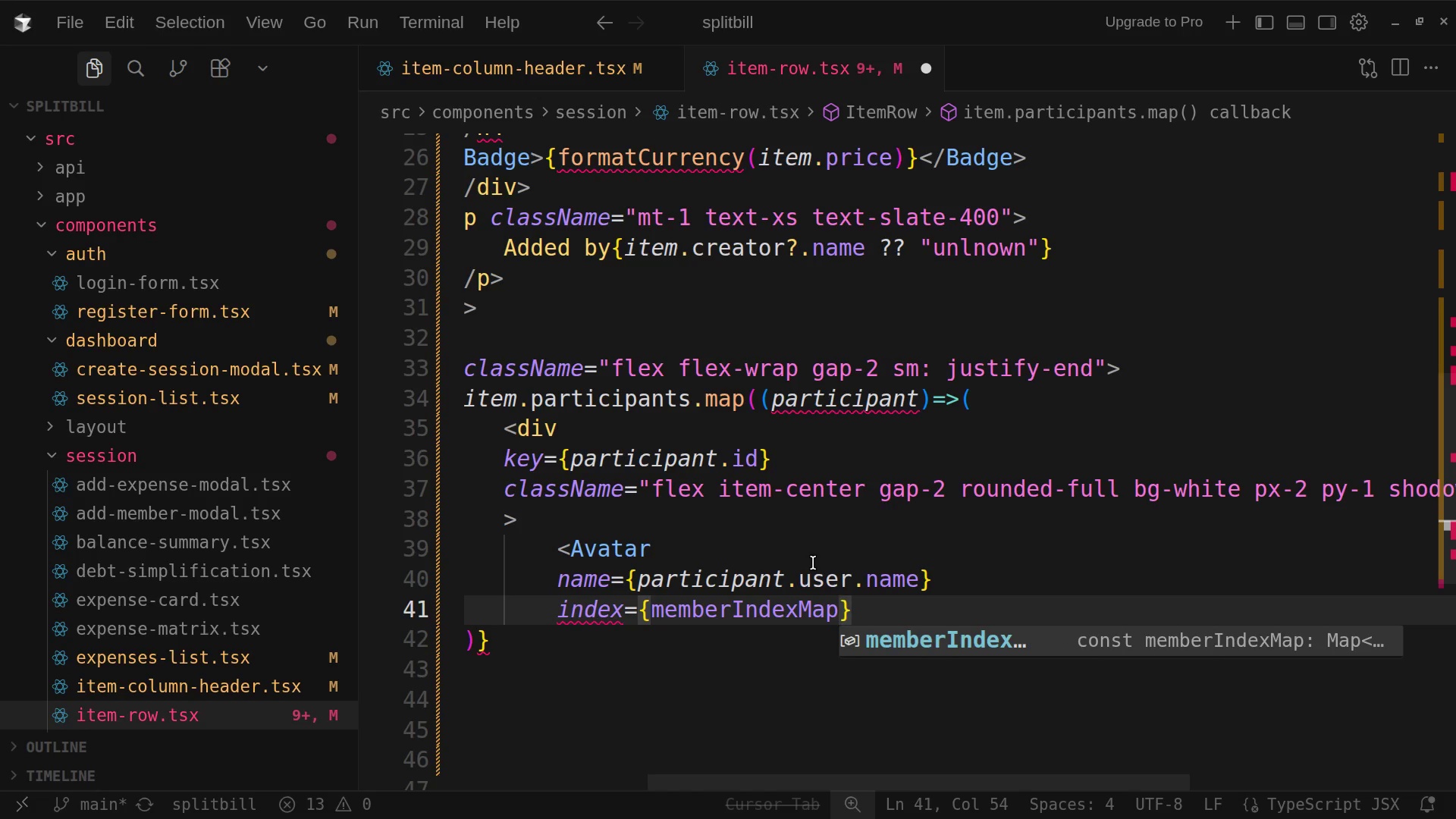 
type(.get)
 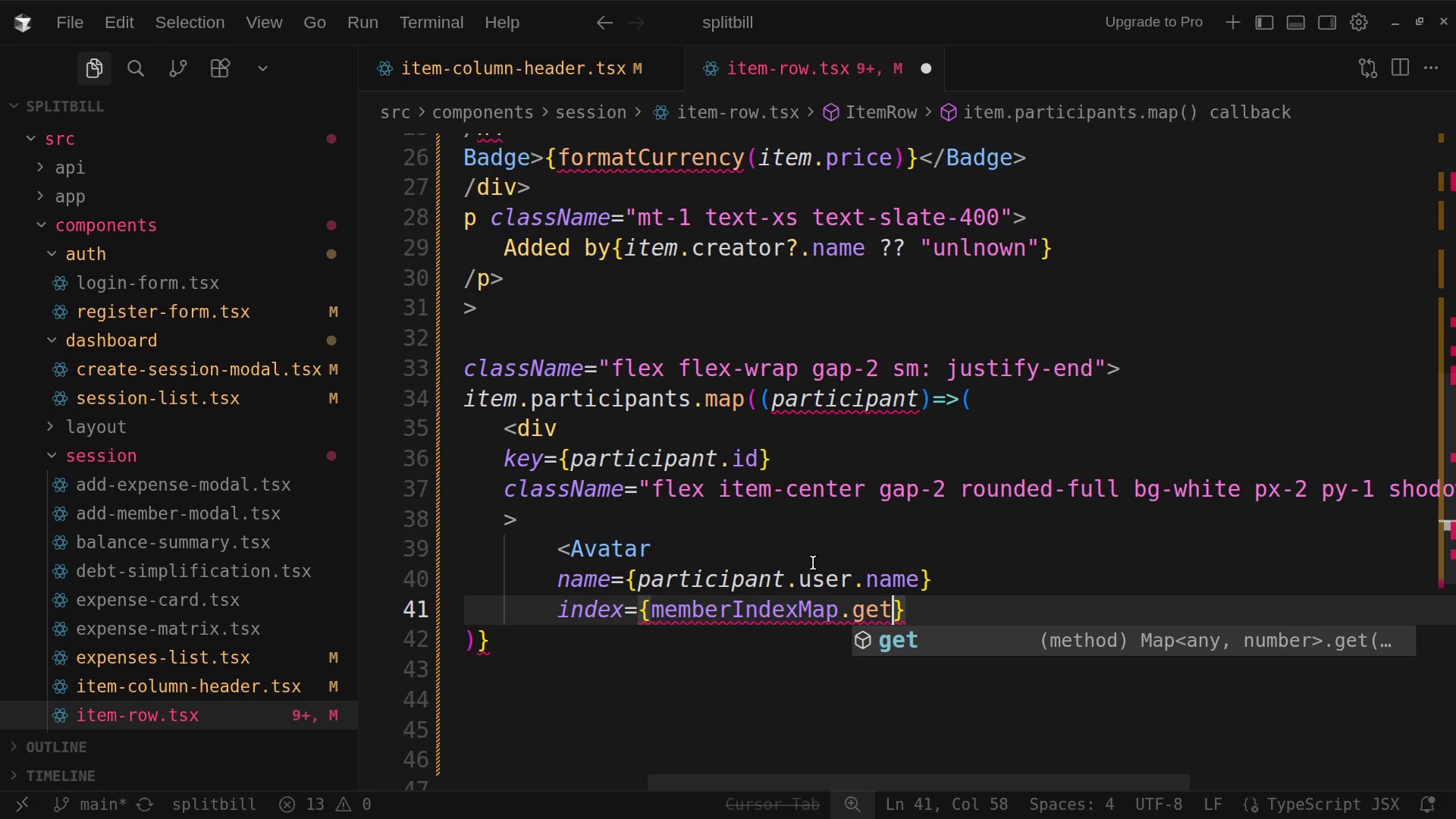 
key(Shift+9)
 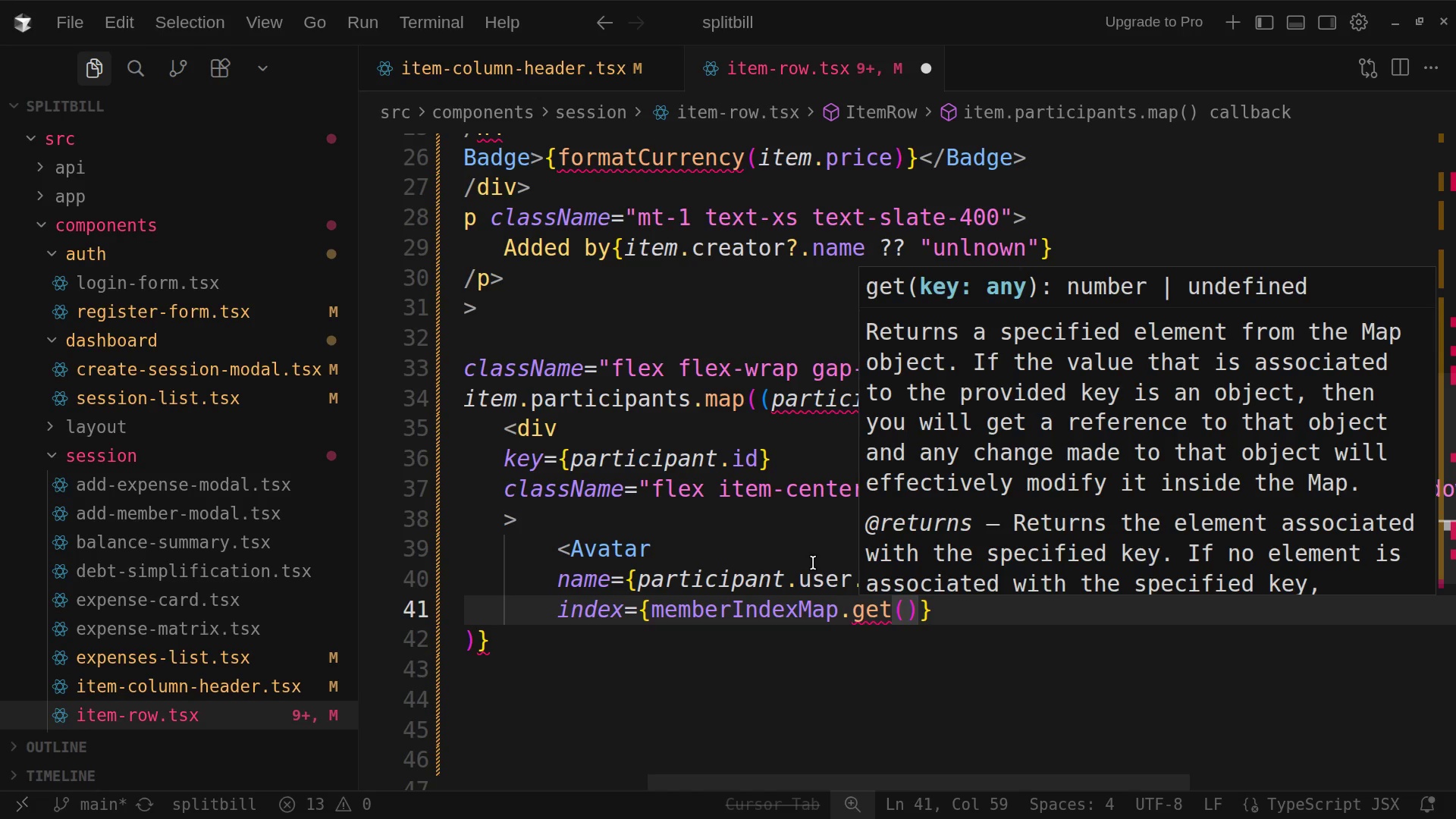 
type(participant)
 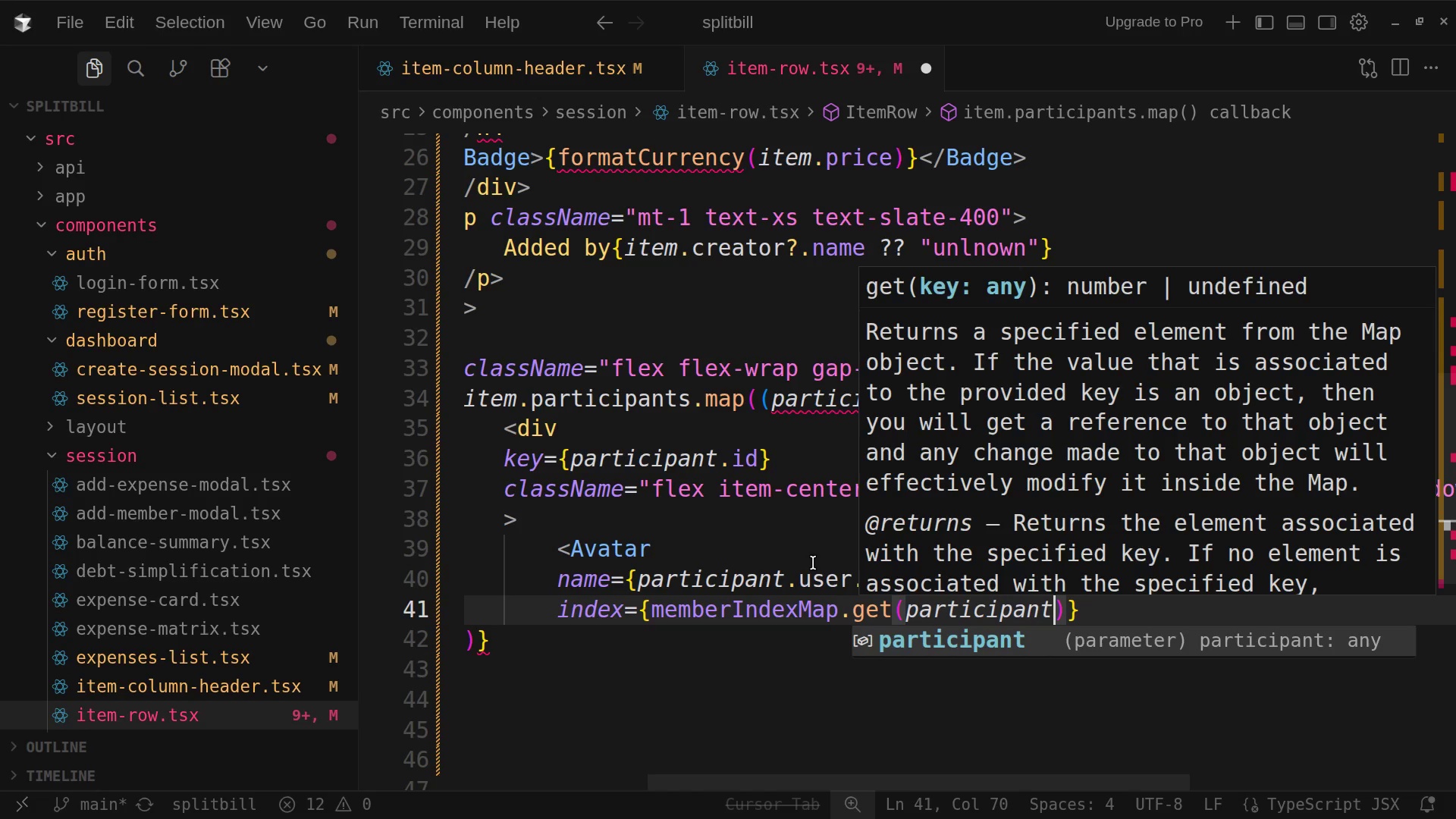 
type(.user)
 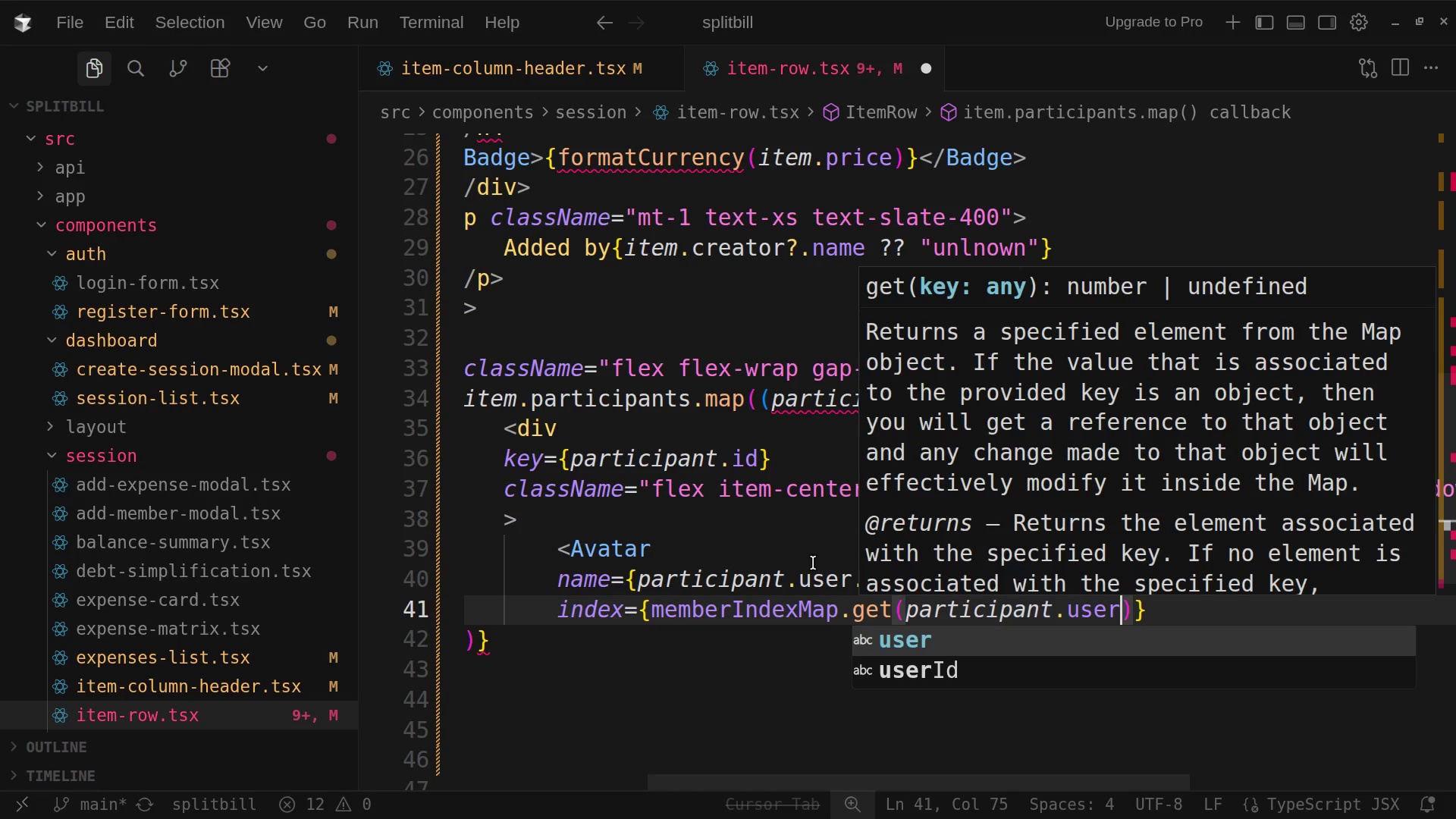 
type(Id)
 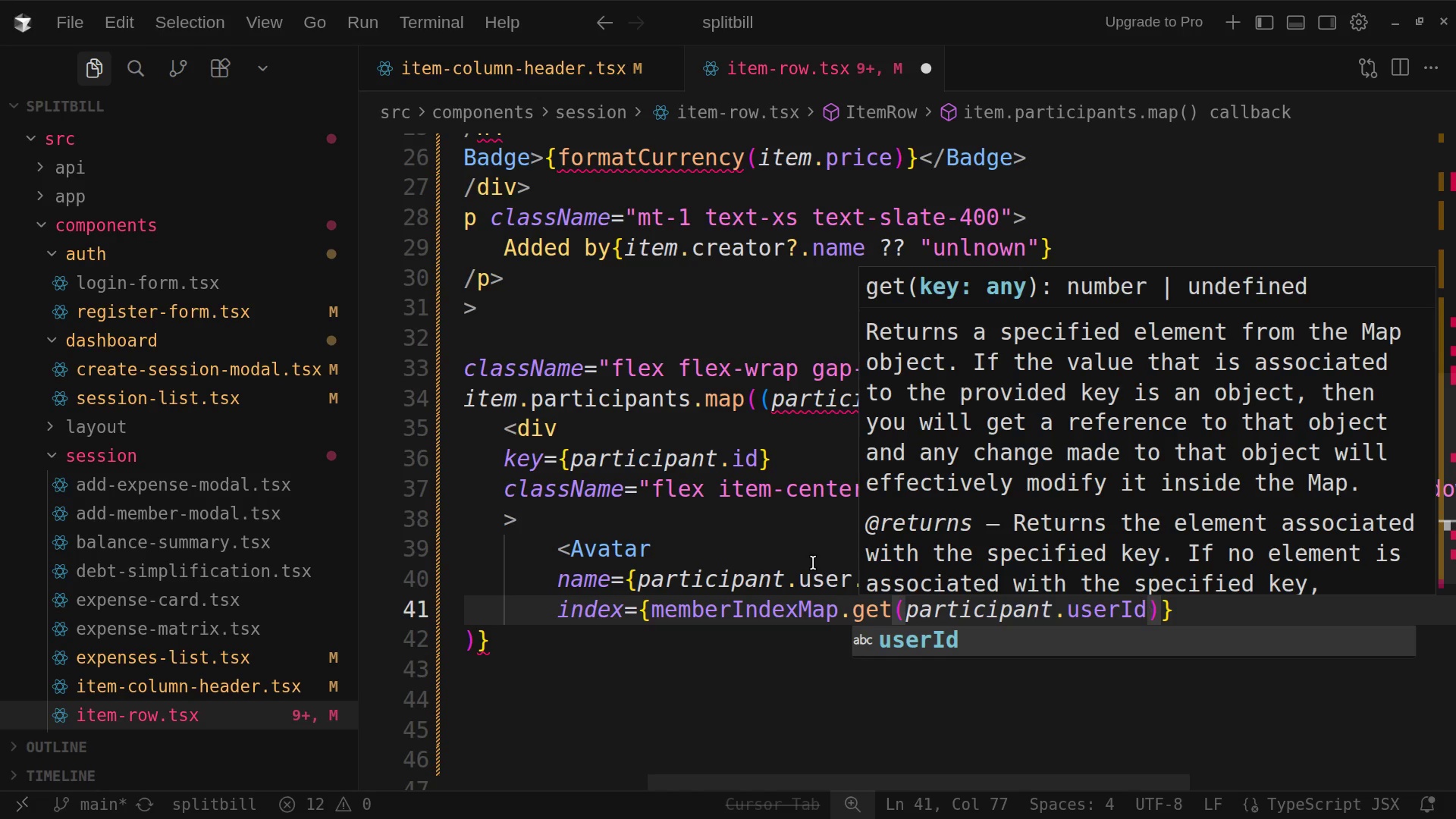 
key(ArrowRight)
 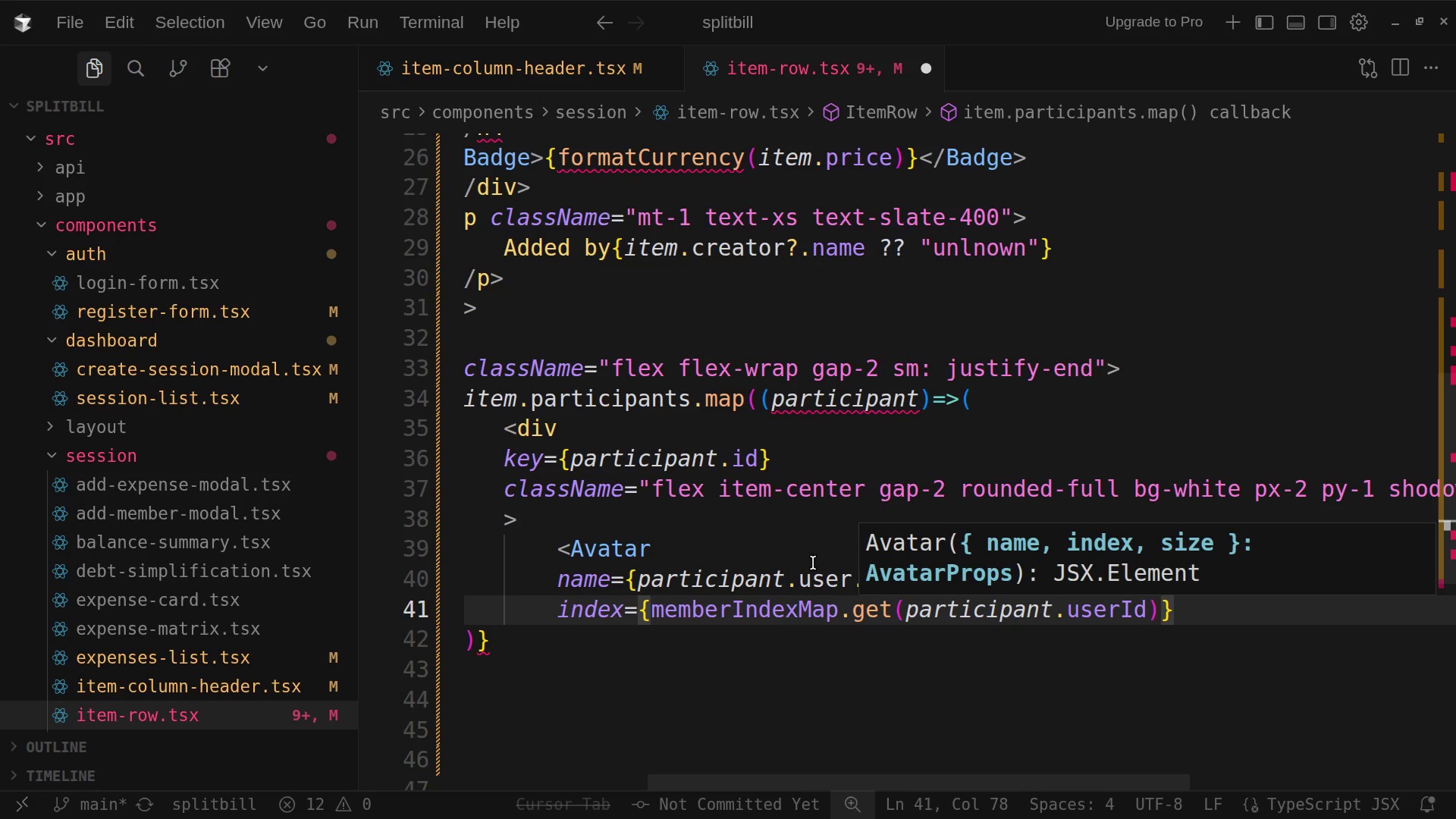 
key(Space)
 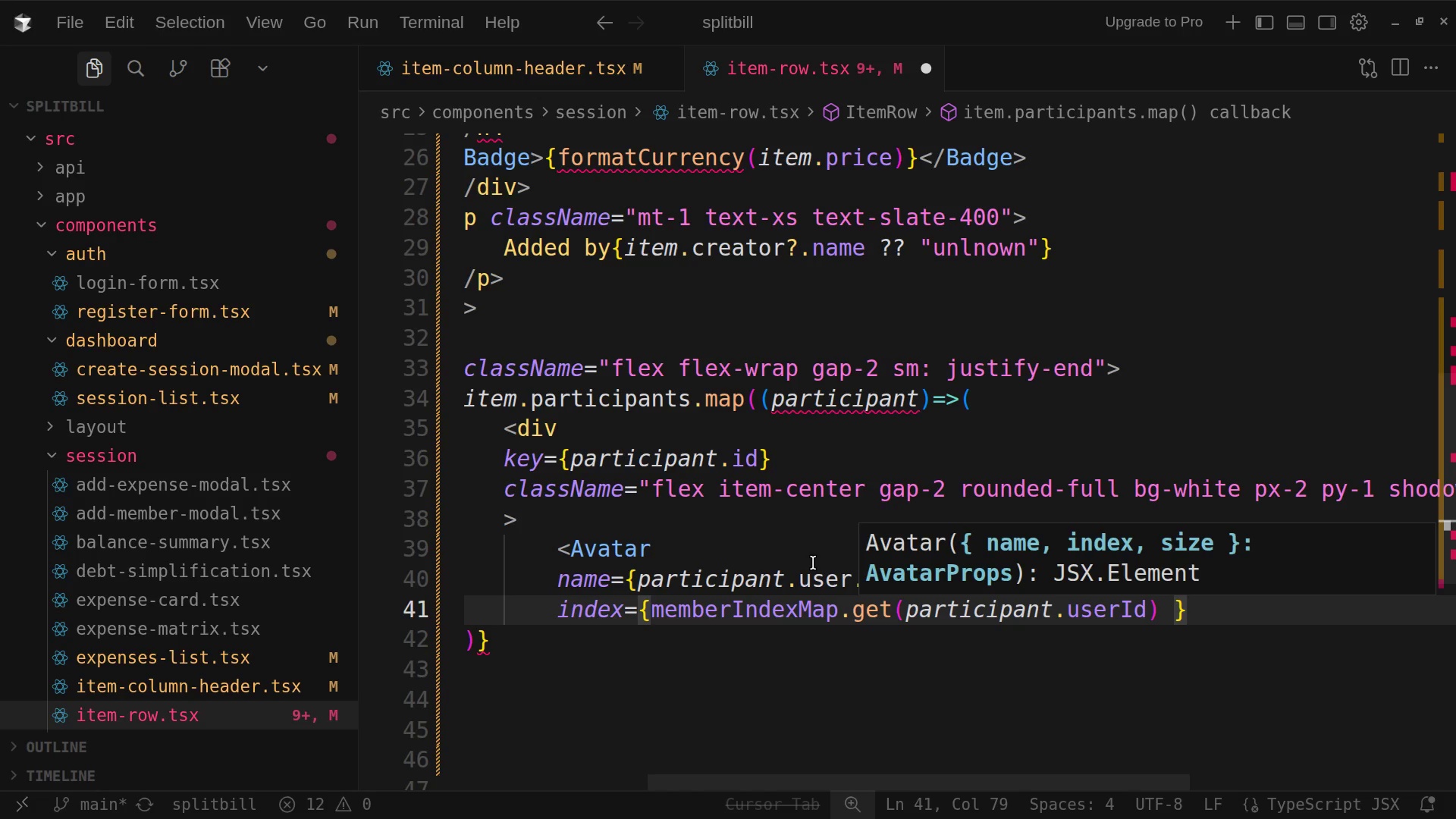 
key(Shift+Slash)
 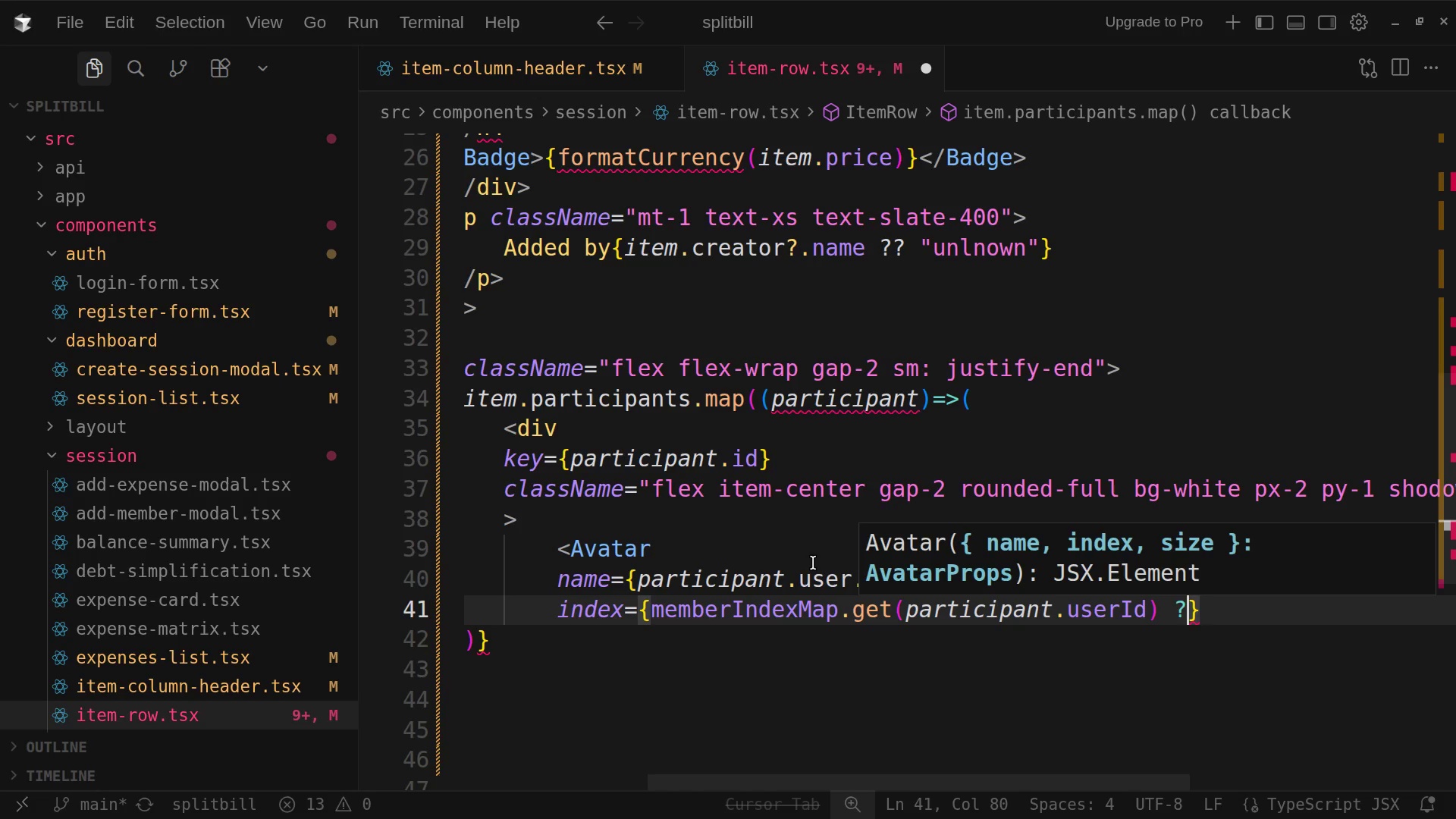 
key(Shift+Slash)
 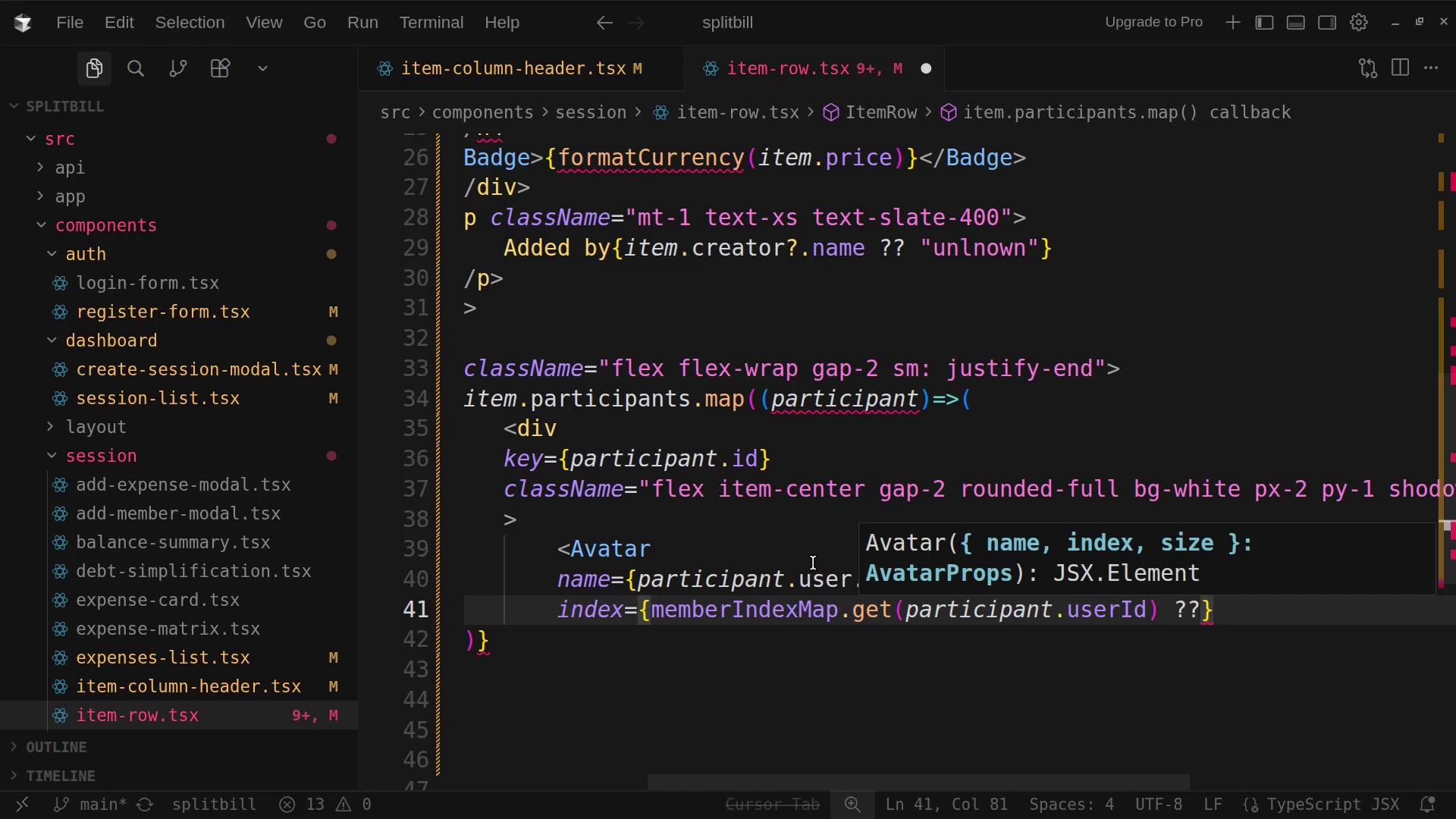 
key(Space)
 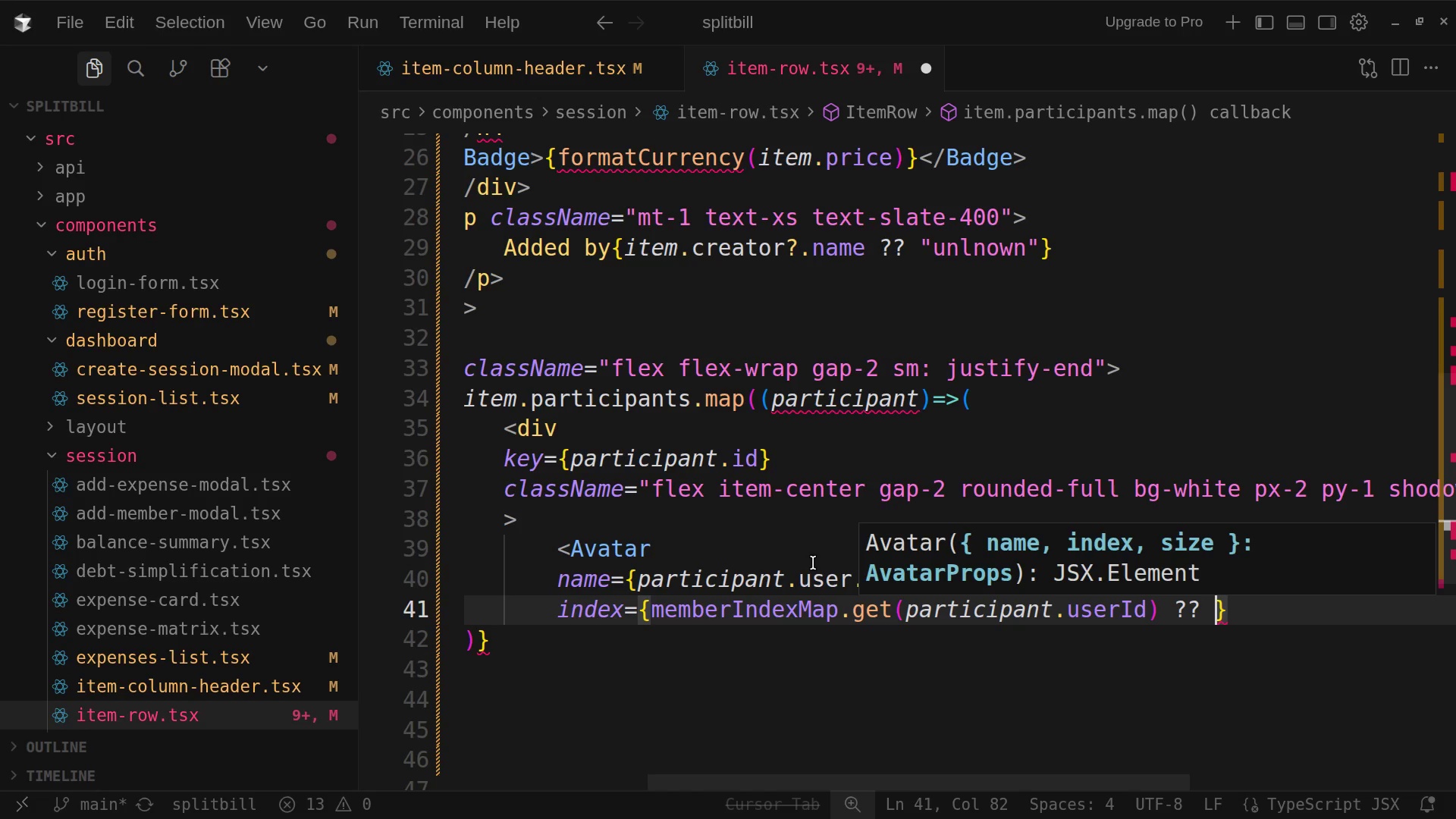 
key(0)
 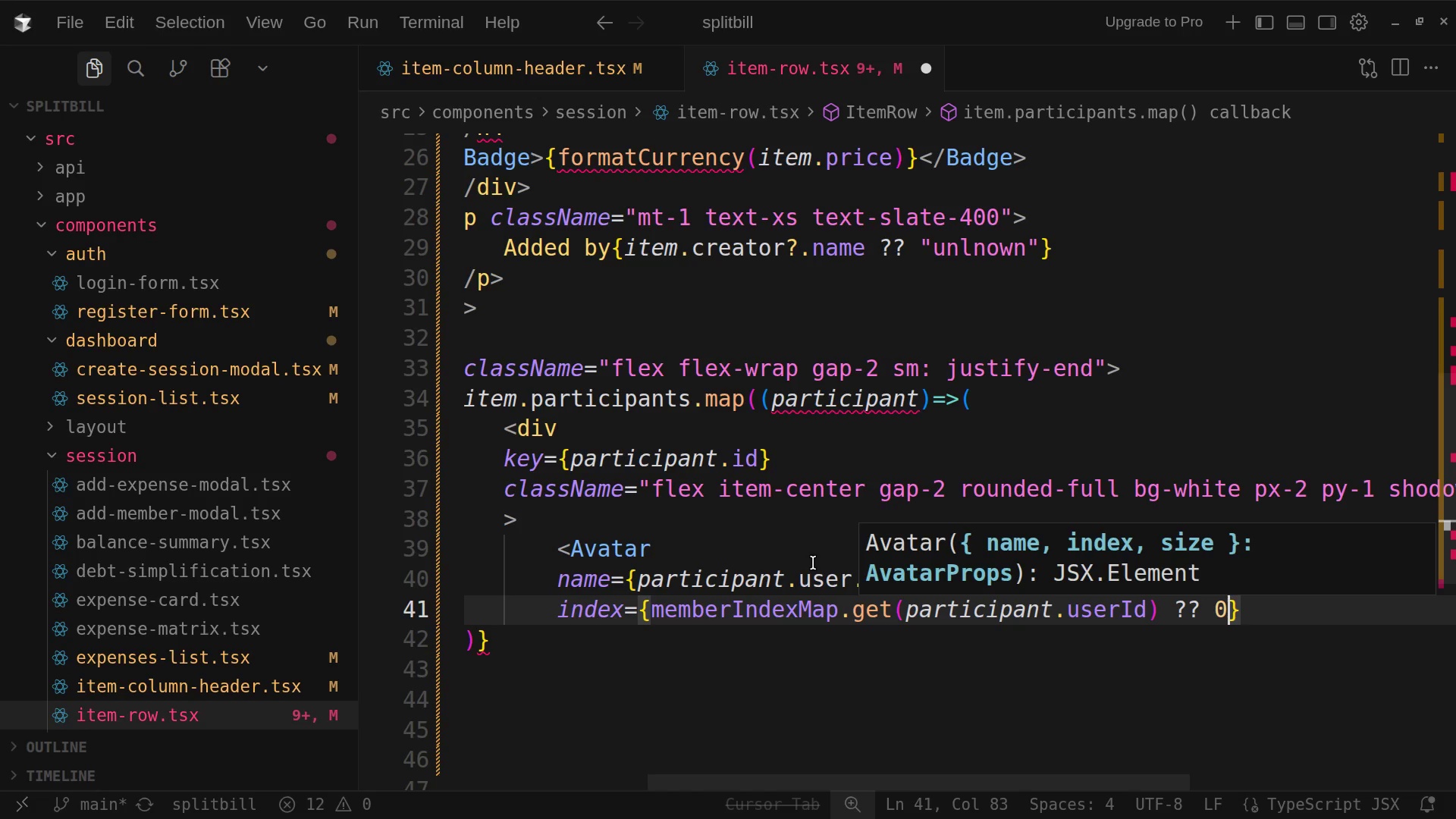 
key(ArrowRight)
 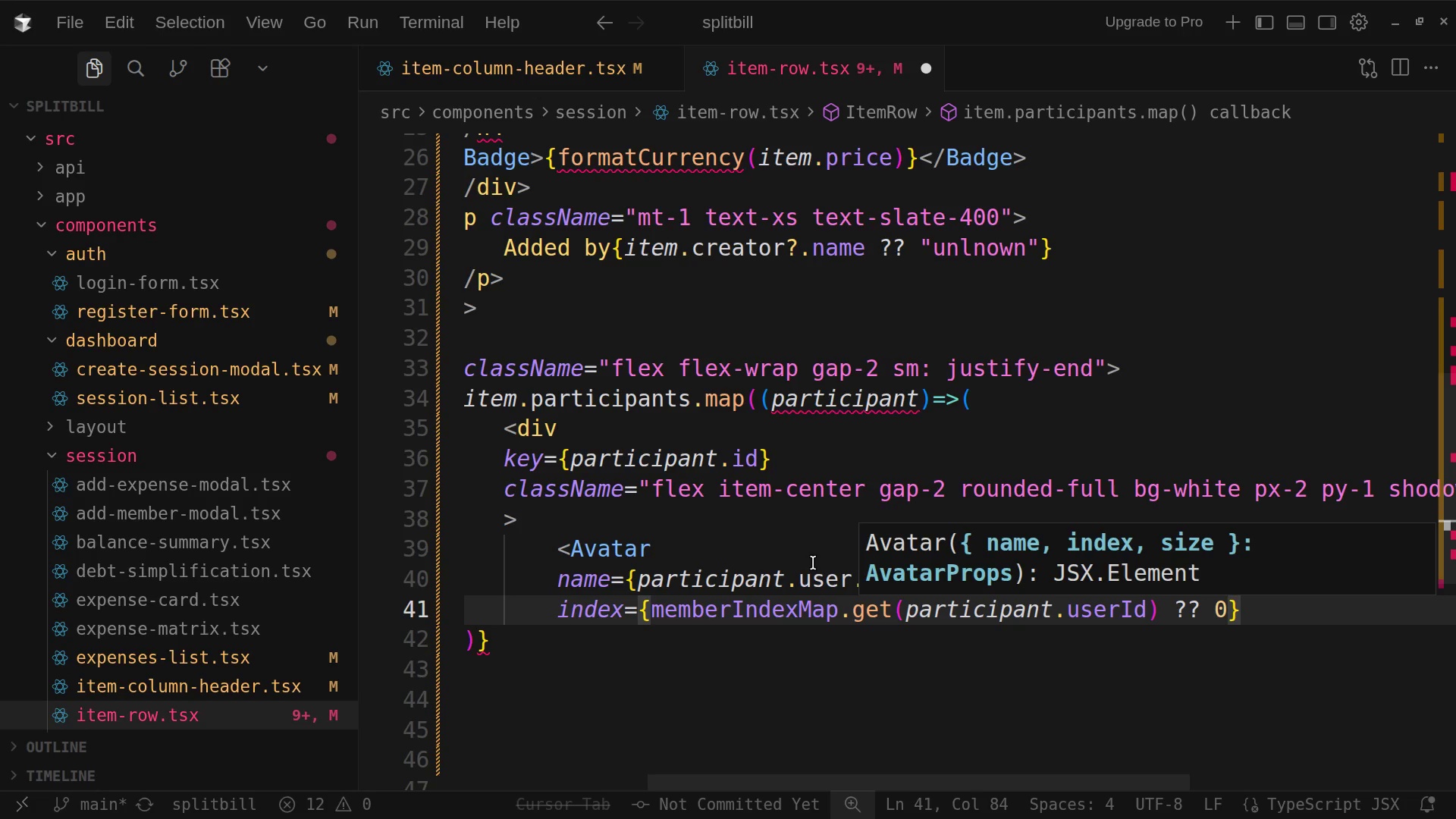 
key(Enter)
 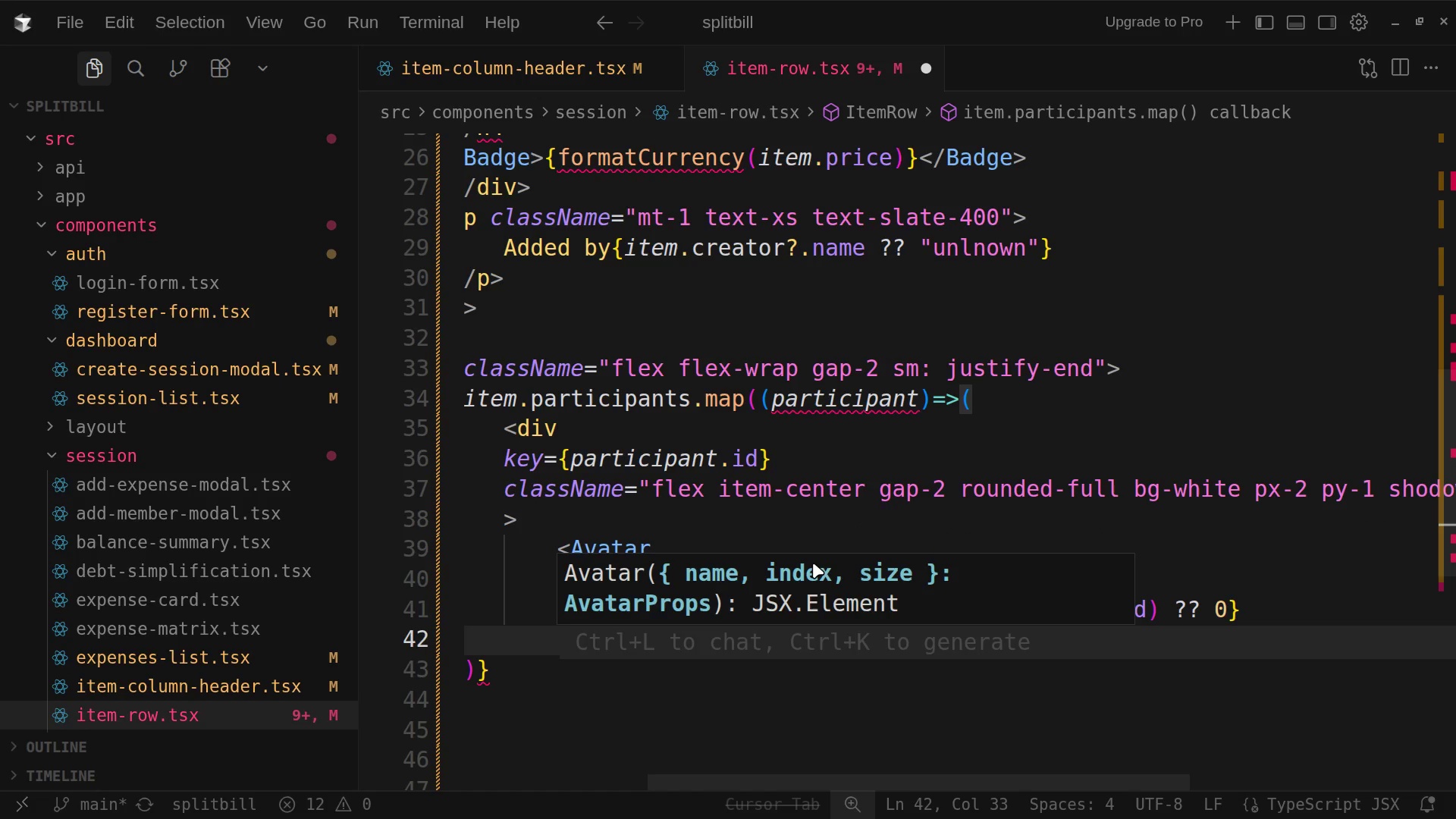 
type(soze)
key(Backspace)
key(Backspace)
key(Backspace)
type(ize)
 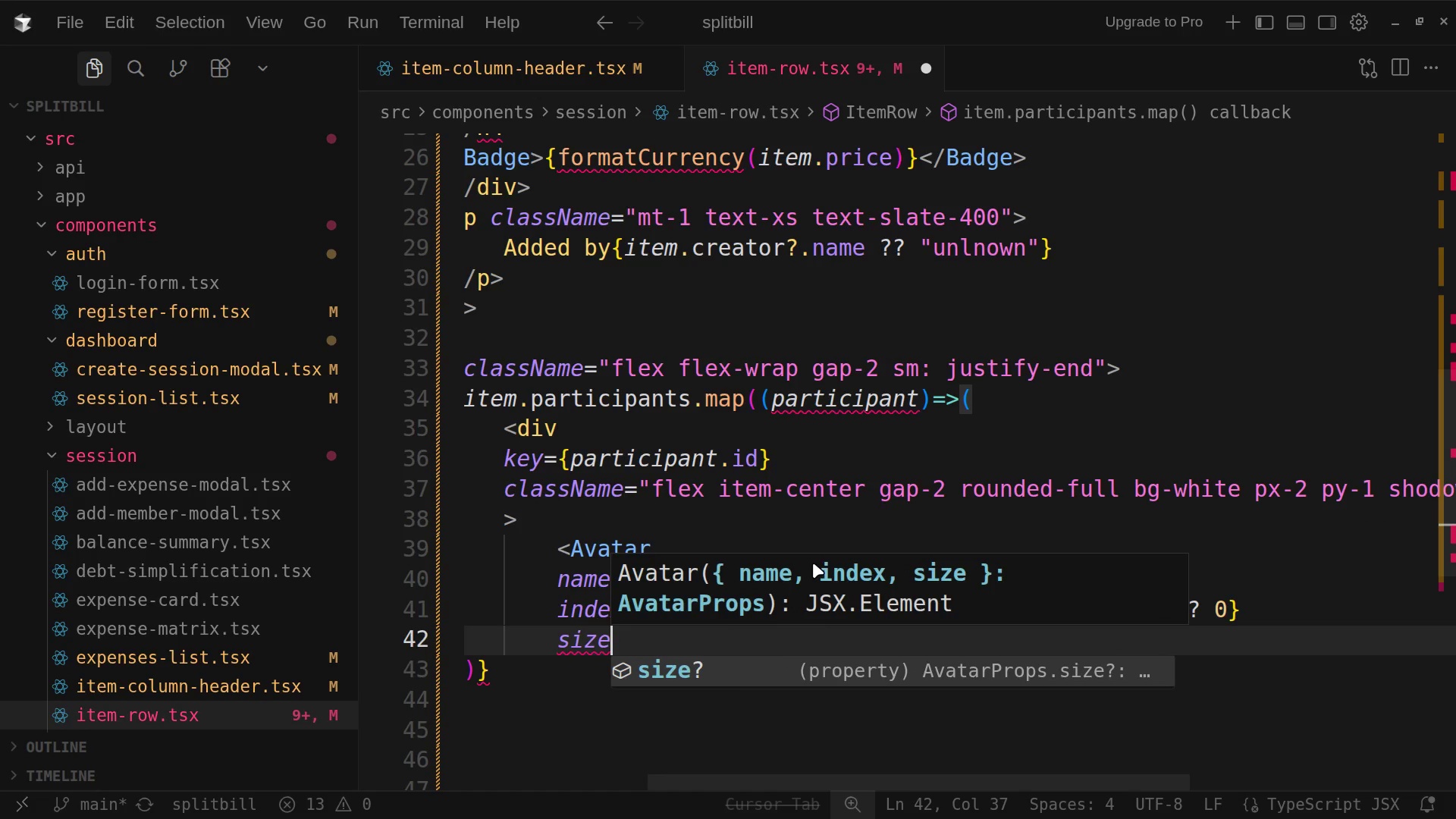 
key(Equal)
 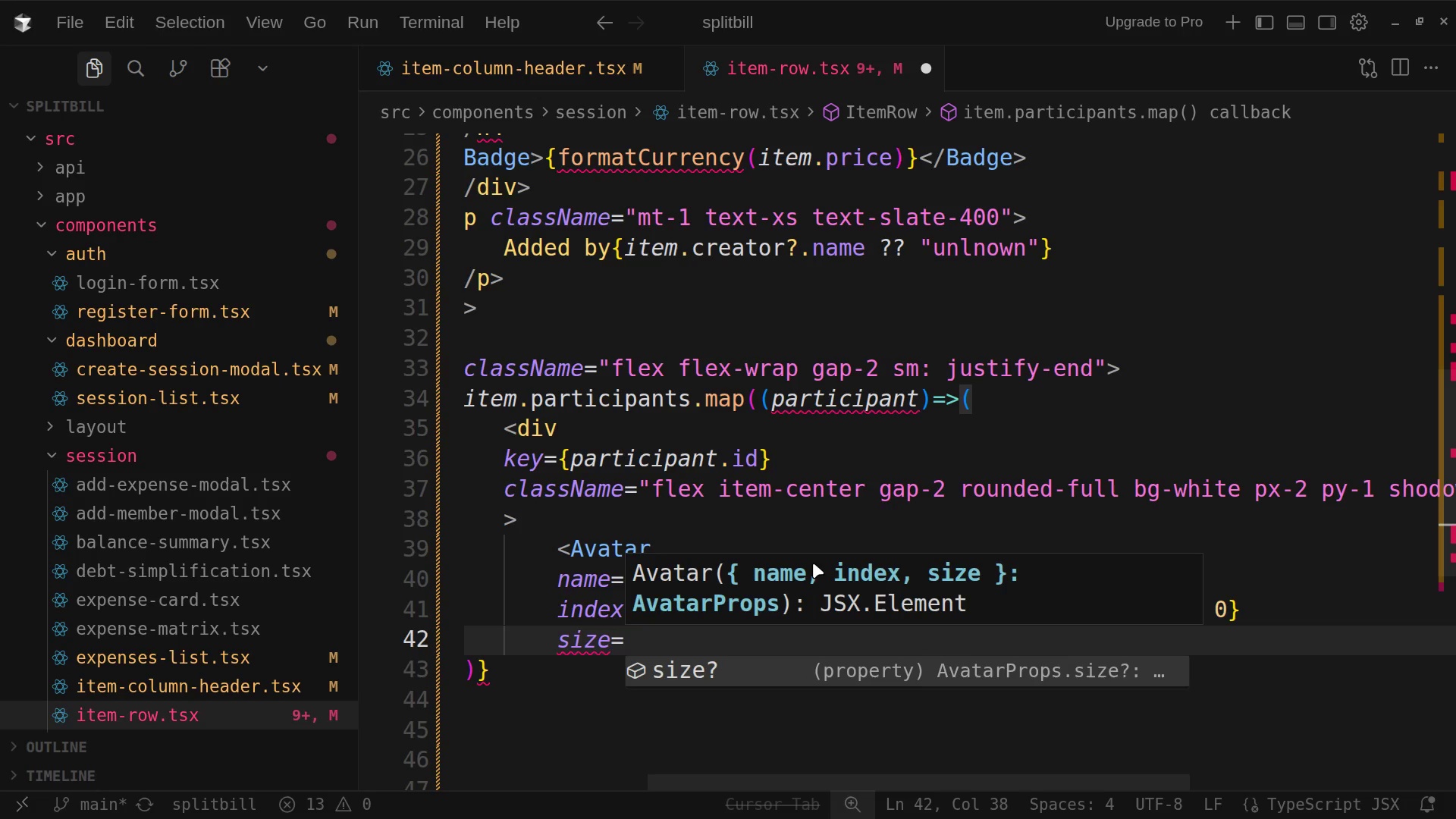 
type("sm)
 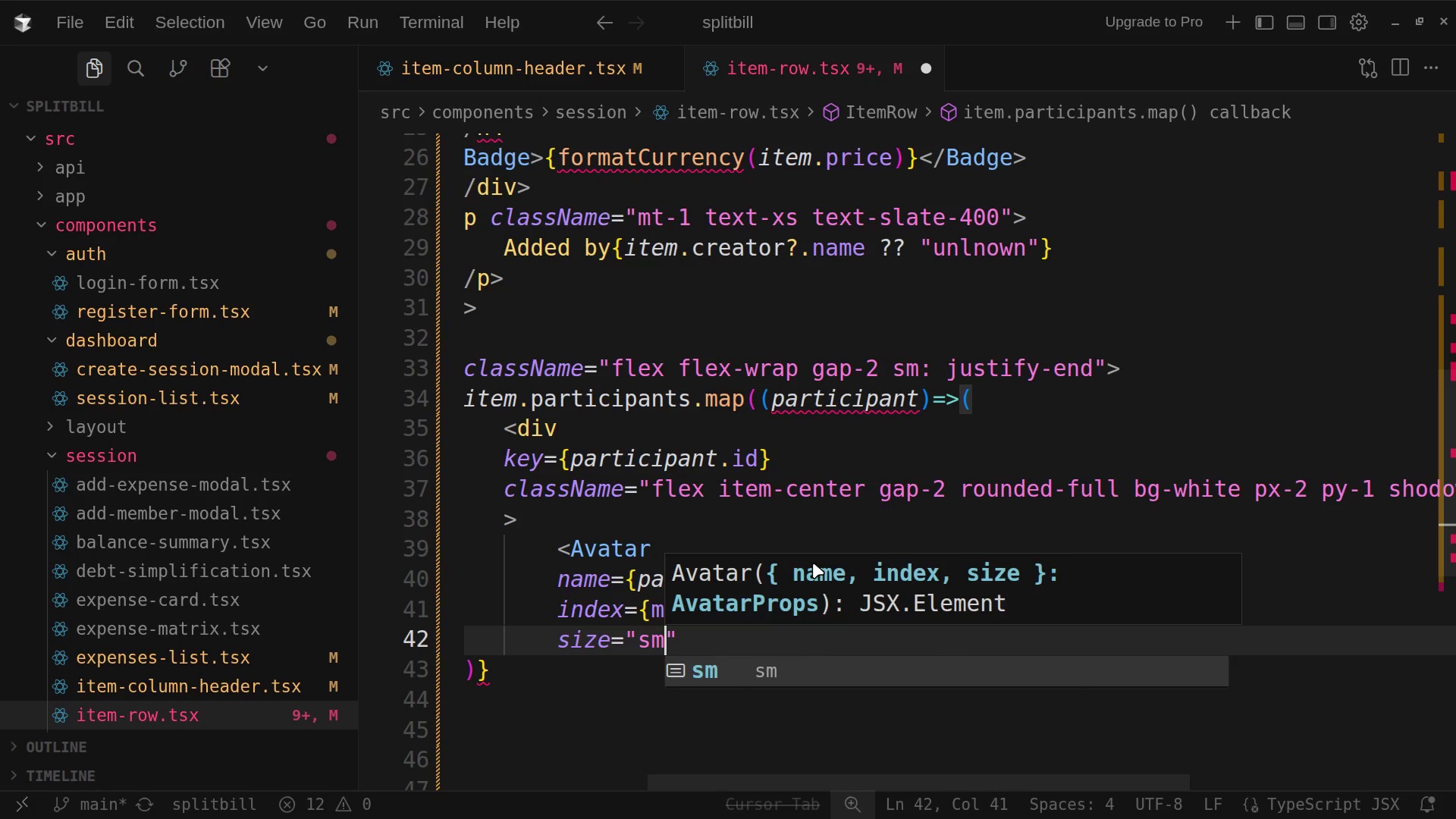 
key(ArrowRight)
 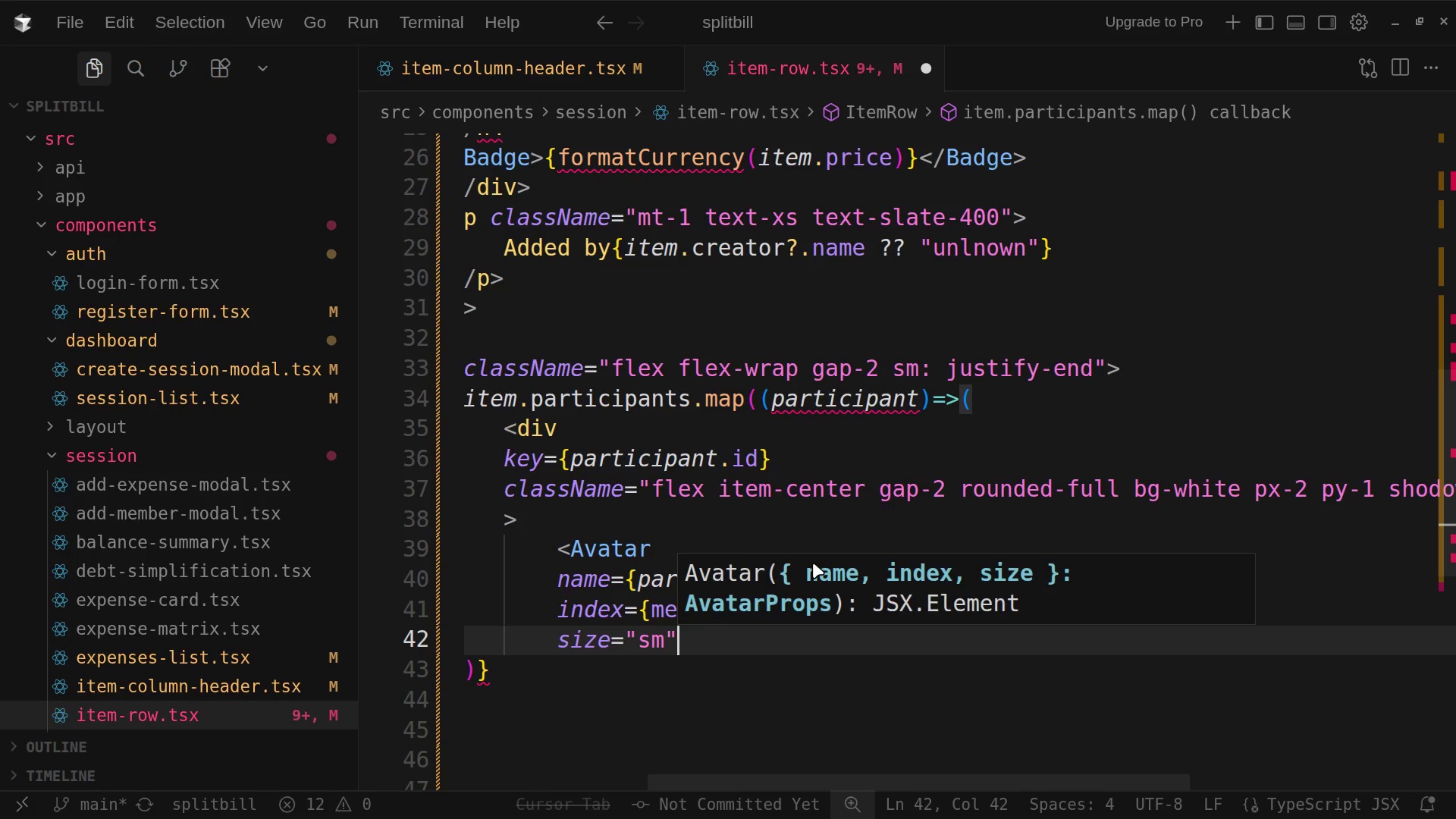 
key(Enter)
 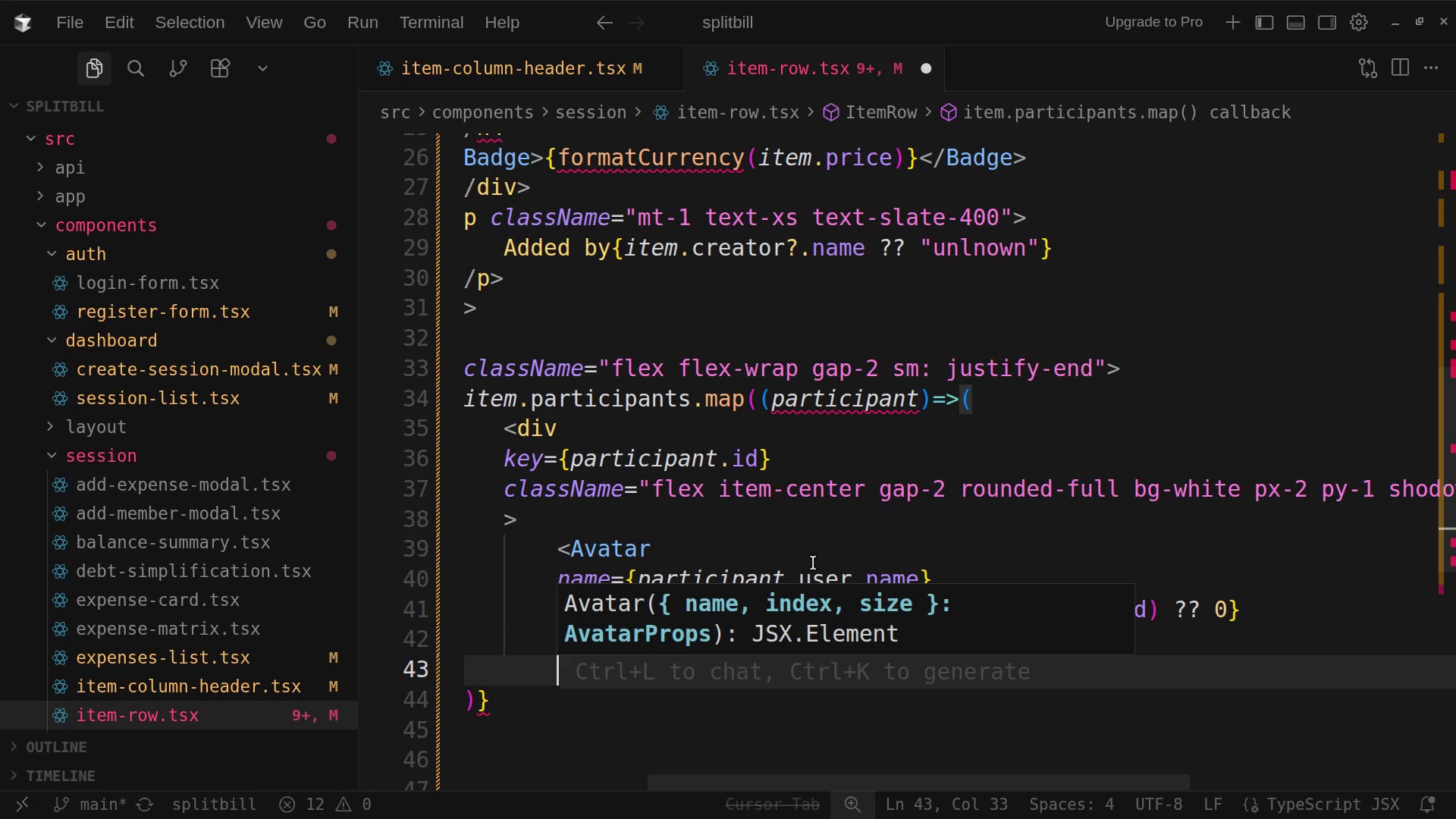 
key(Slash)
 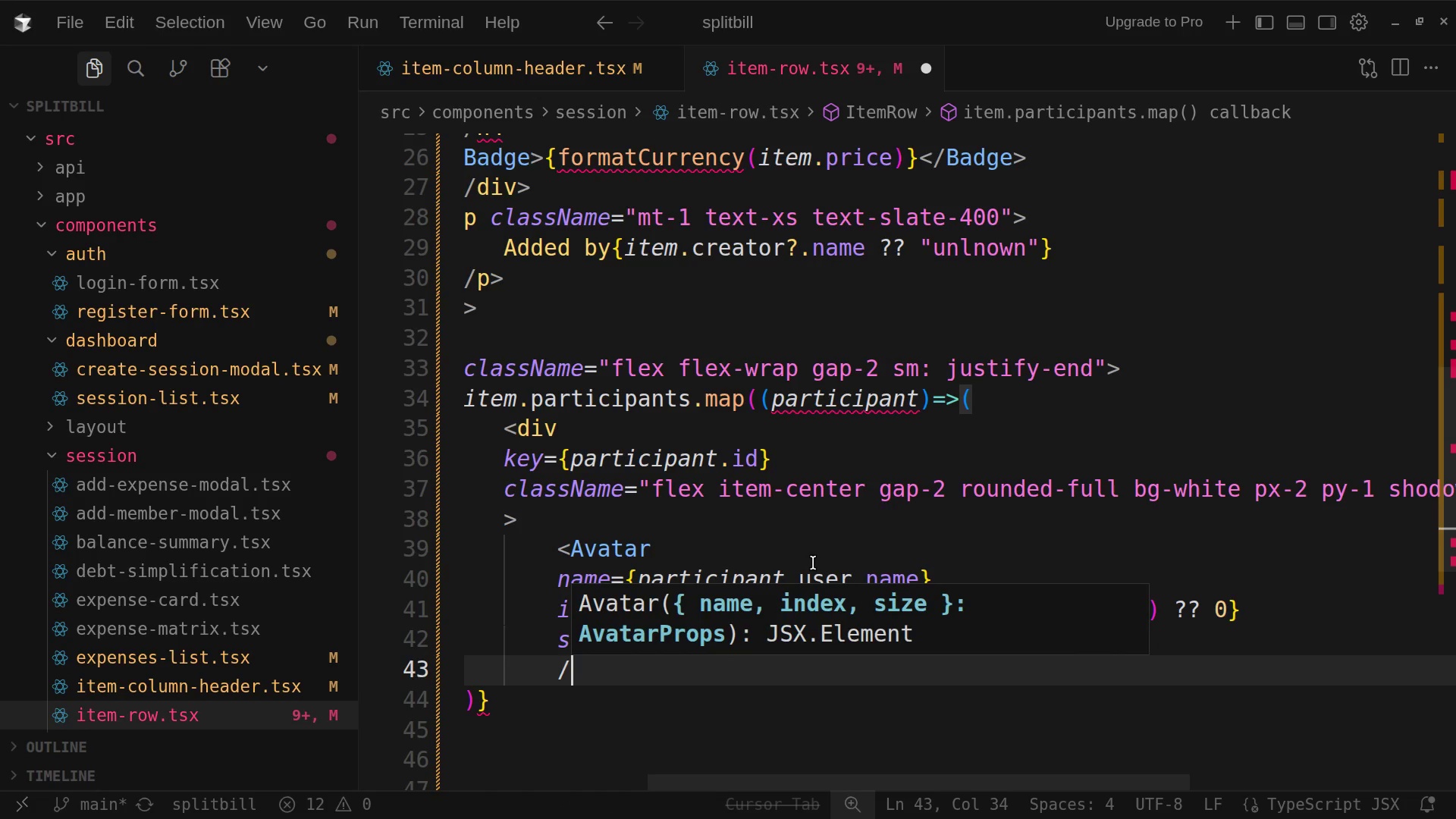 
key(Shift+Period)
 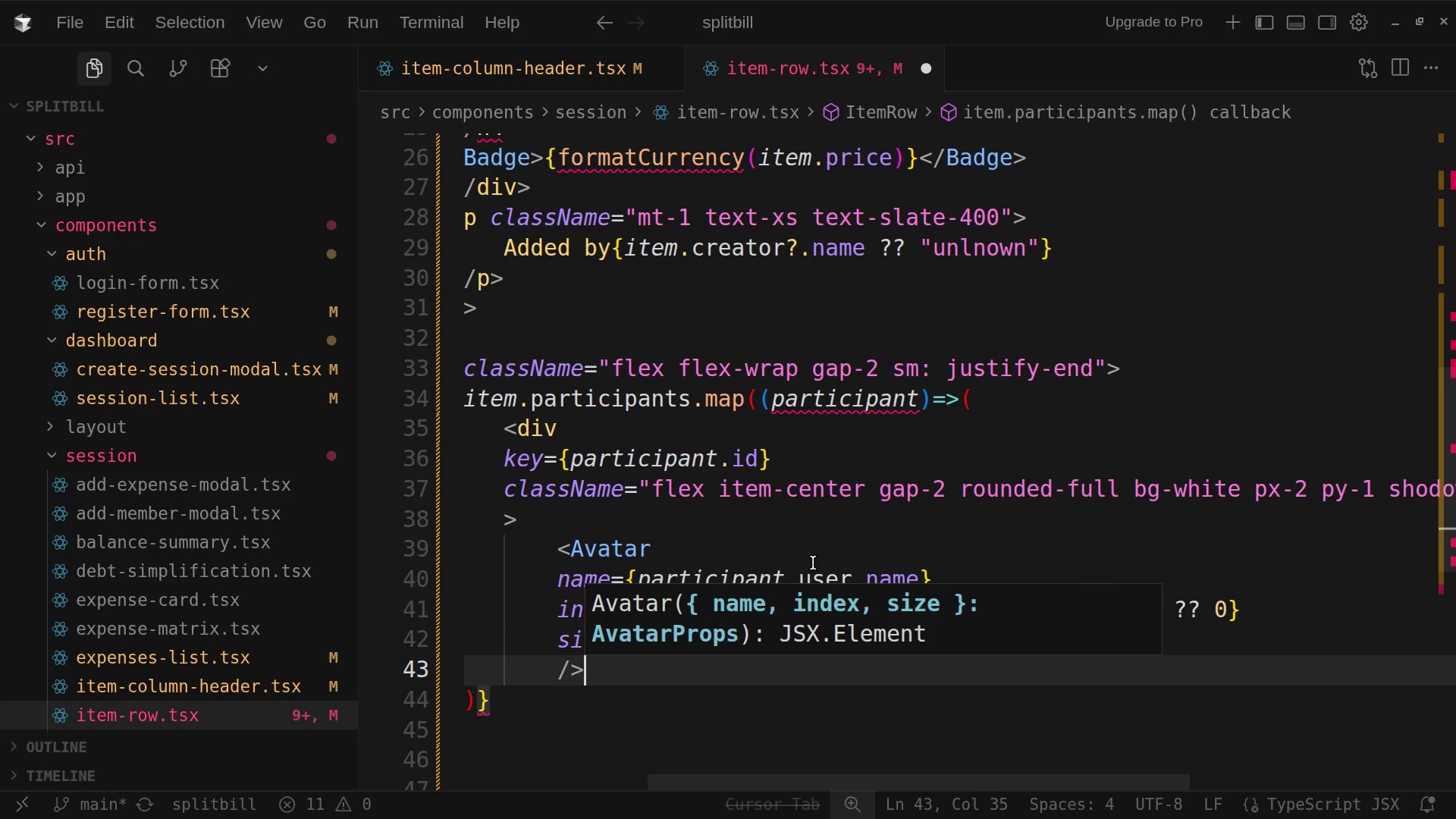 
key(Enter)
 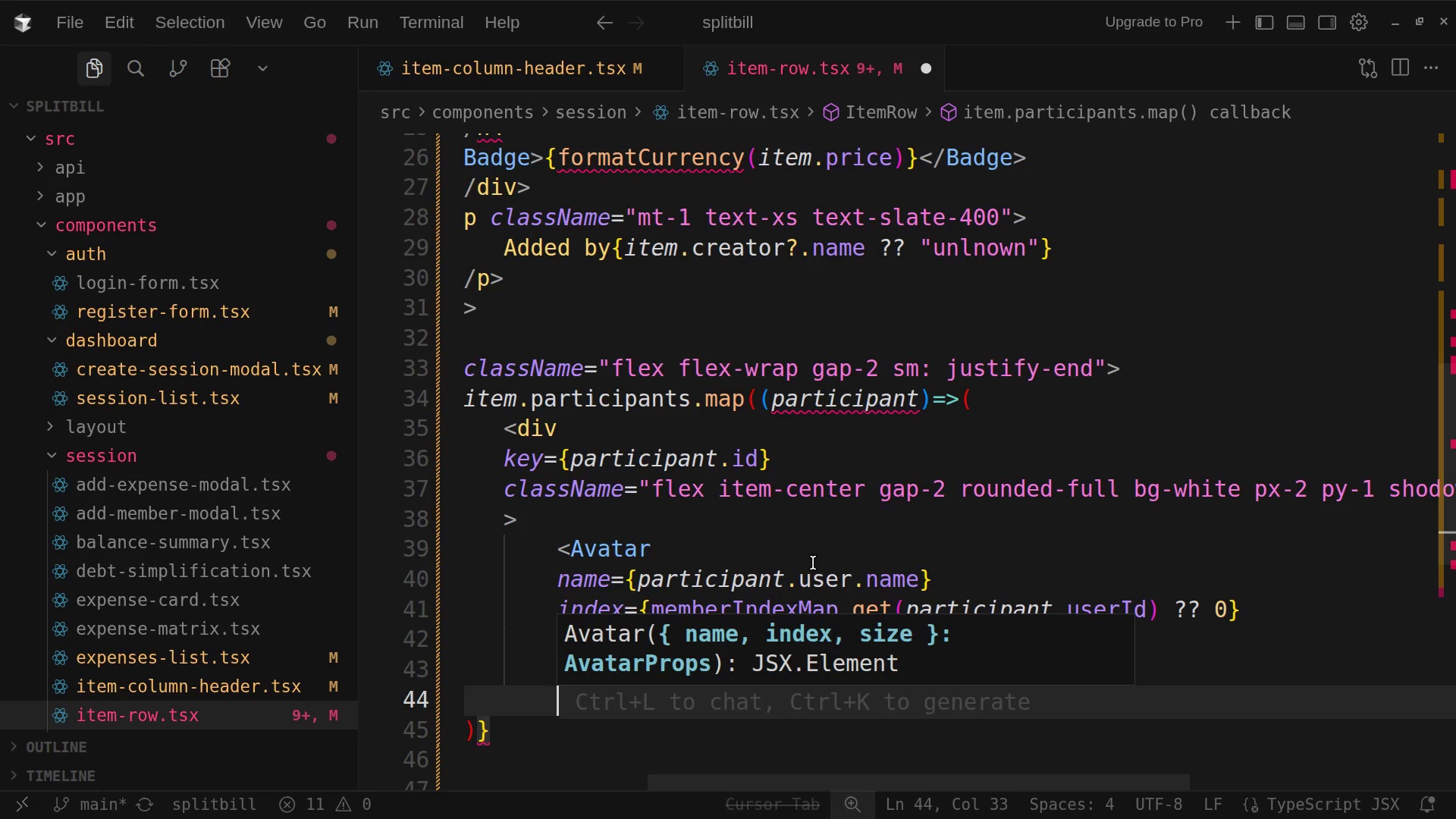 
type(<div)
 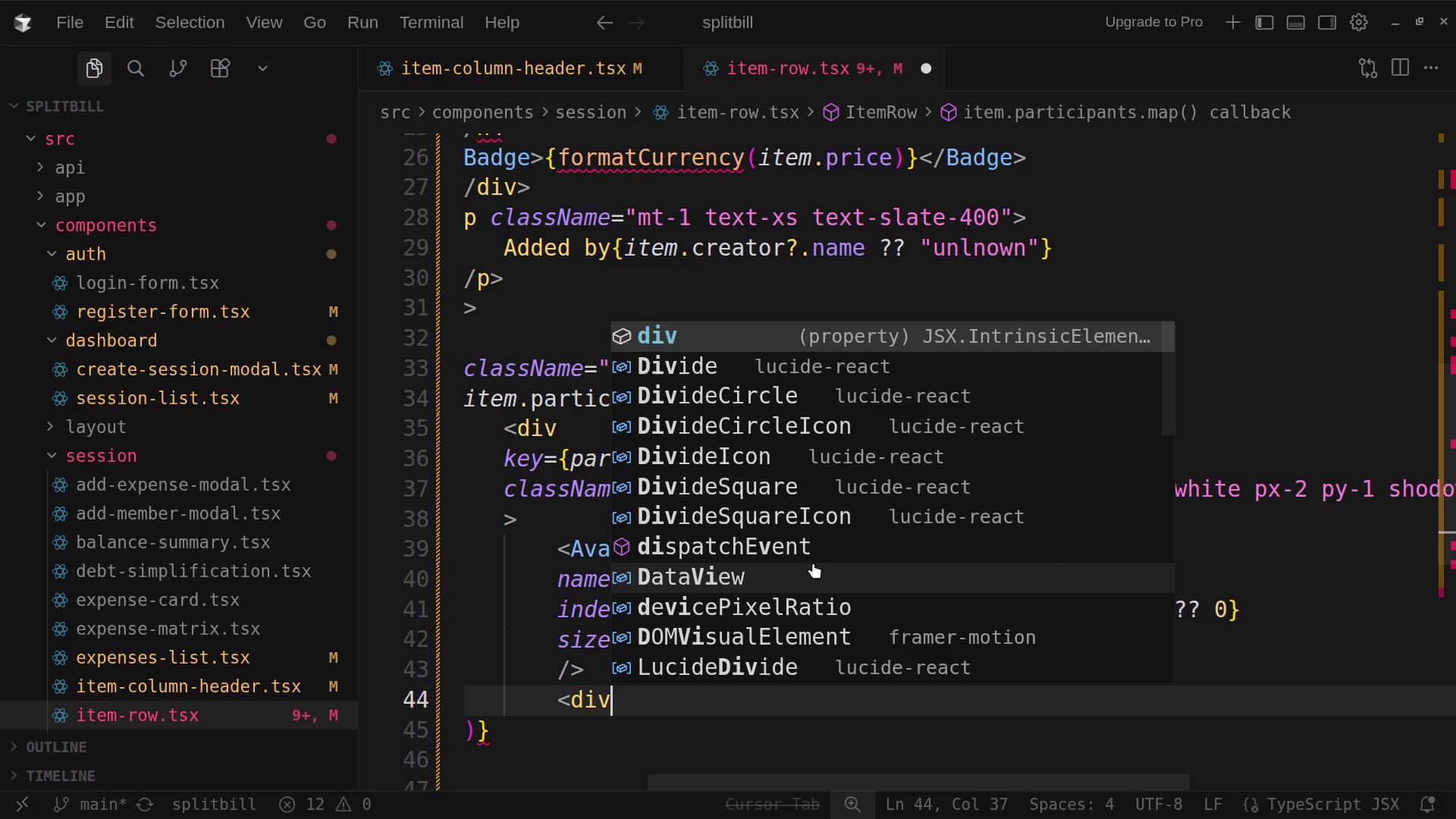 
type( clss)
key(Backspace)
key(Backspace)
type(ass)
 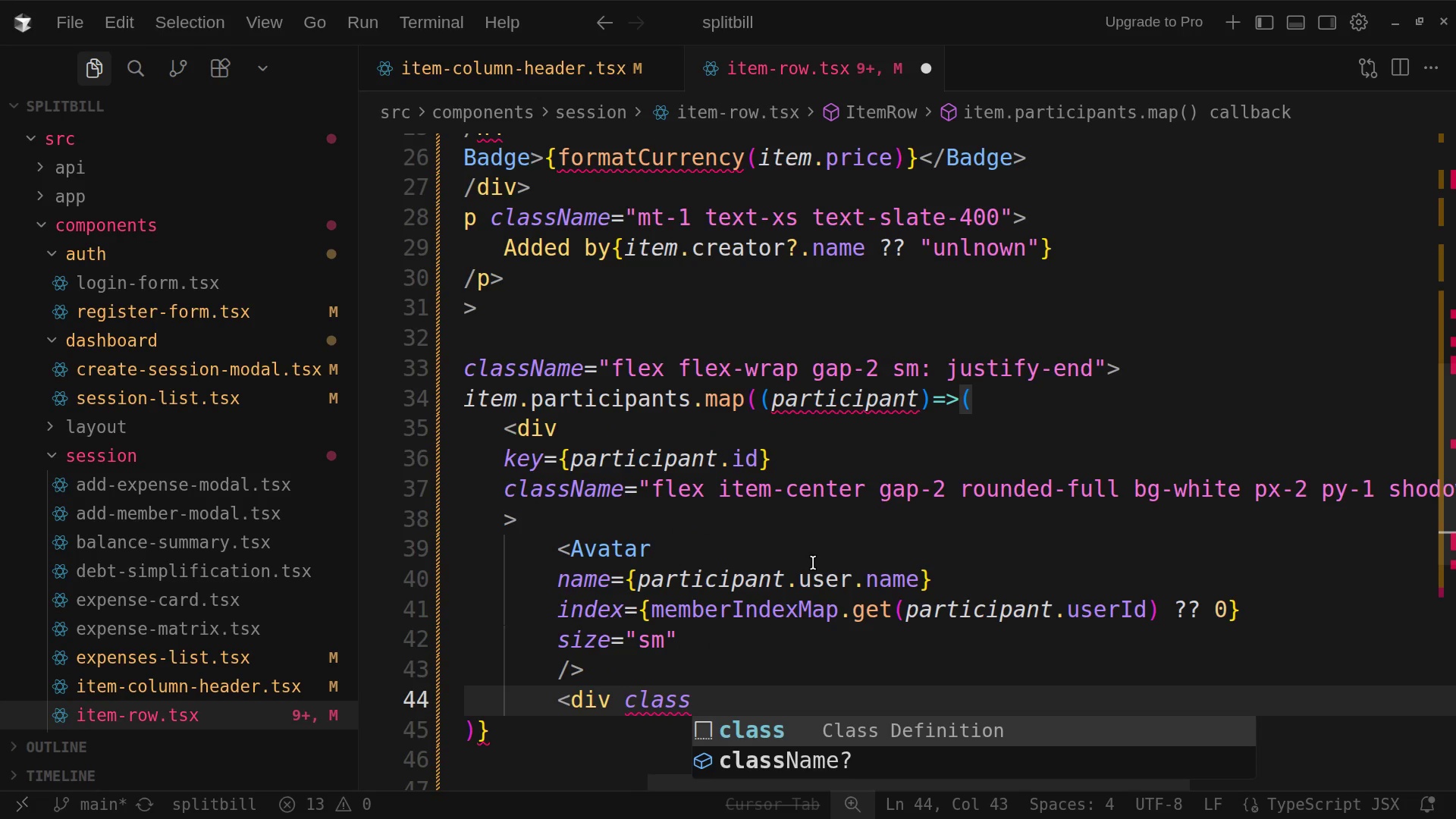 
type(Name)
 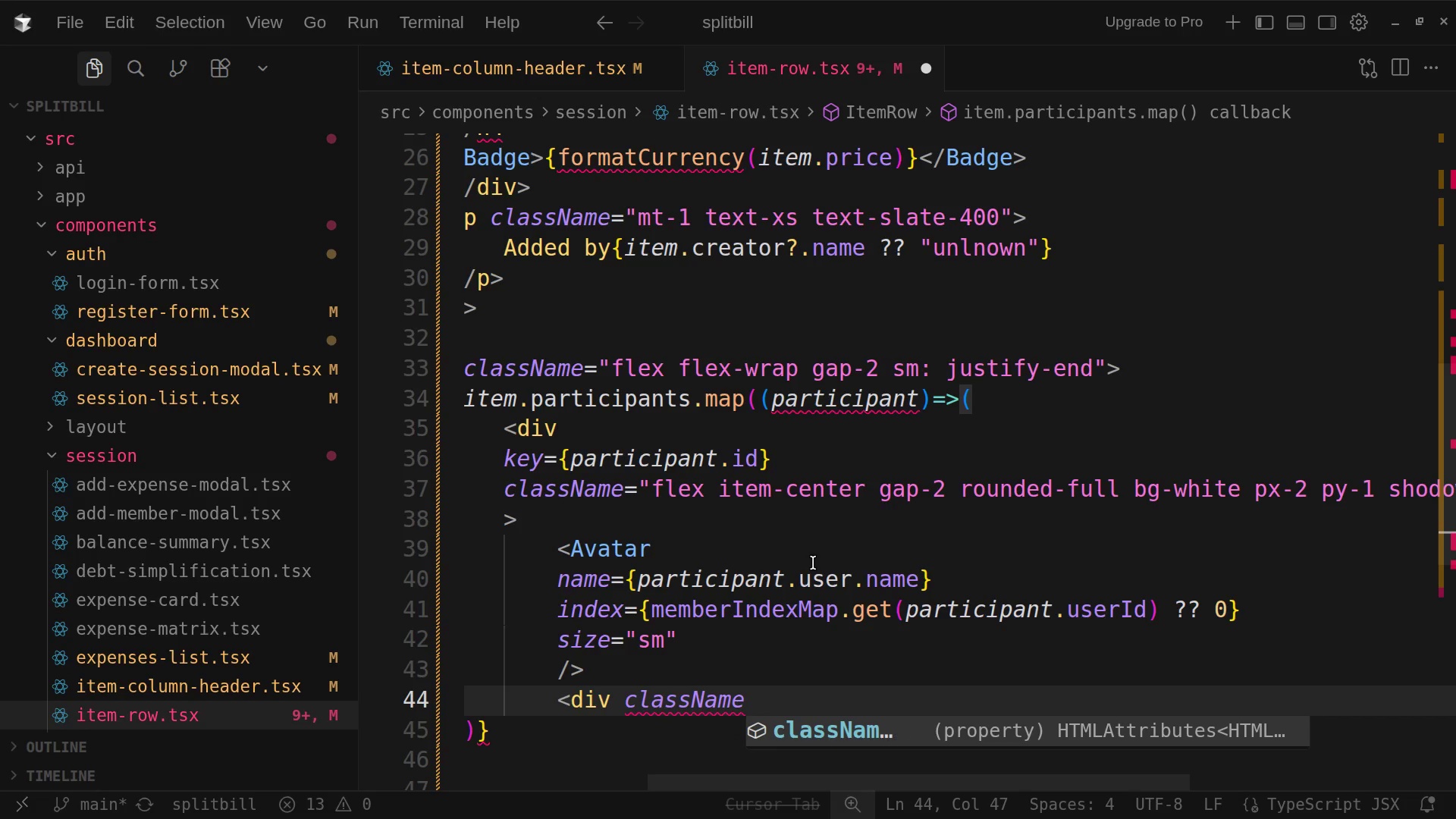 
key(Equal)
 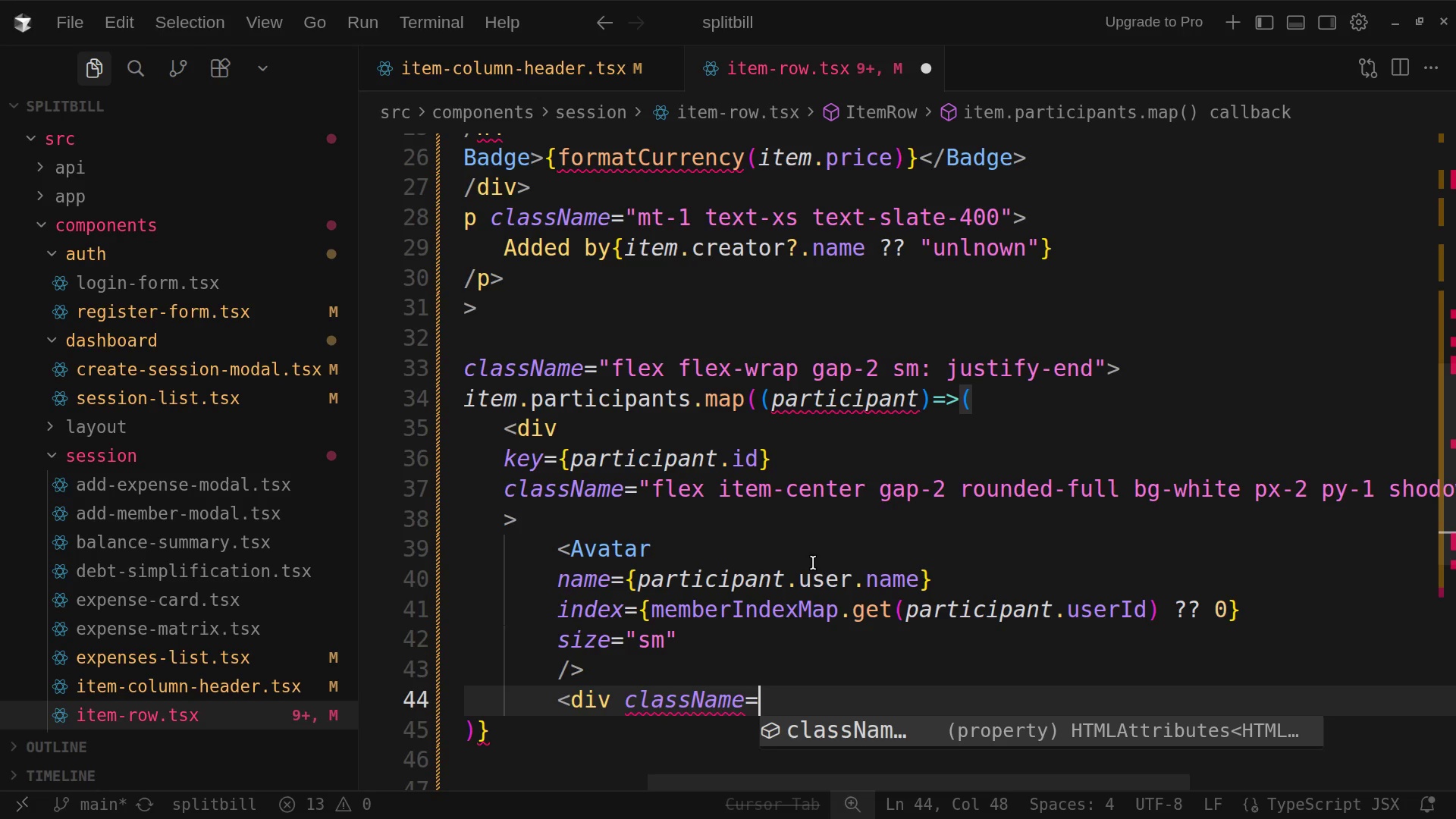 
wait(16.49)
 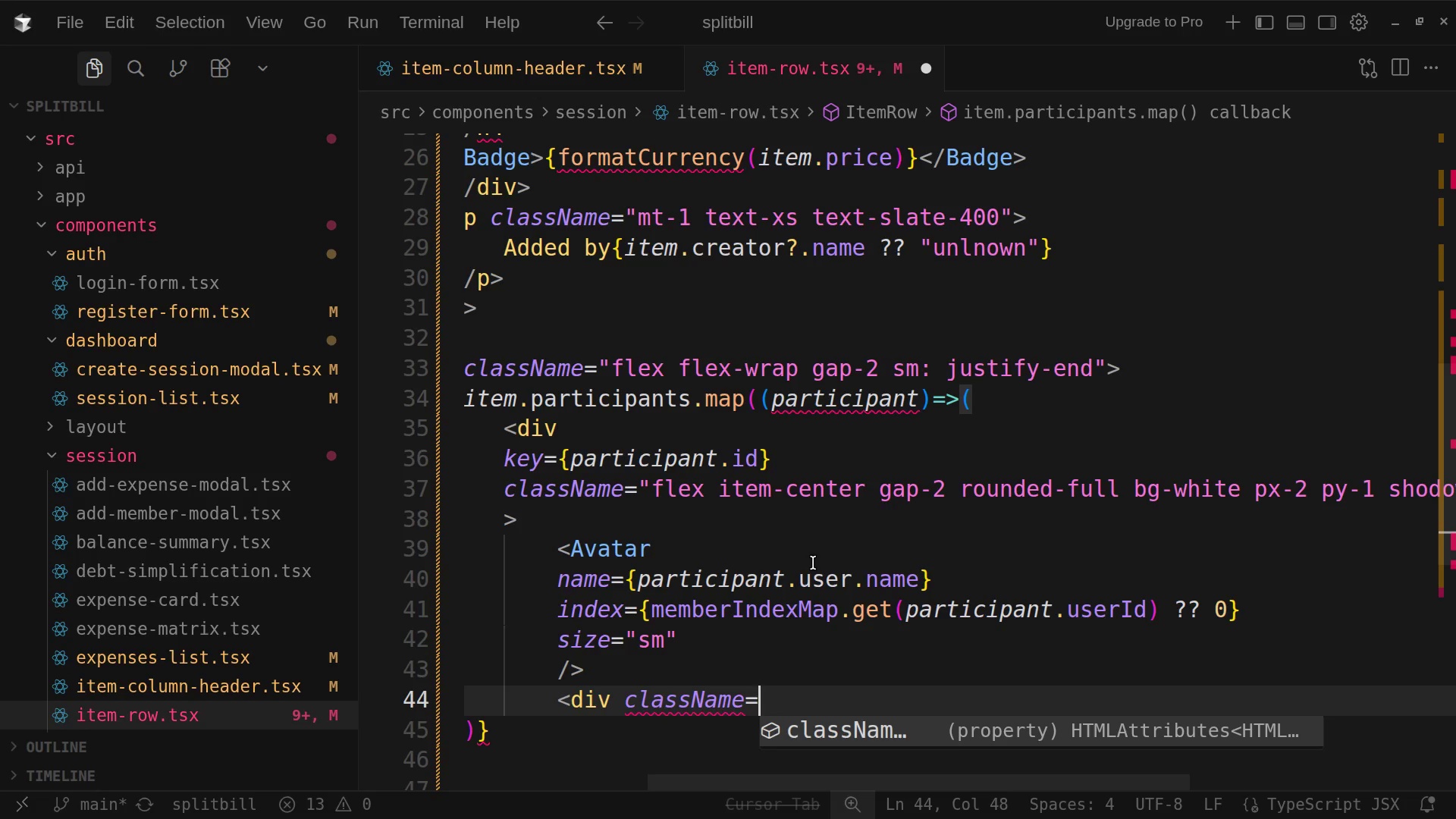 
key(Shift+Quote)
 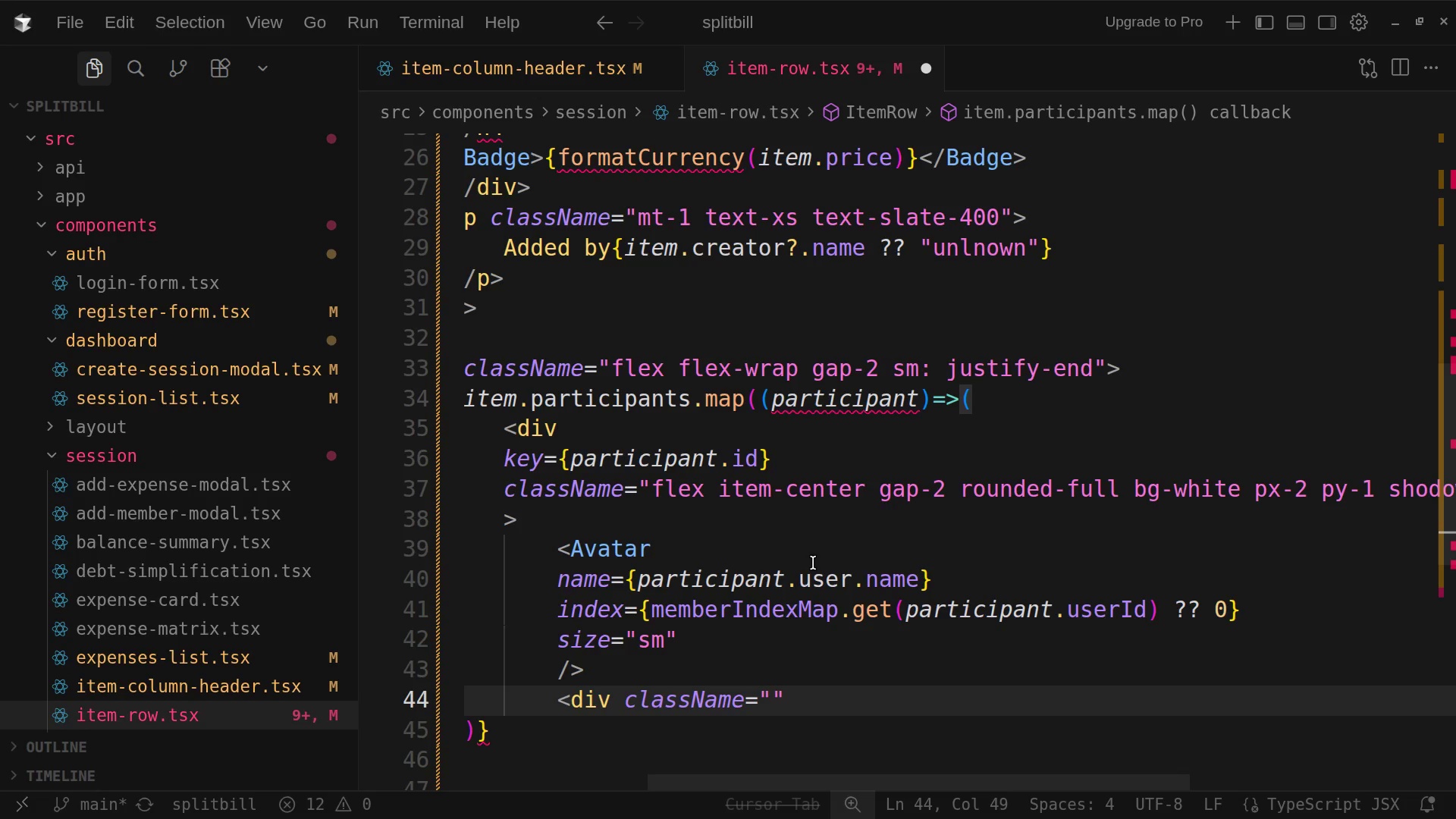 
wait(5.01)
 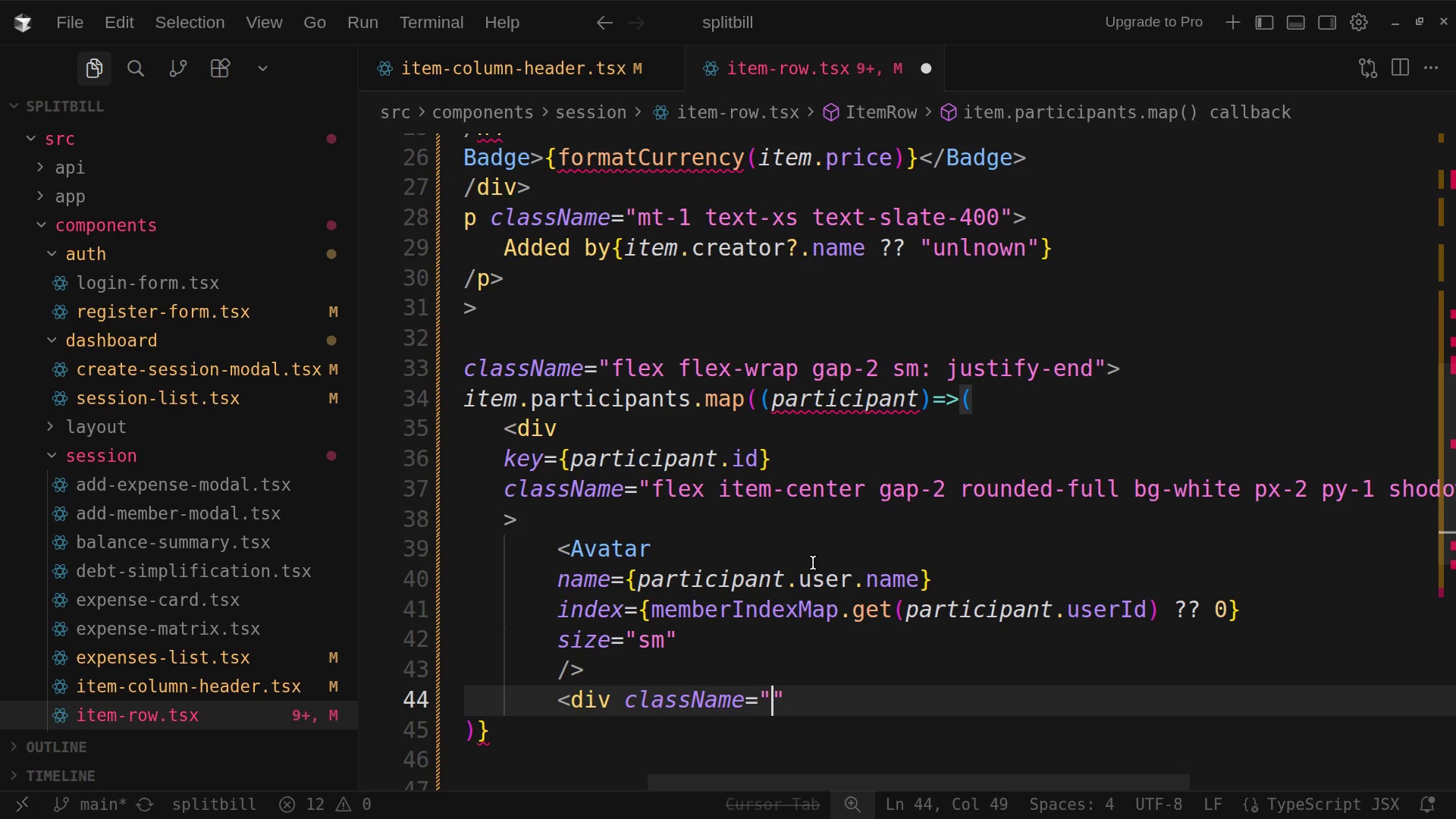 
type(pr)
 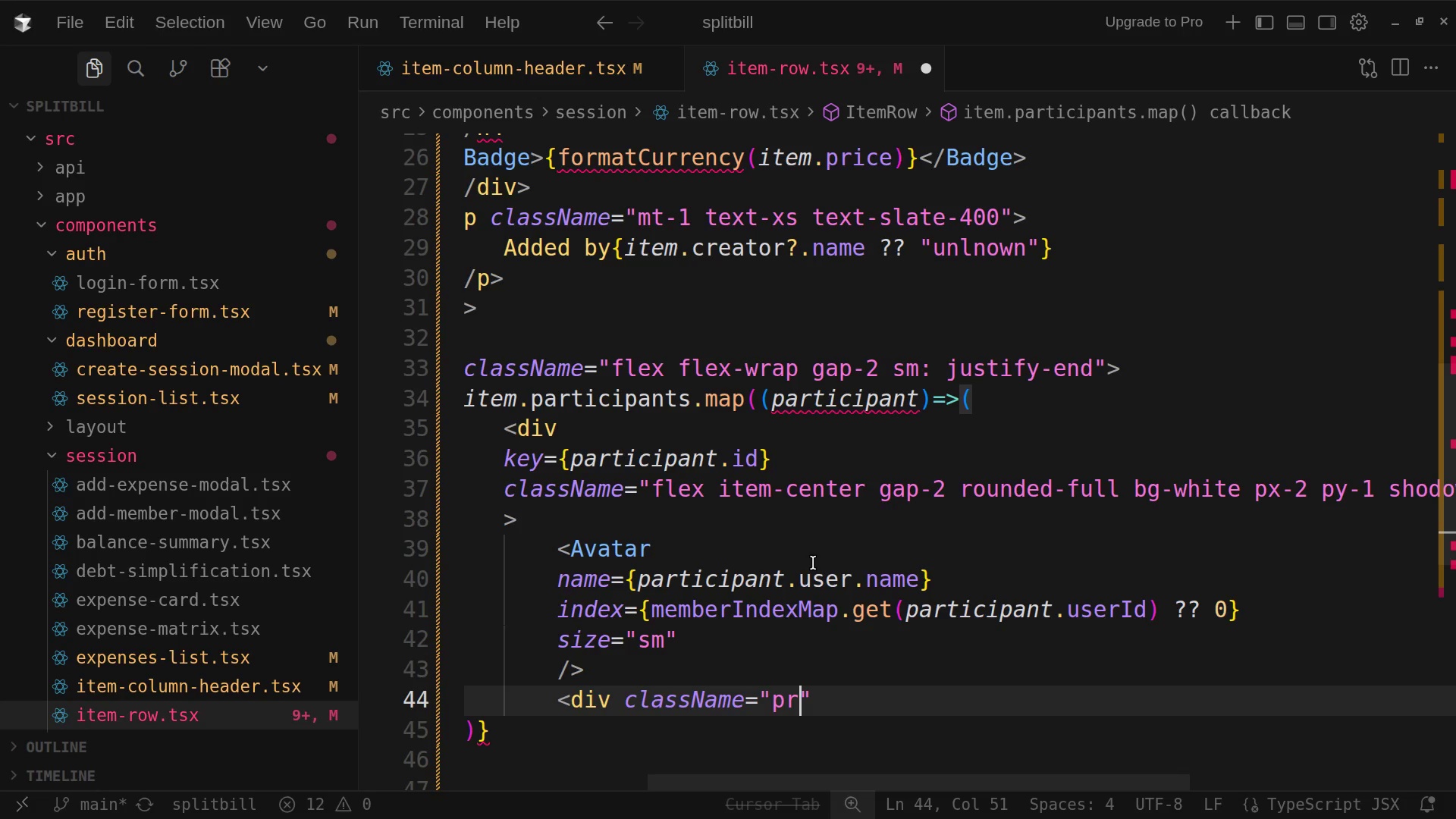 
key(Minus)
 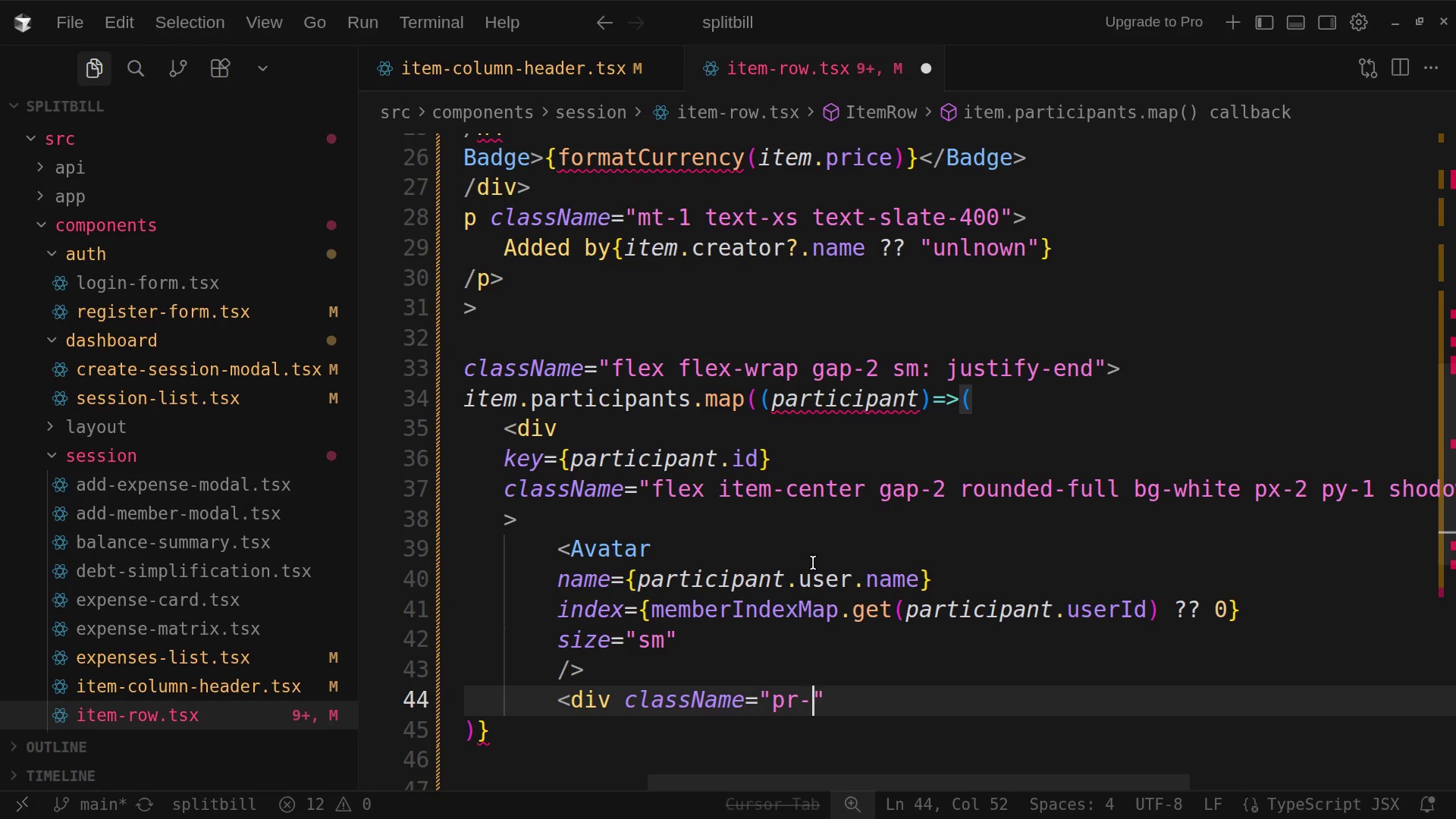 
key(1)
 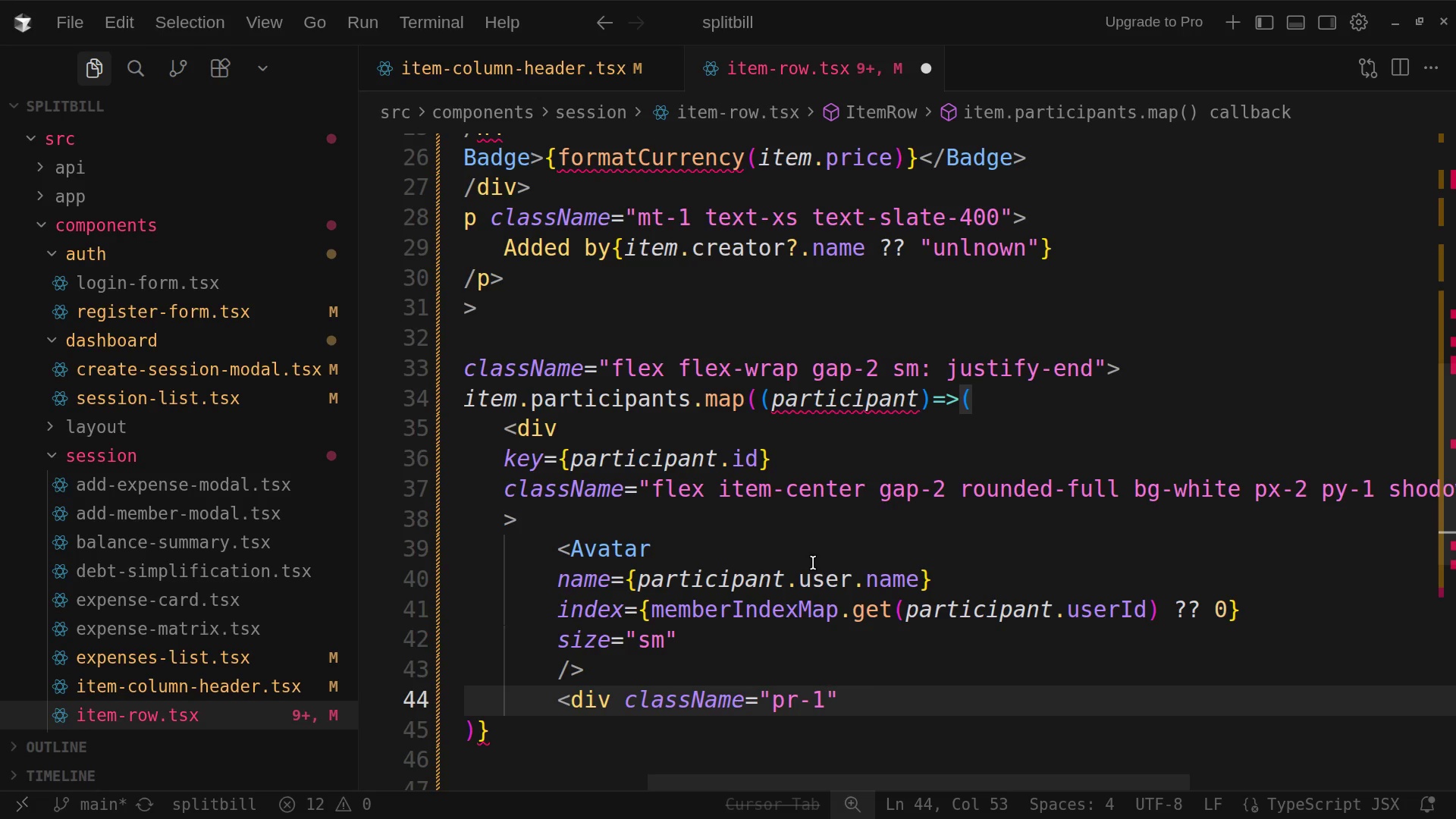 
wait(11.6)
 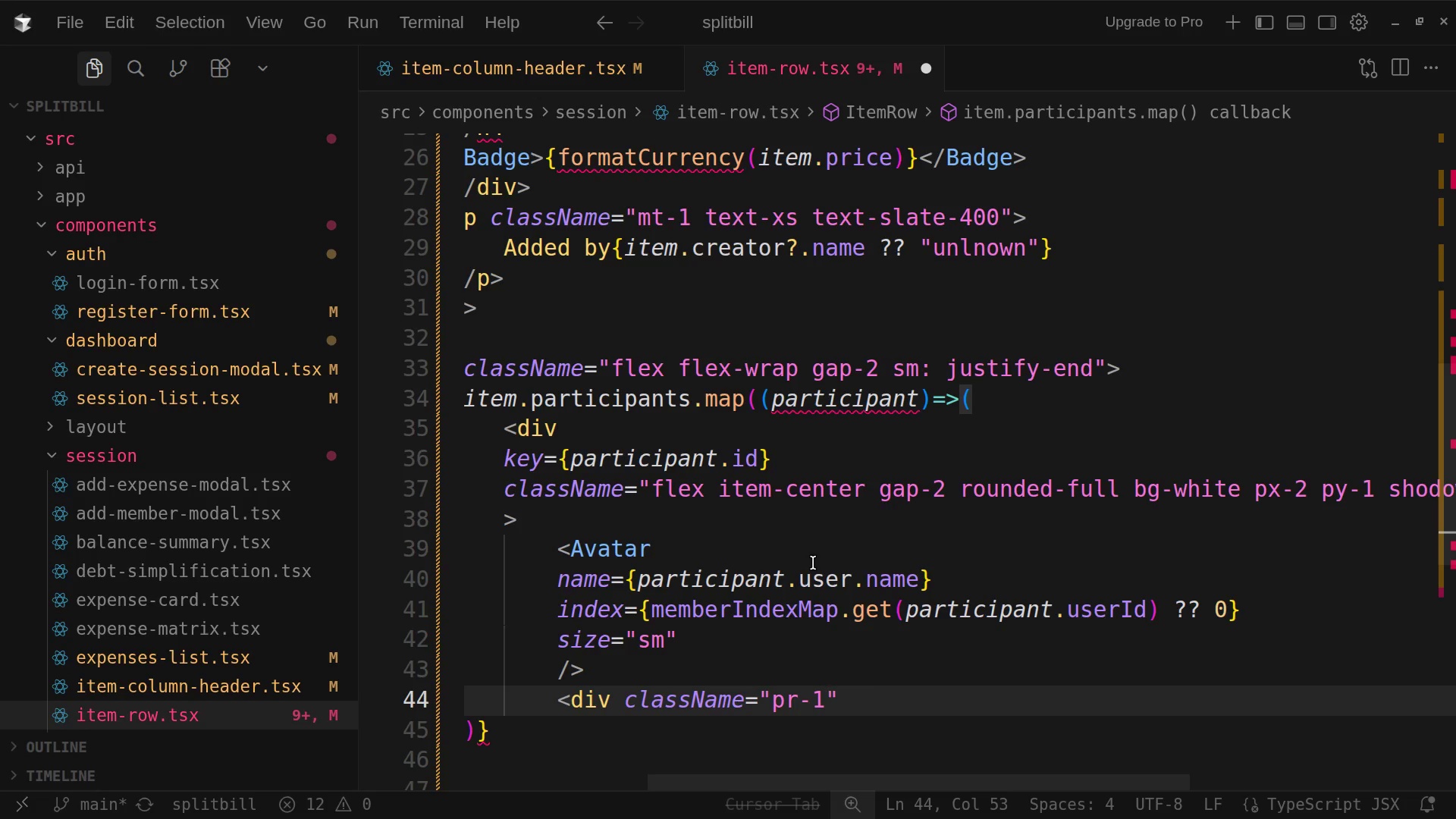 
key(ArrowRight)
 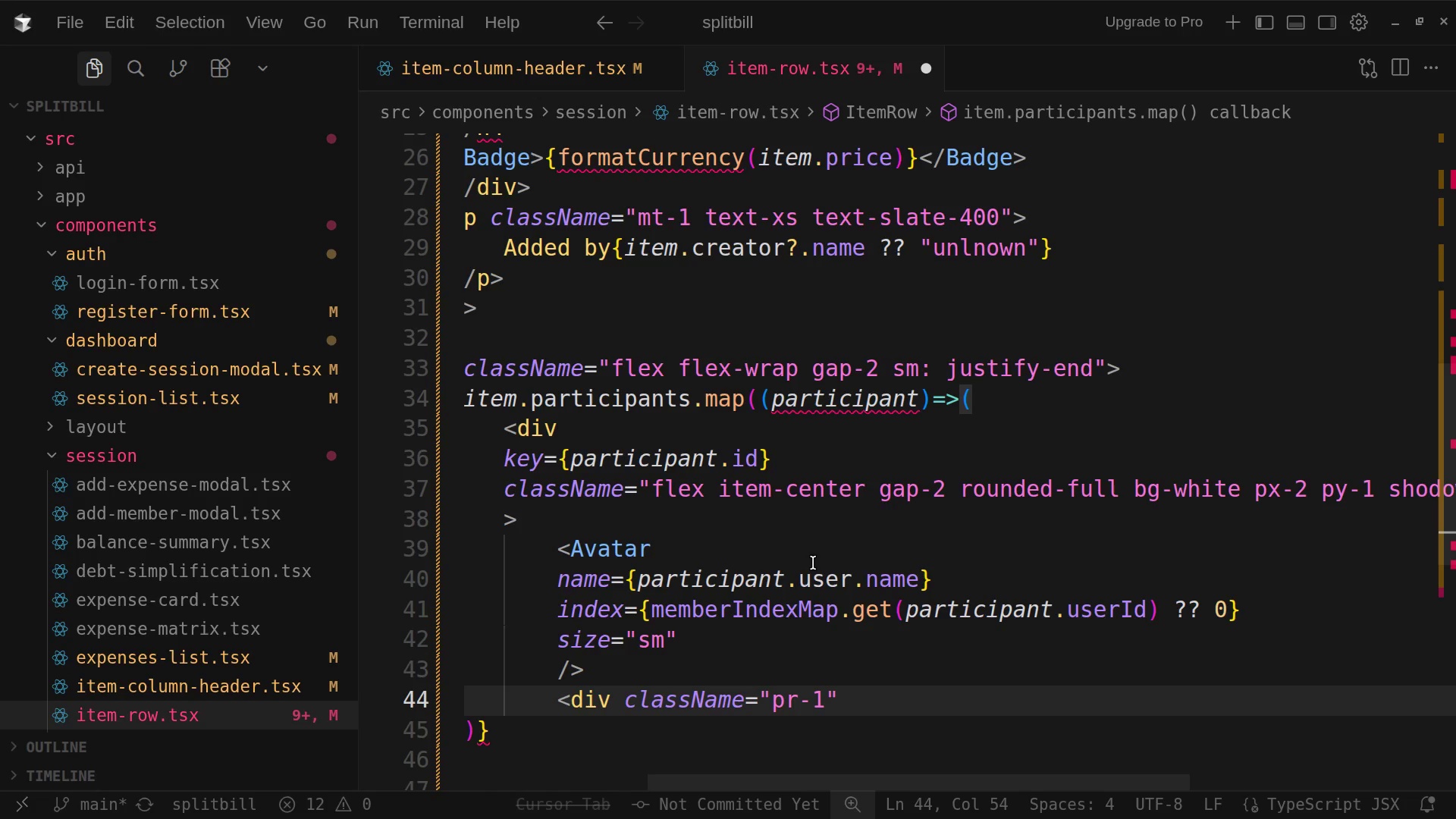 
key(Shift+Period)
 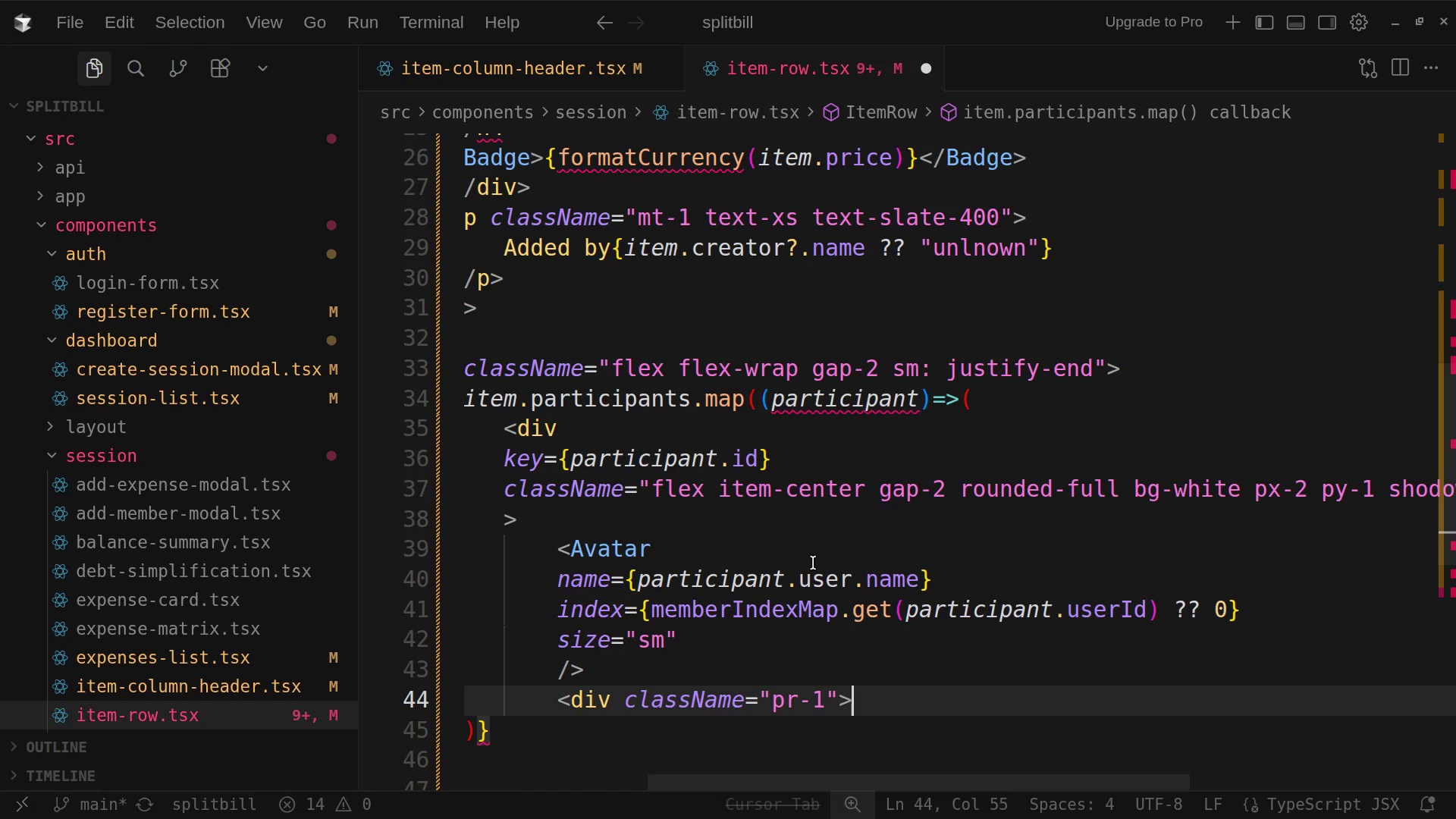 
key(Enter)
 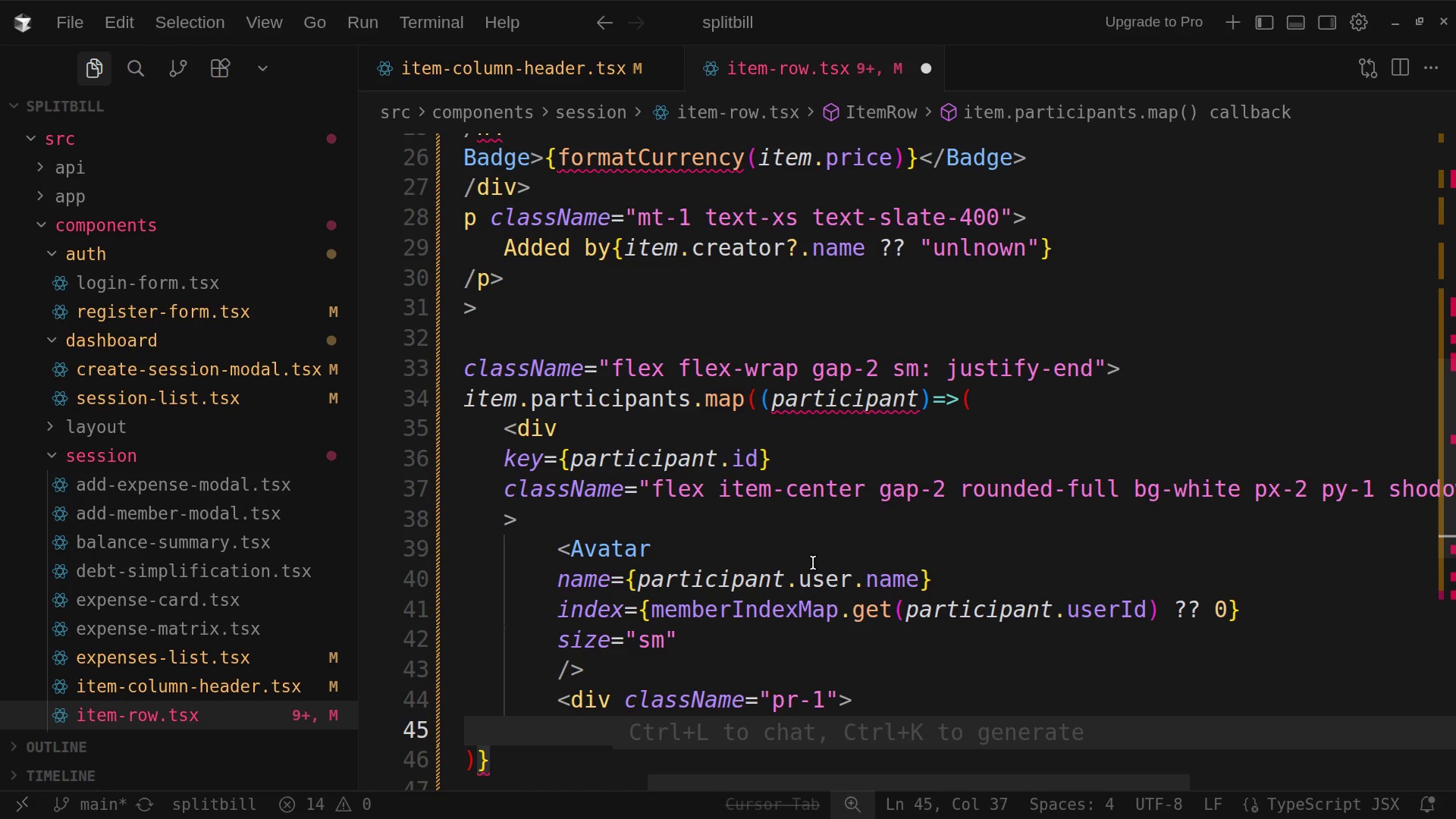 
key(Shift+Comma)
 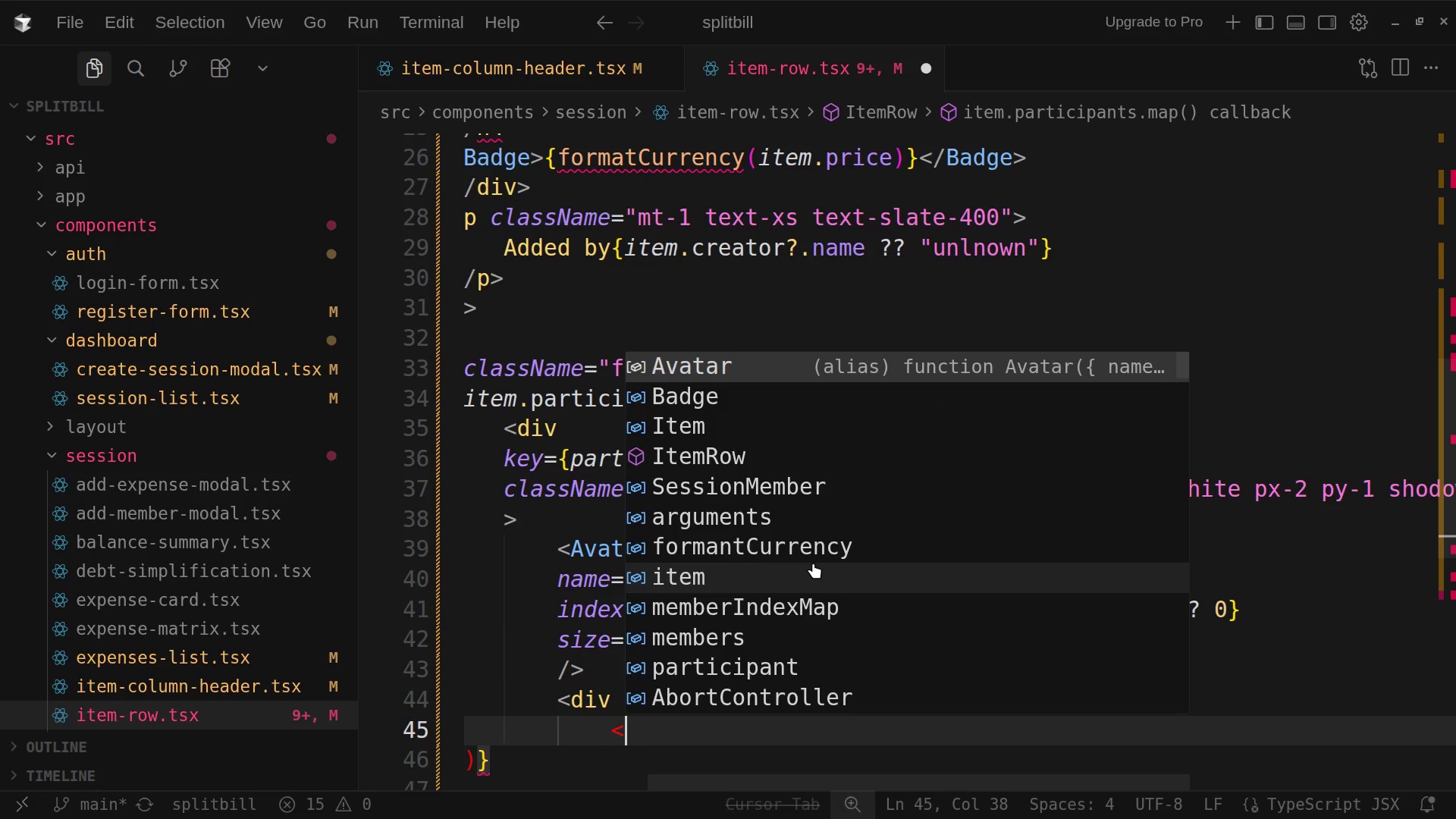 
type(p class)
 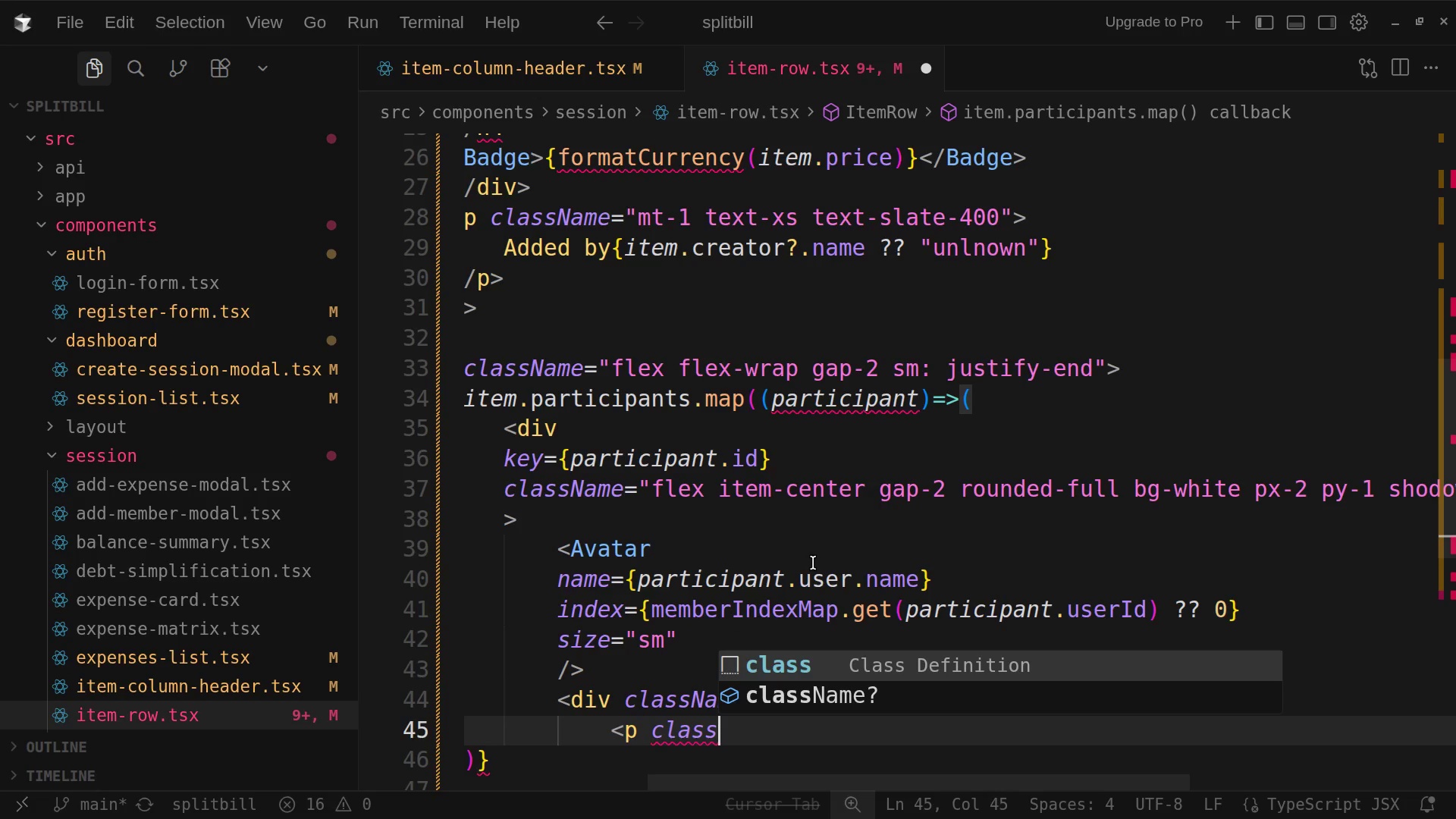 
type(Name)
 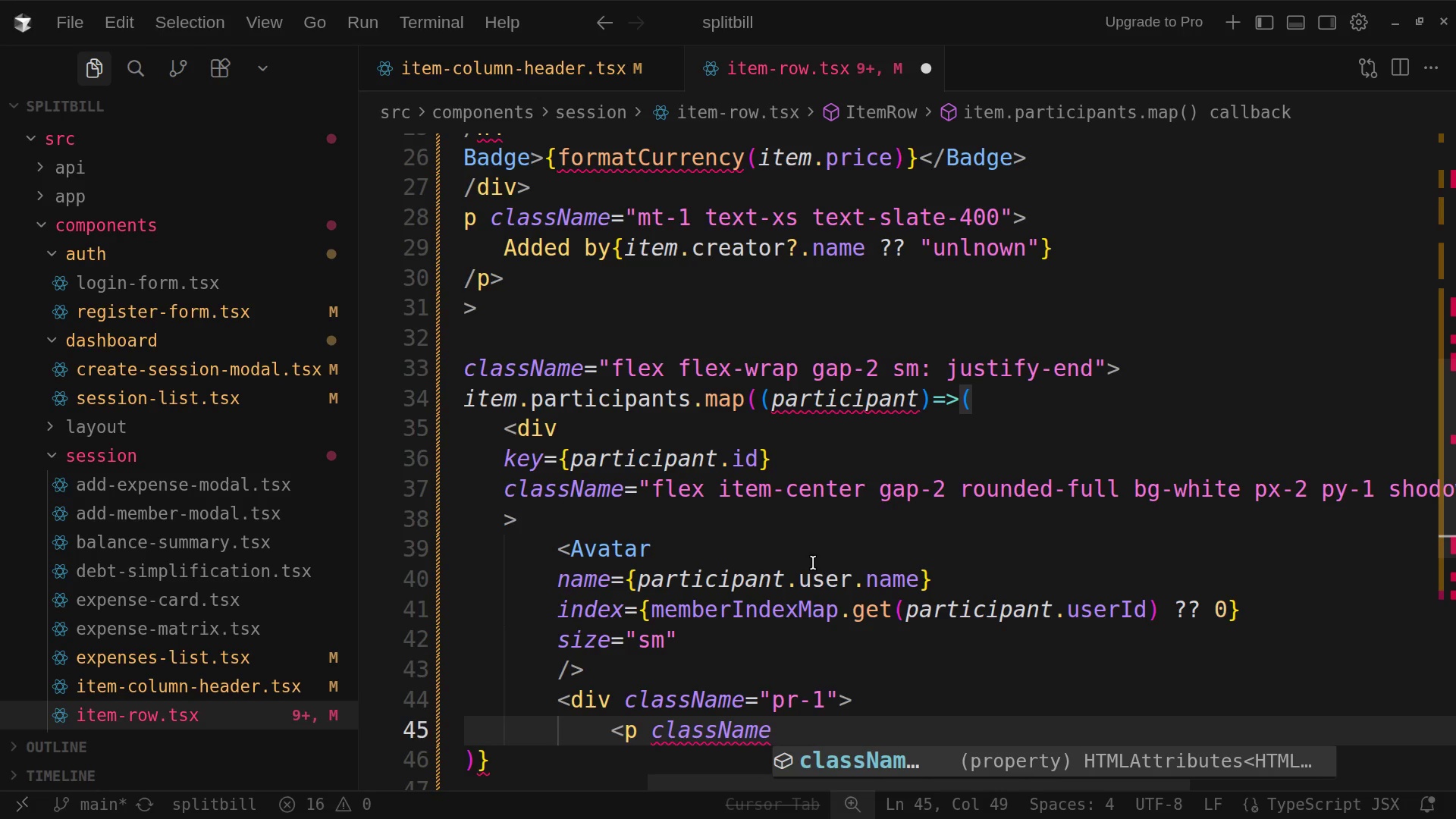 
key(Equal)
 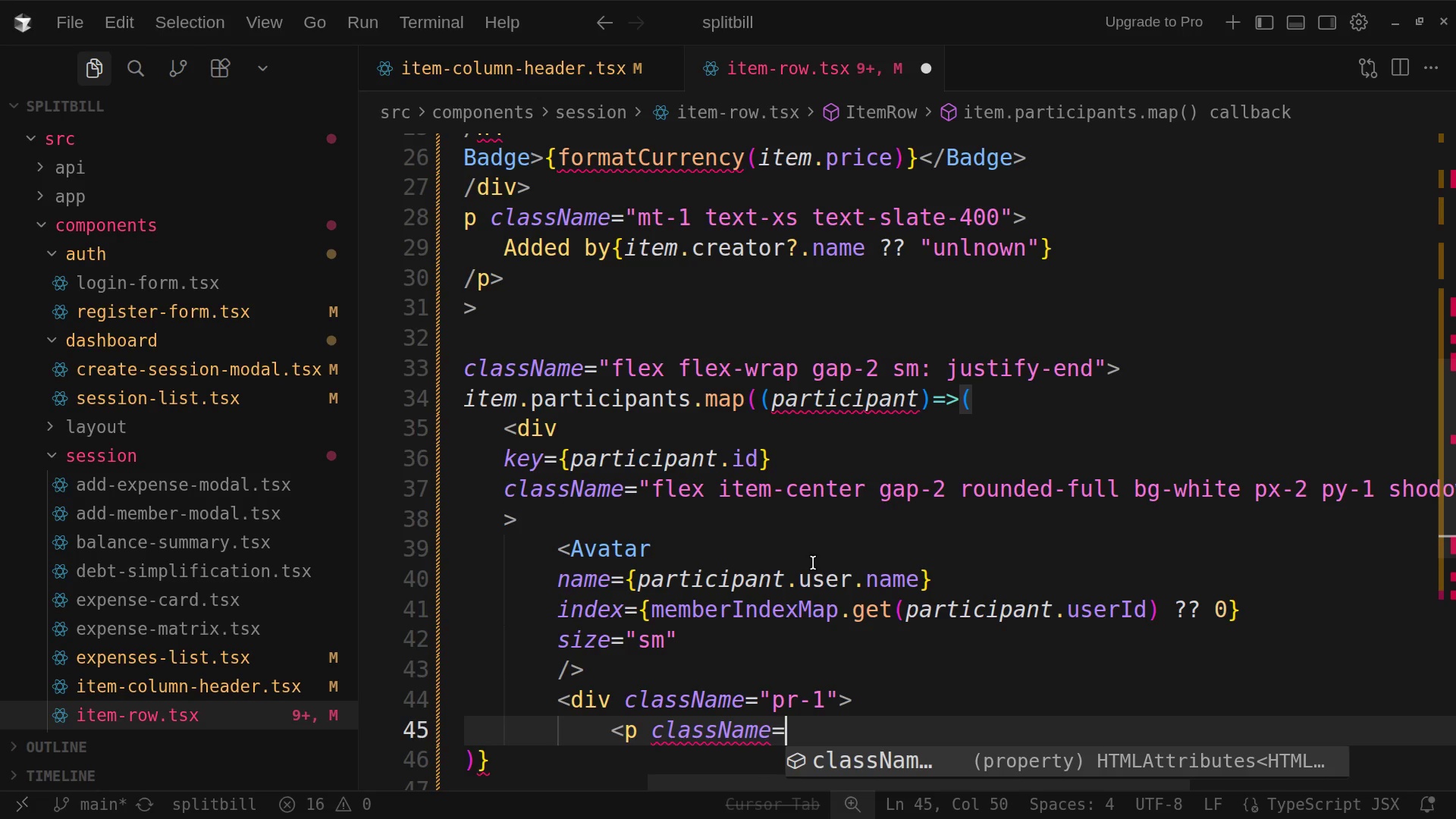 
key(Shift+Quote)
 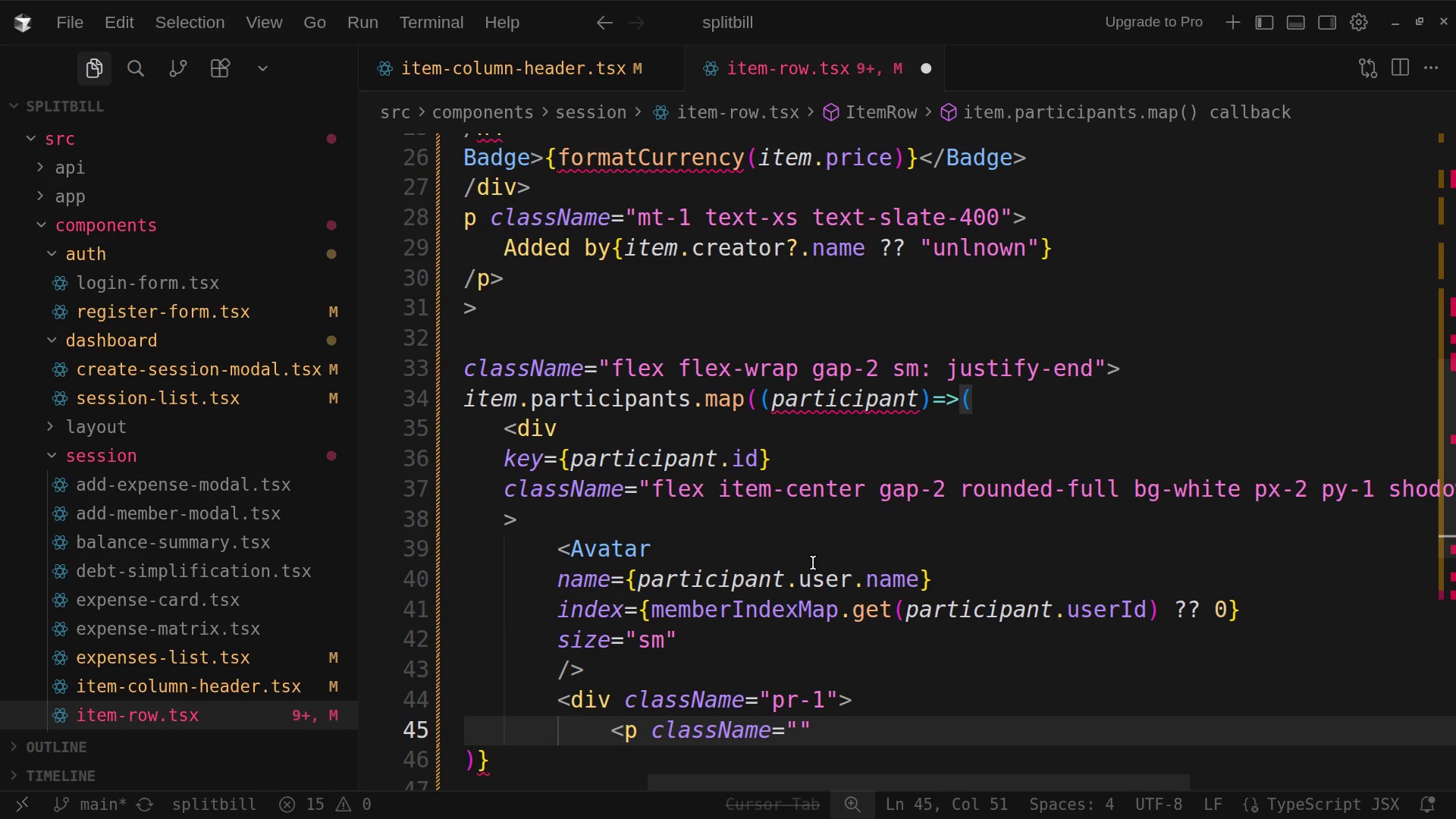 
type(text)
 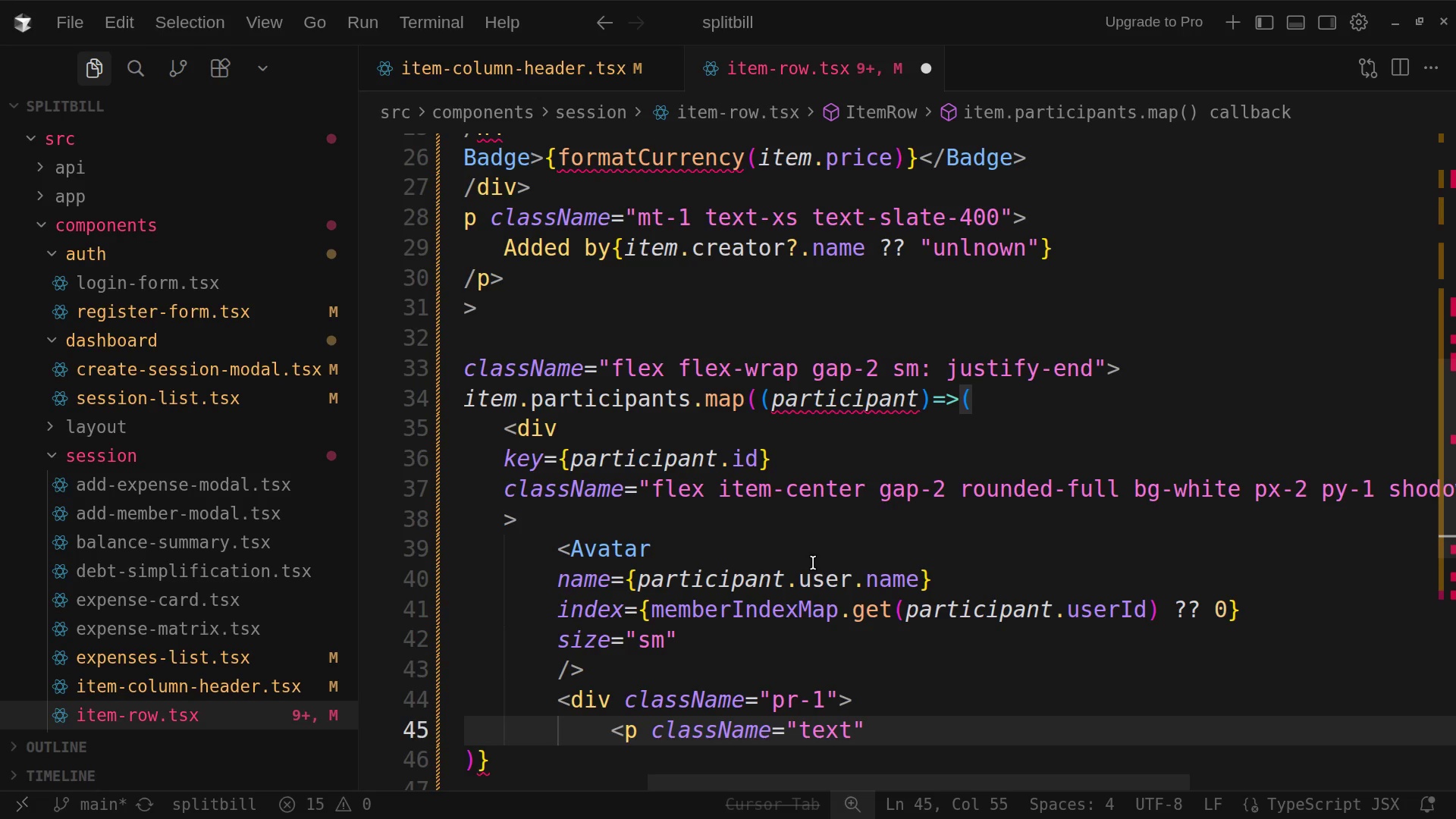 
type(-xs)
 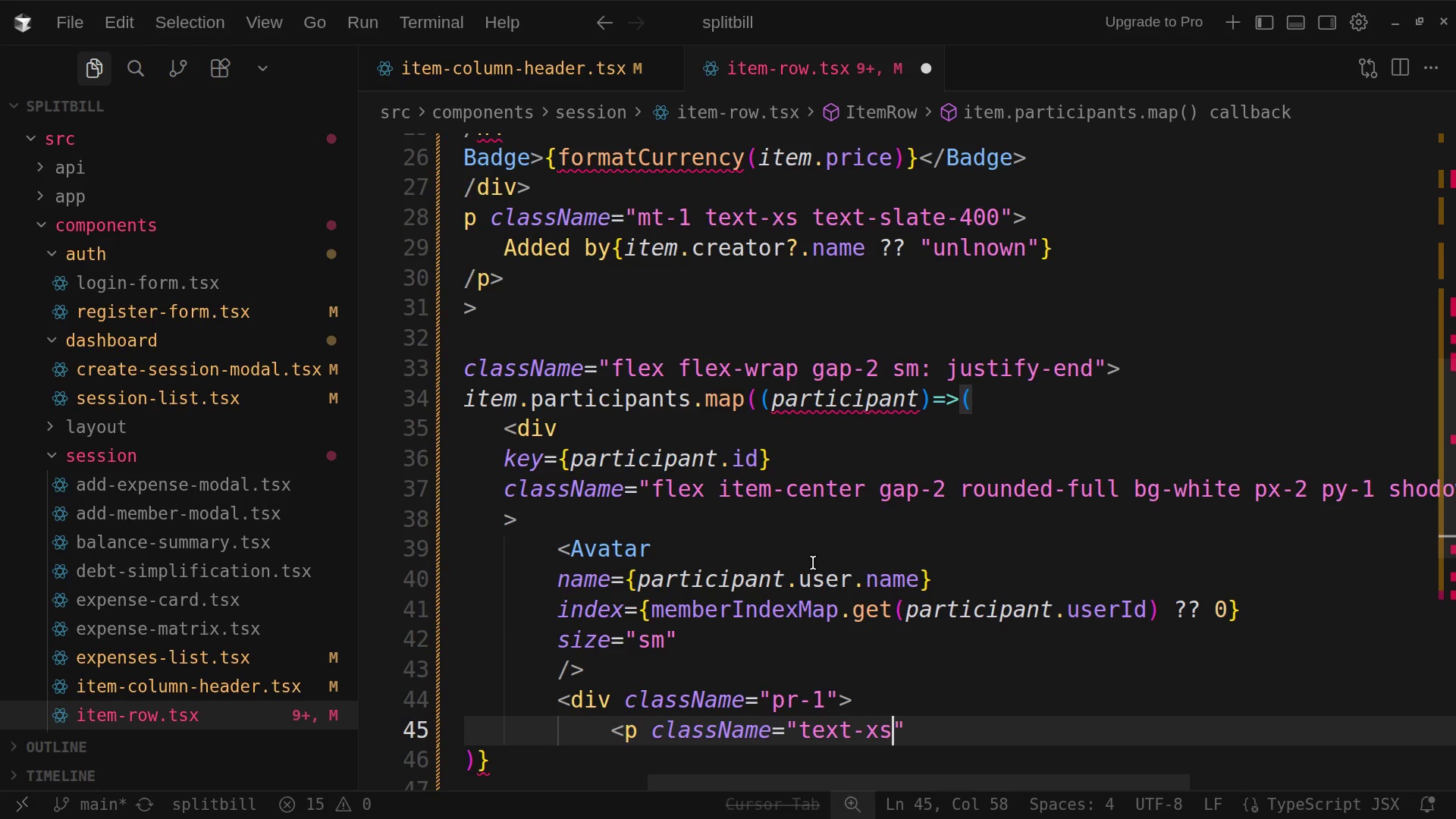 
type( font)
 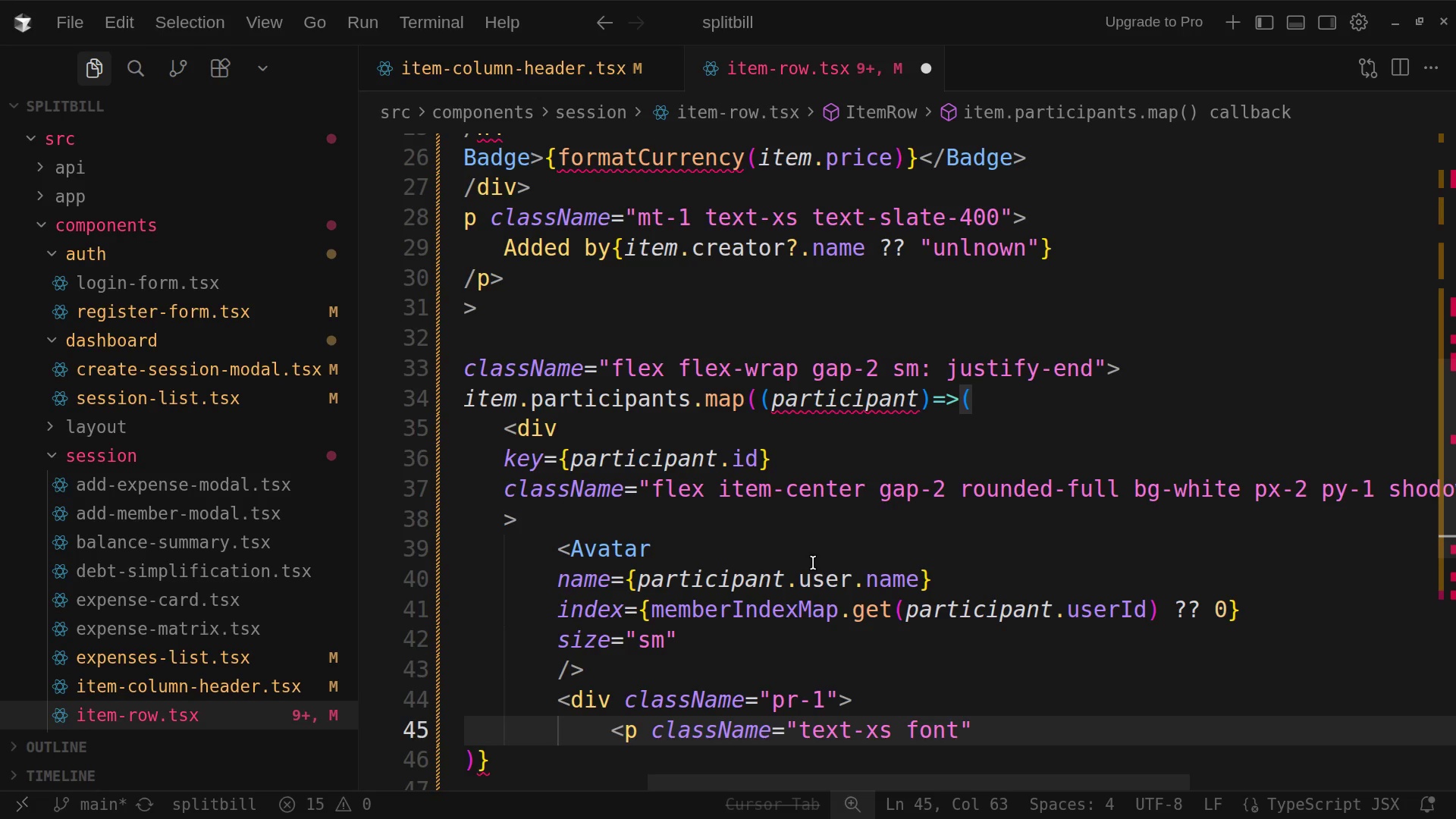 
key(Minus)
 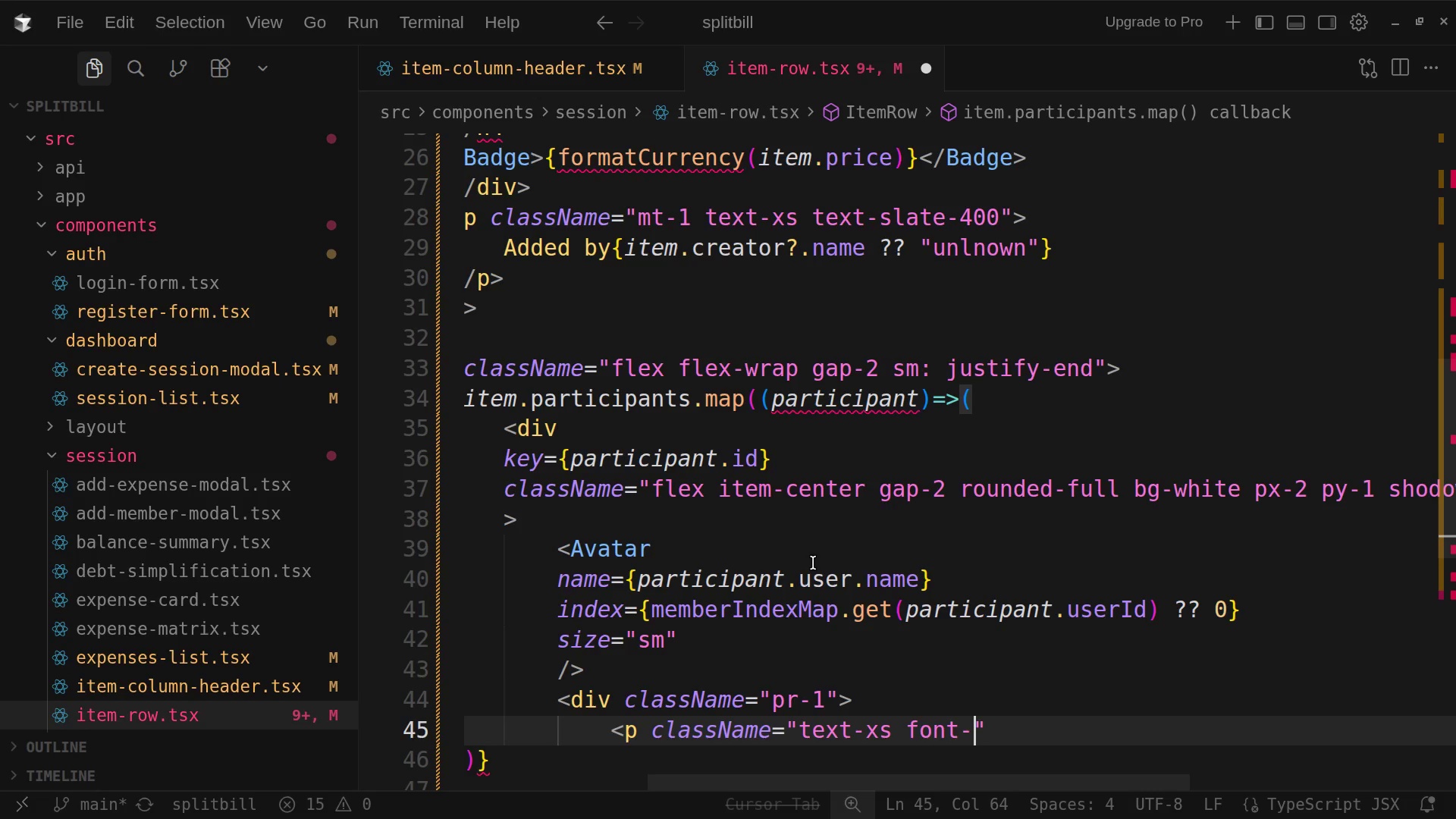 
type(medium text)
 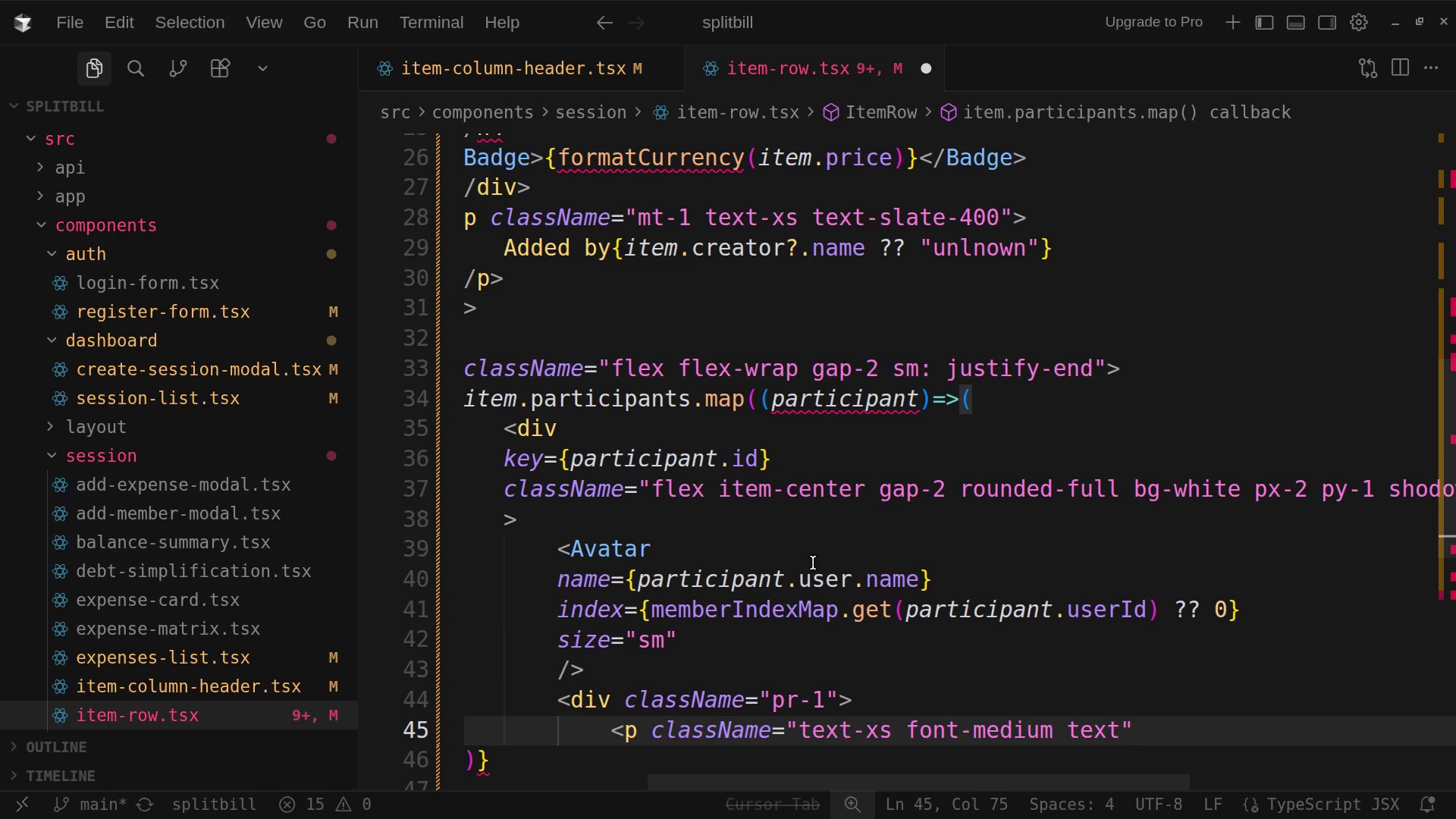 
type(-slate)
 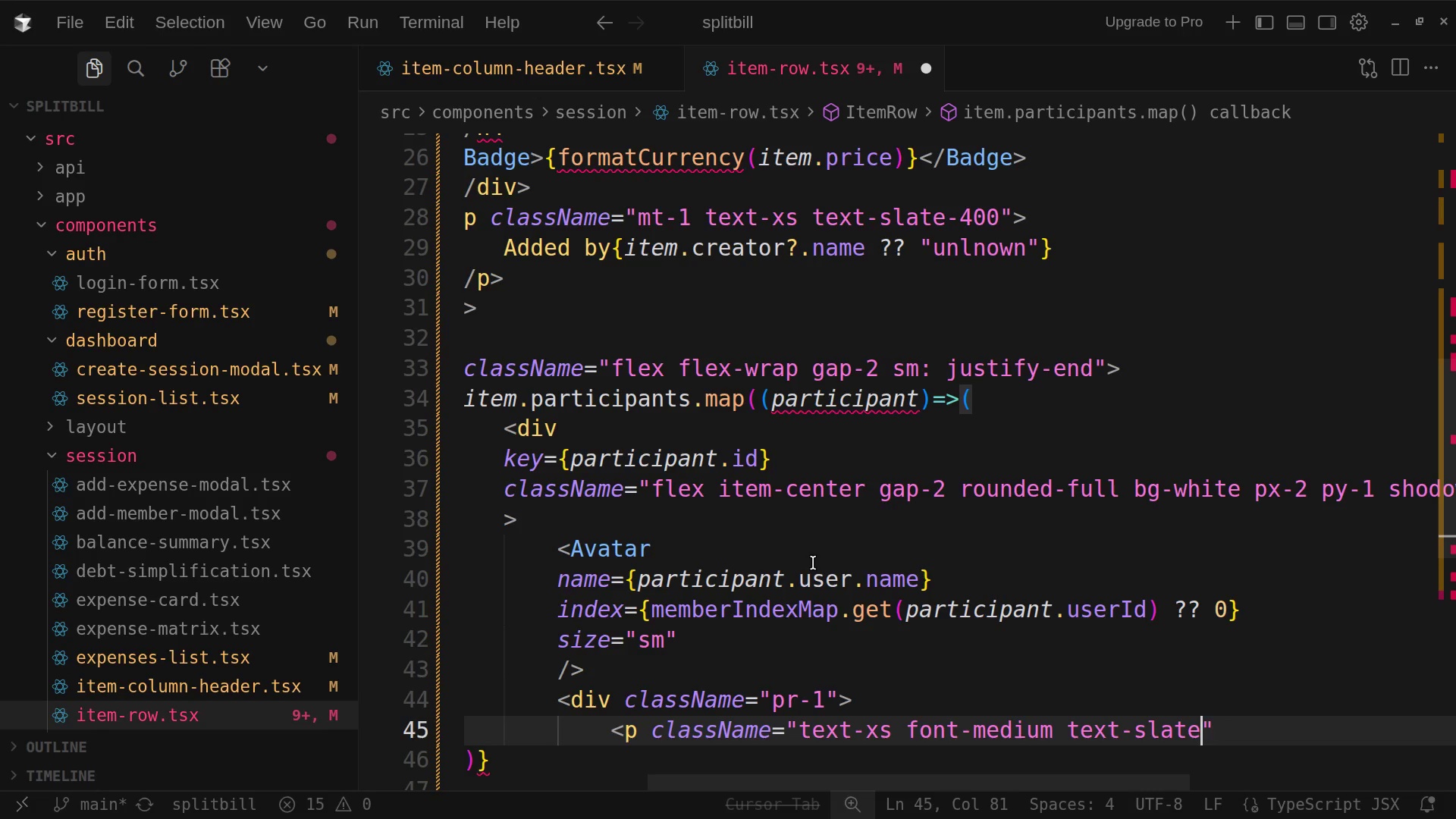 
type(-700)
 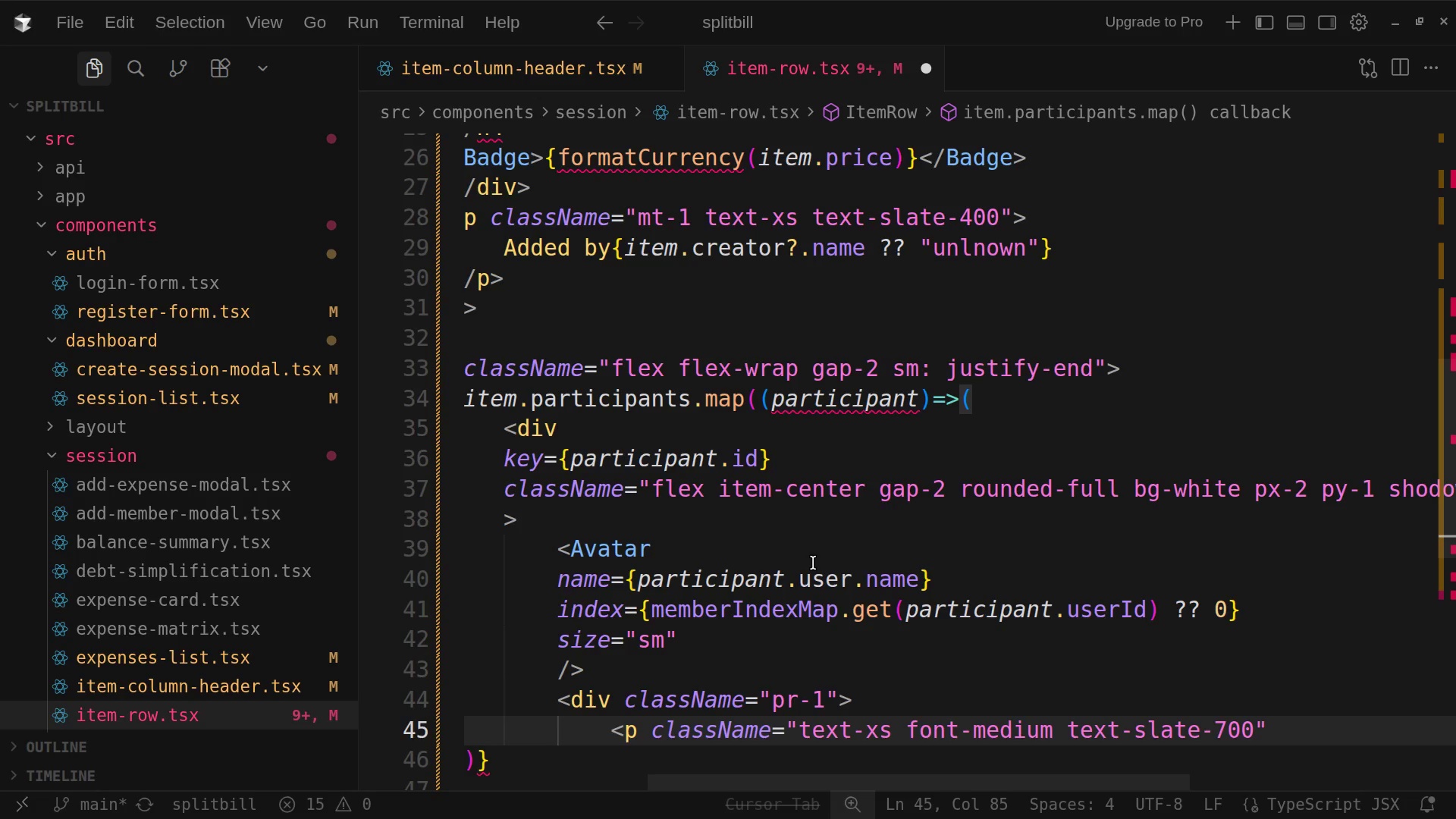 
key(ArrowRight)
 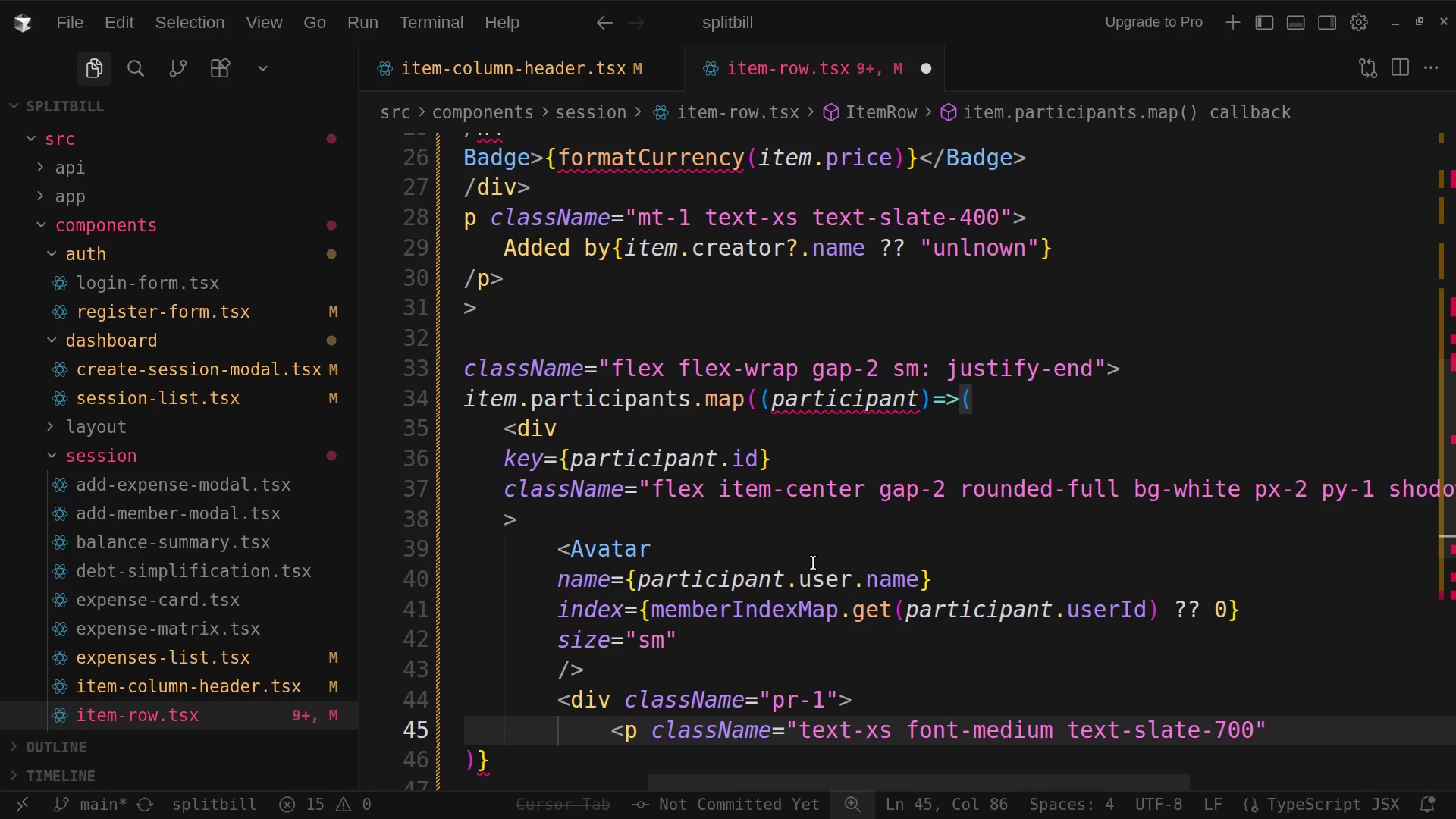 
key(Shift+Period)
 